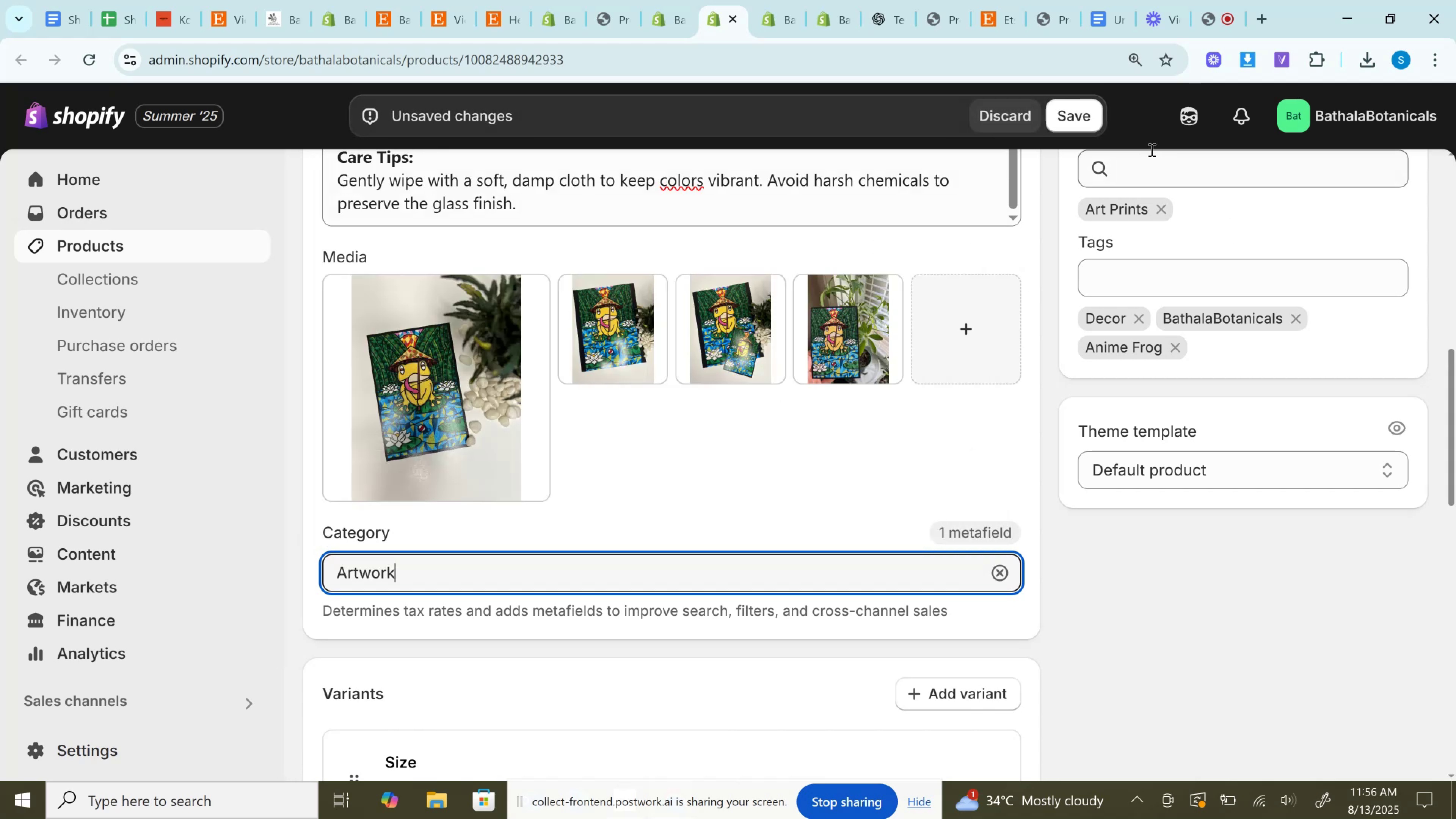 
left_click([1078, 121])
 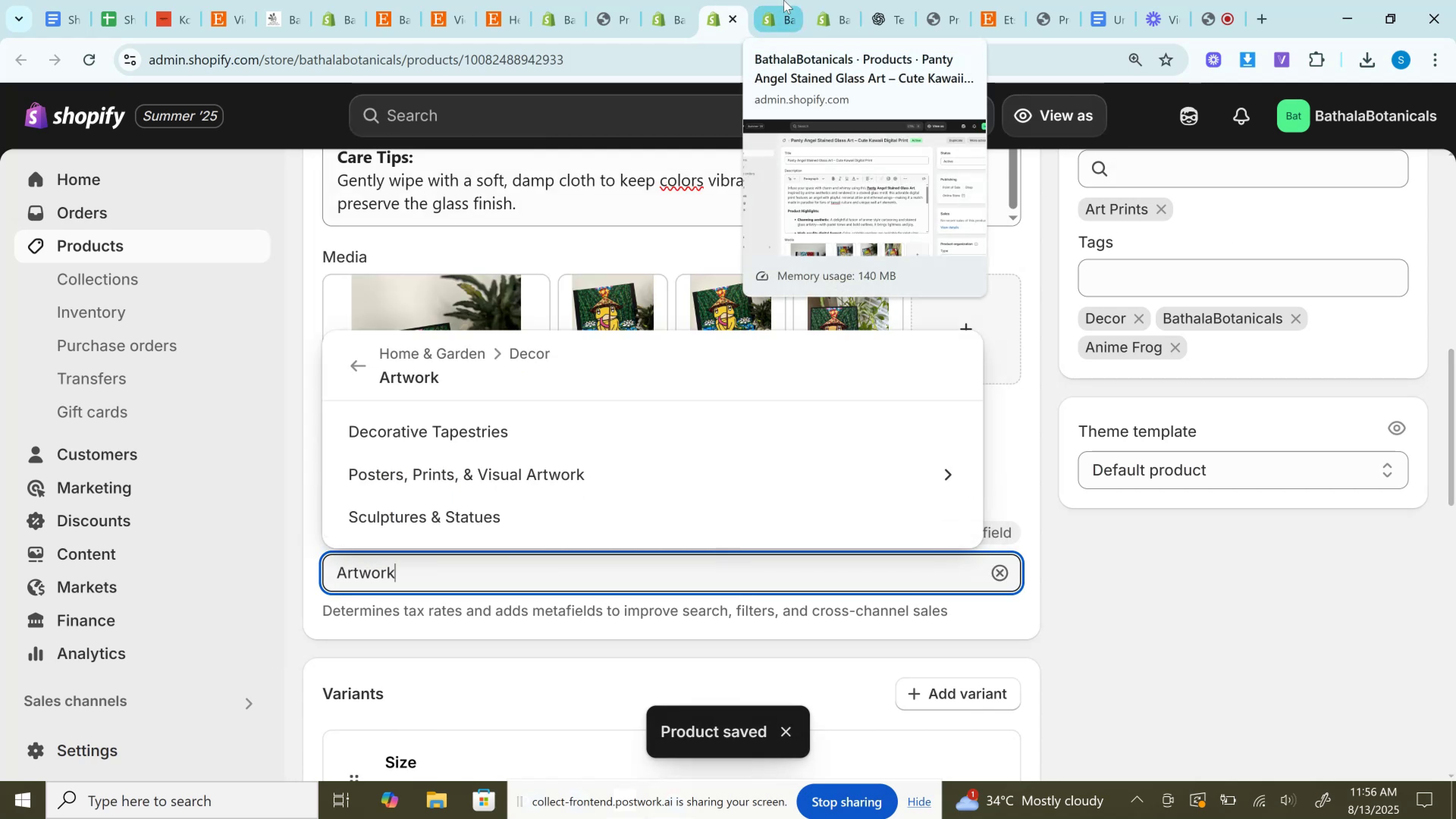 
left_click([784, 0])
 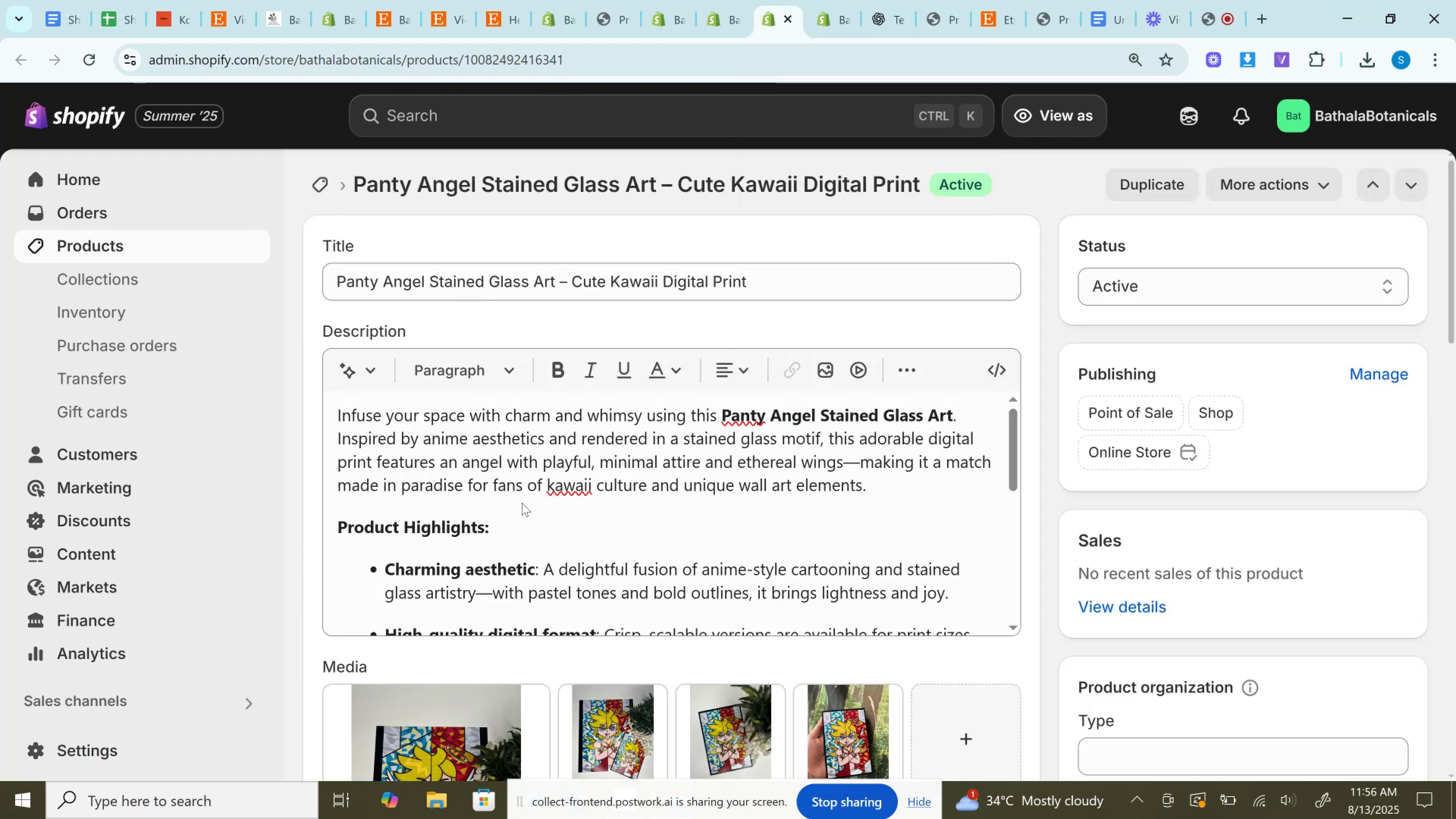 
scroll: coordinate [1071, 468], scroll_direction: down, amount: 15.0
 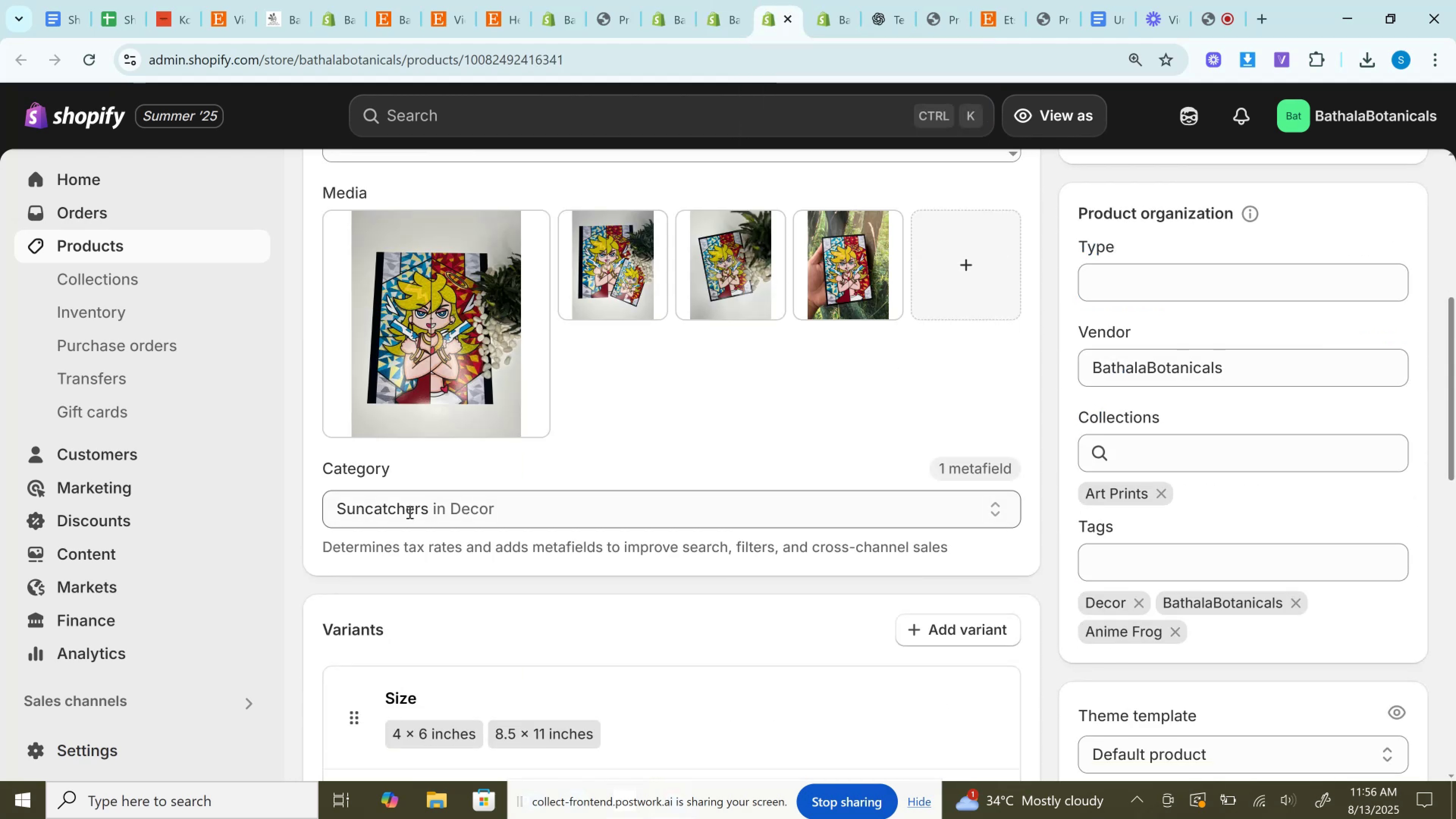 
left_click([414, 508])
 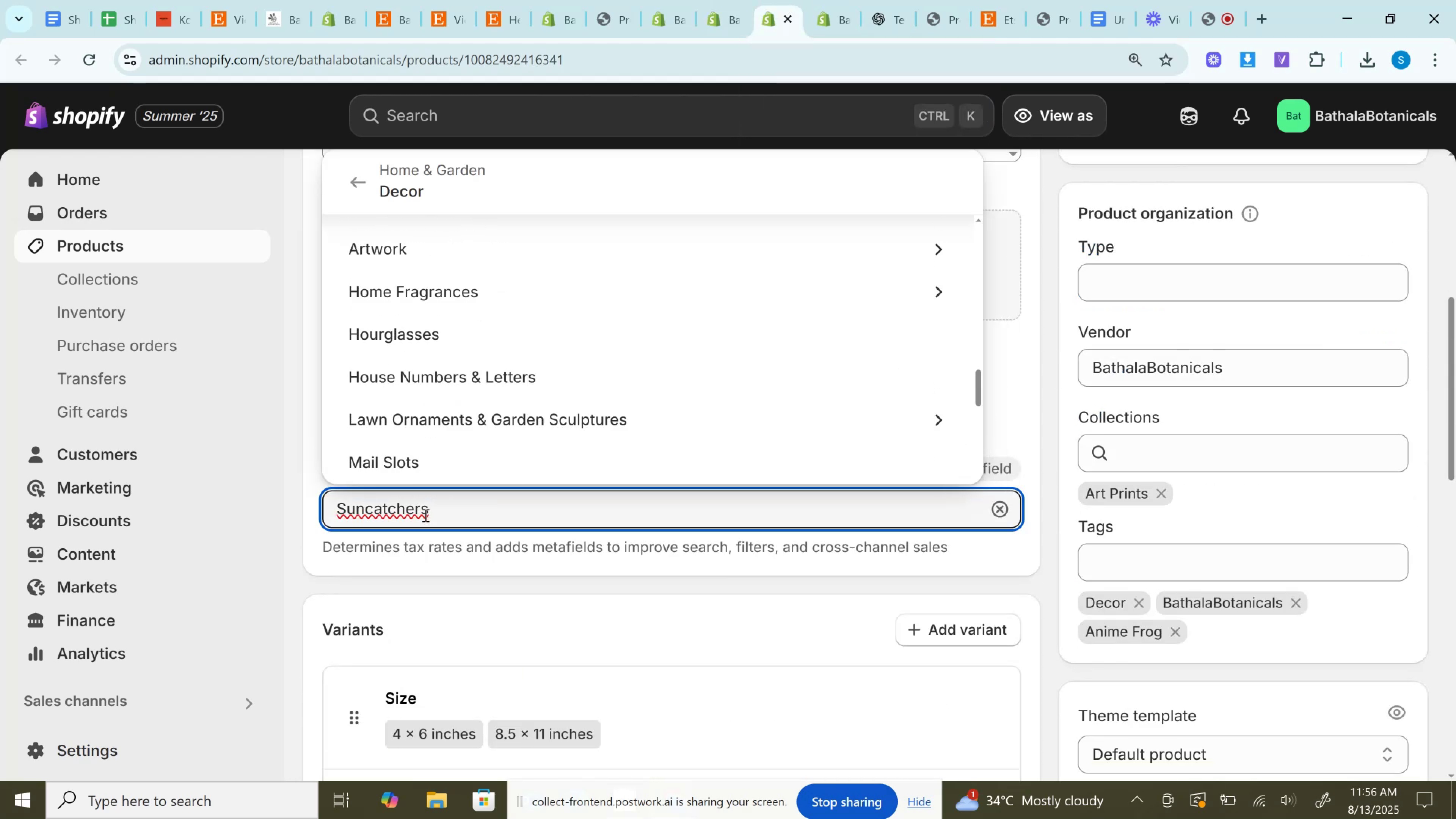 
double_click([425, 515])
 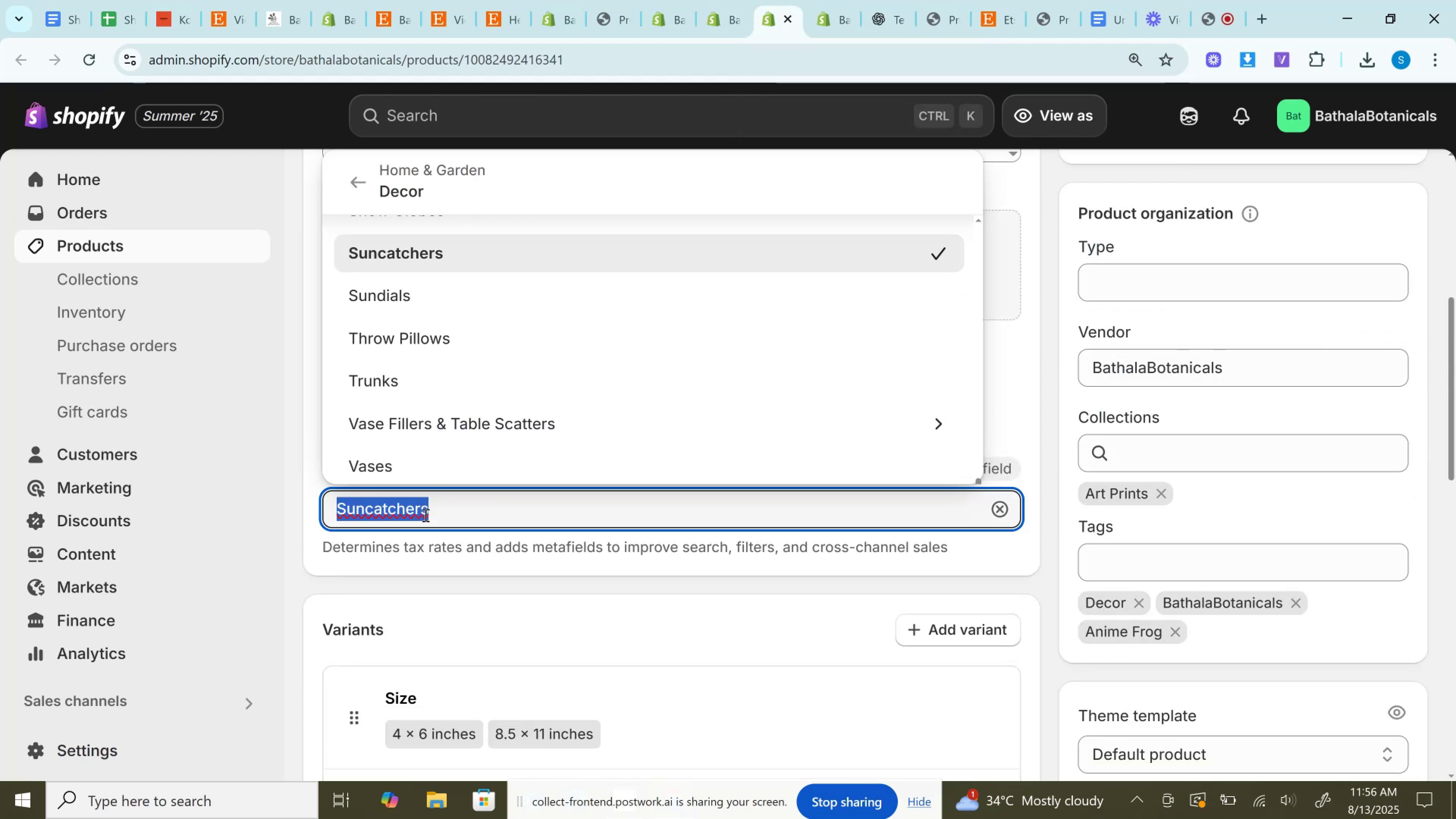 
type(Ary)
key(Backspace)
type(t)
 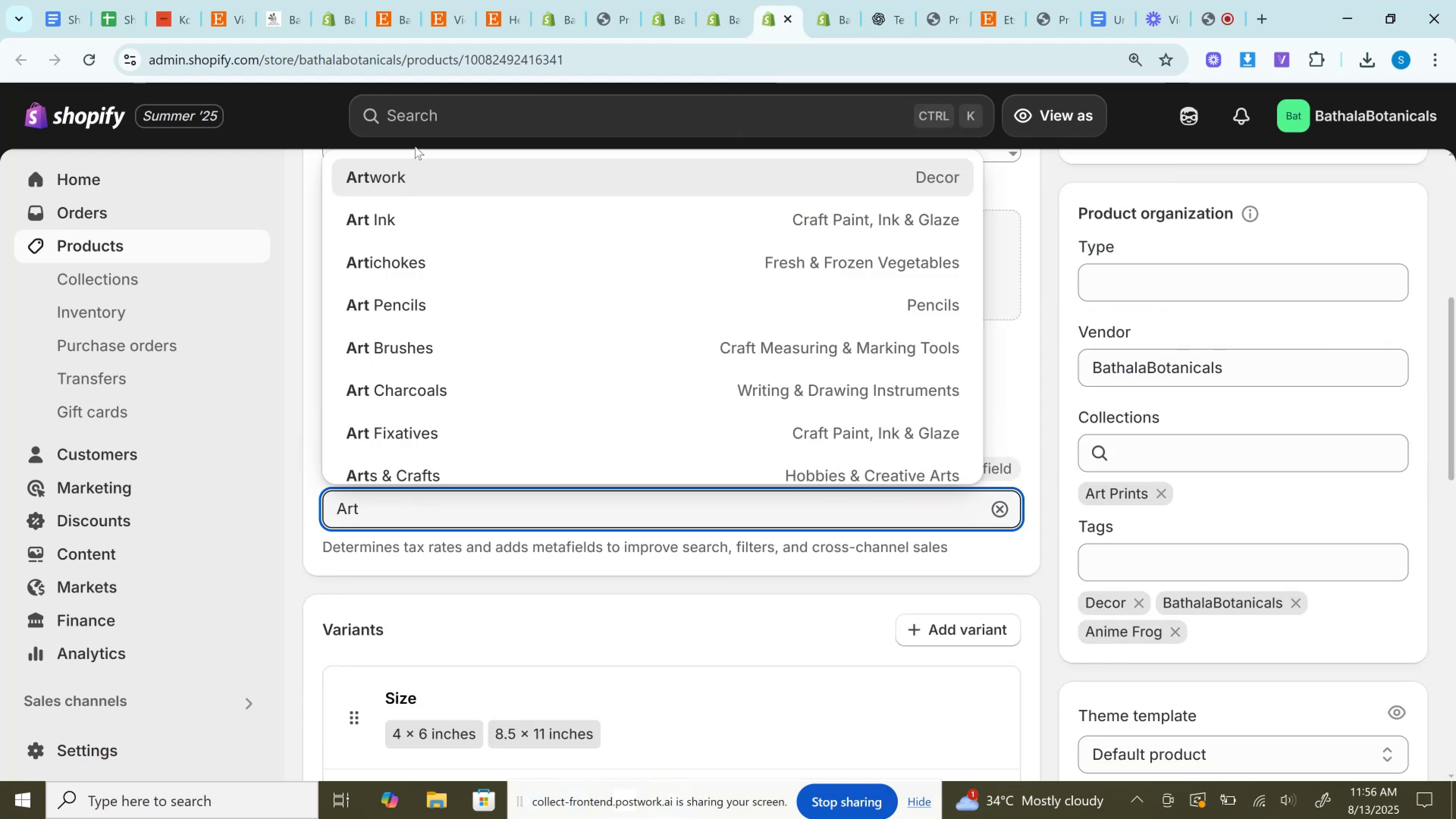 
left_click([427, 179])
 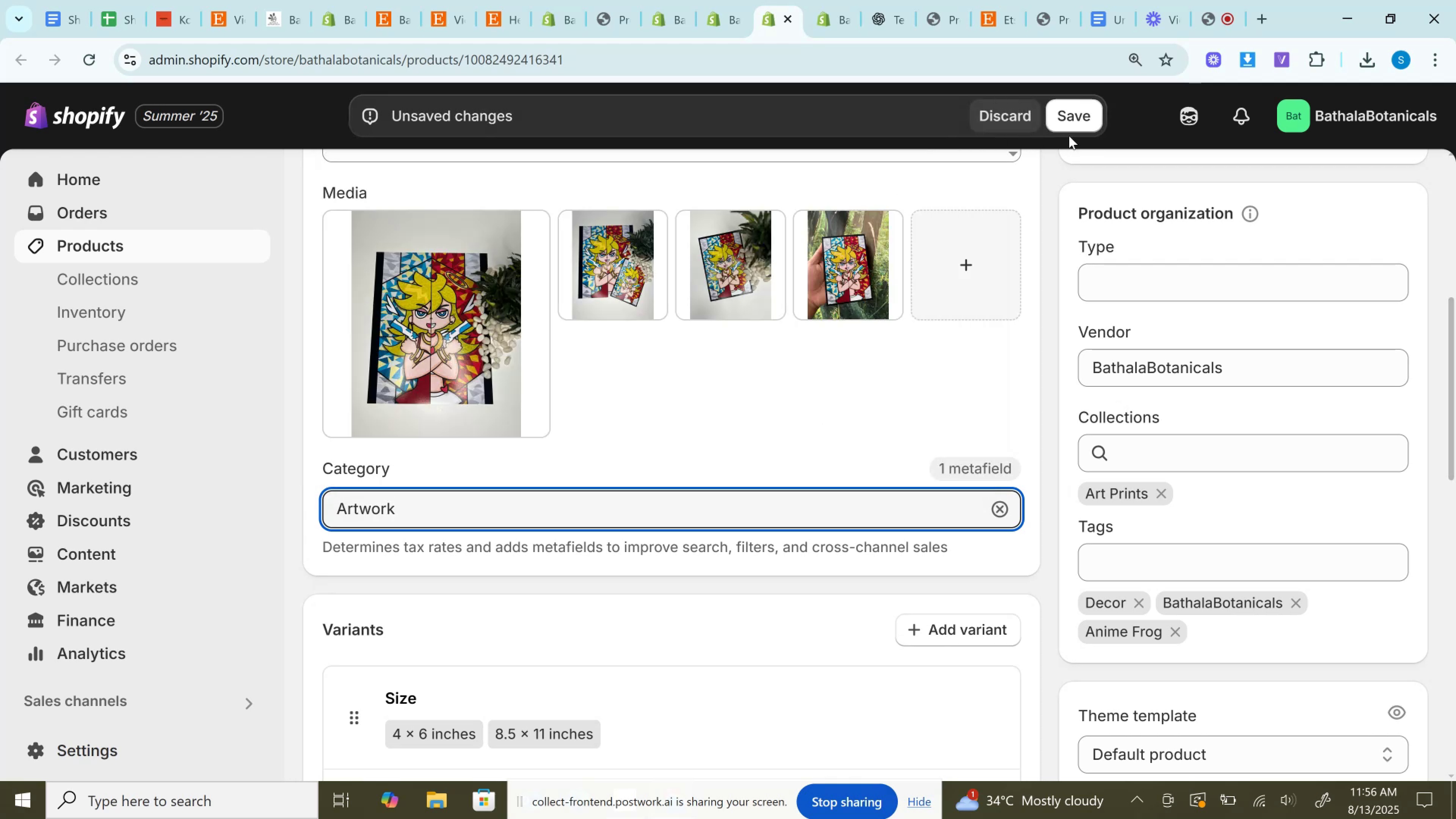 
left_click([1076, 115])
 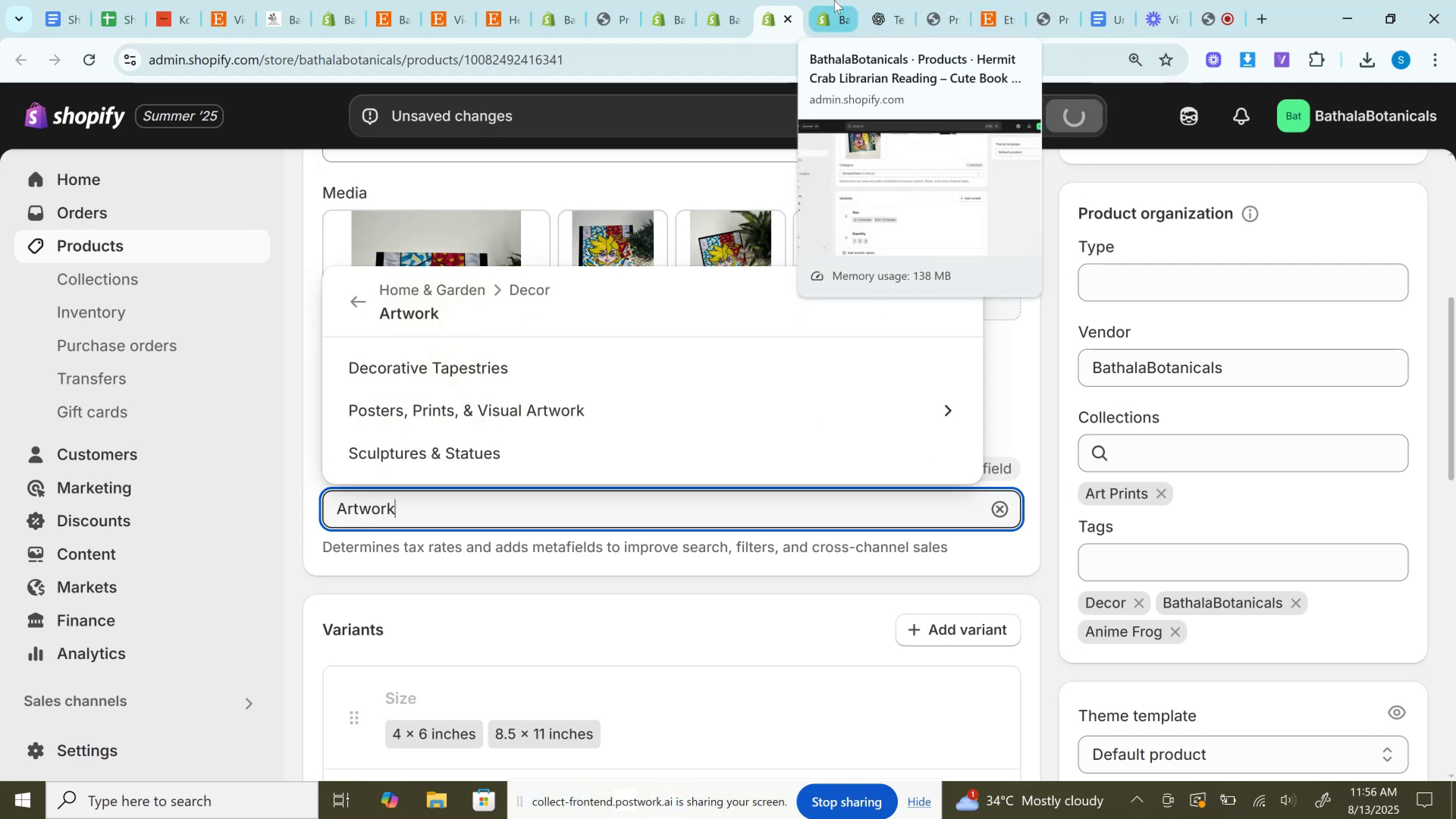 
left_click([834, 0])
 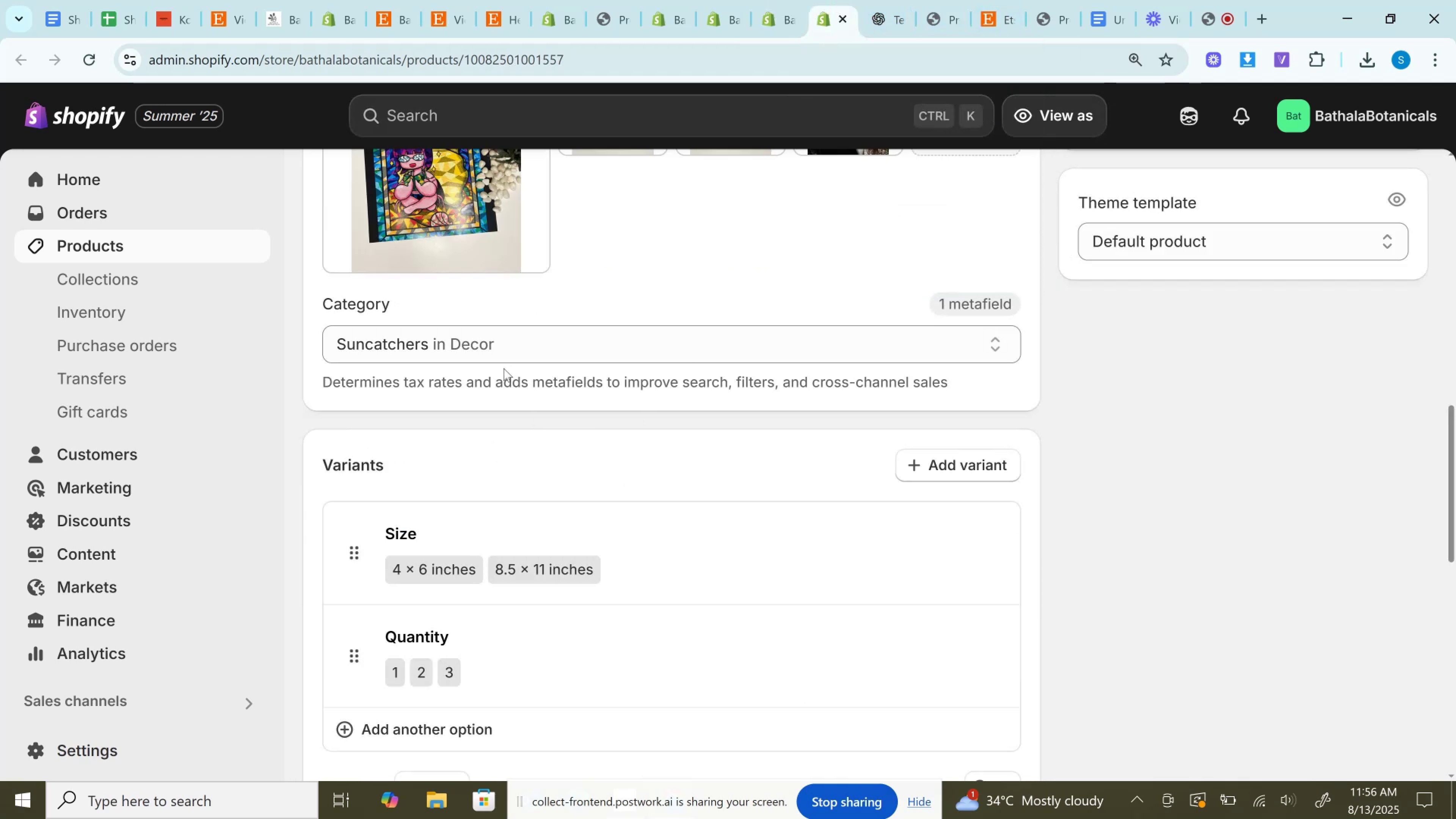 
left_click([504, 348])
 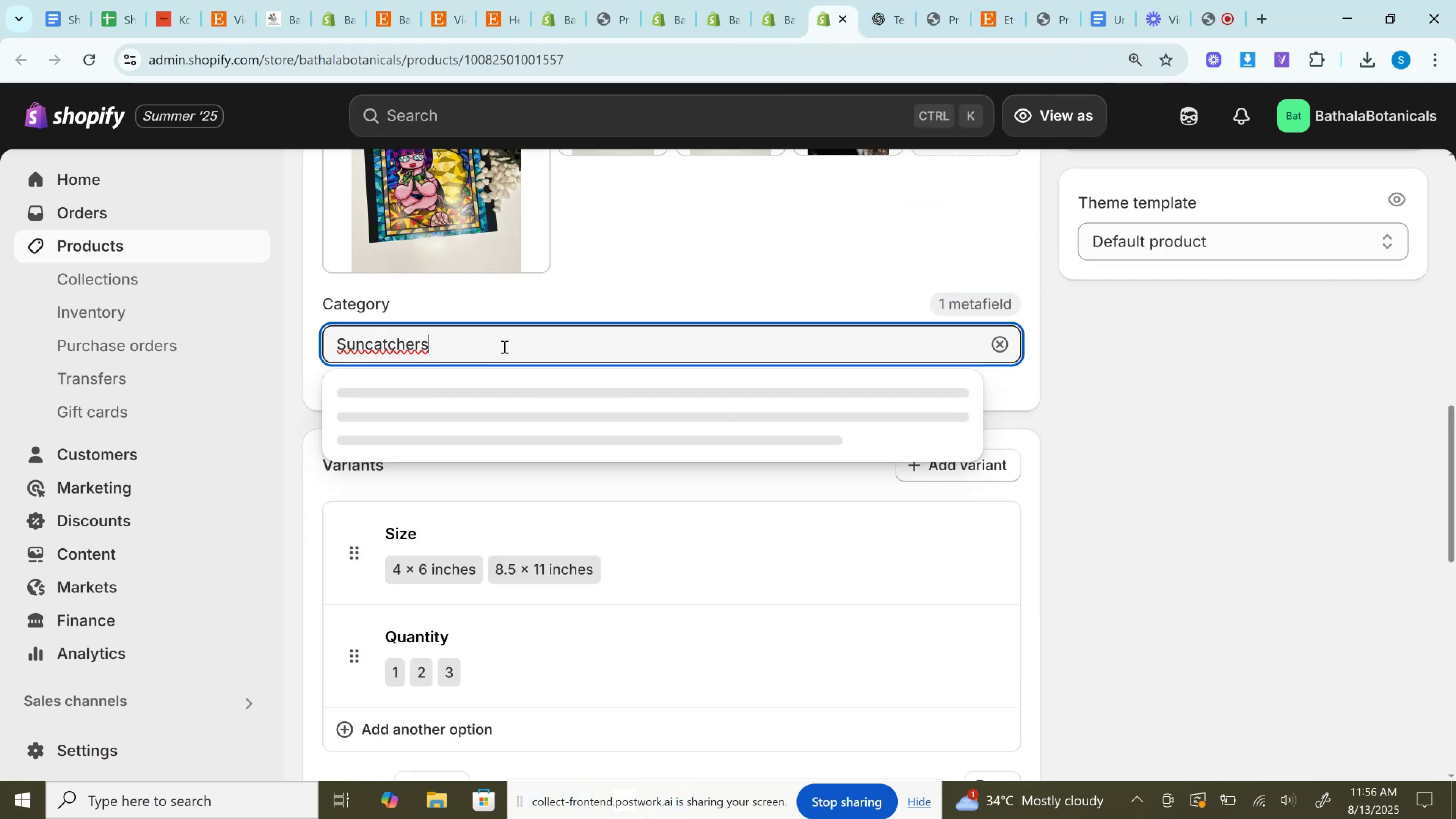 
key(Shift+A)
 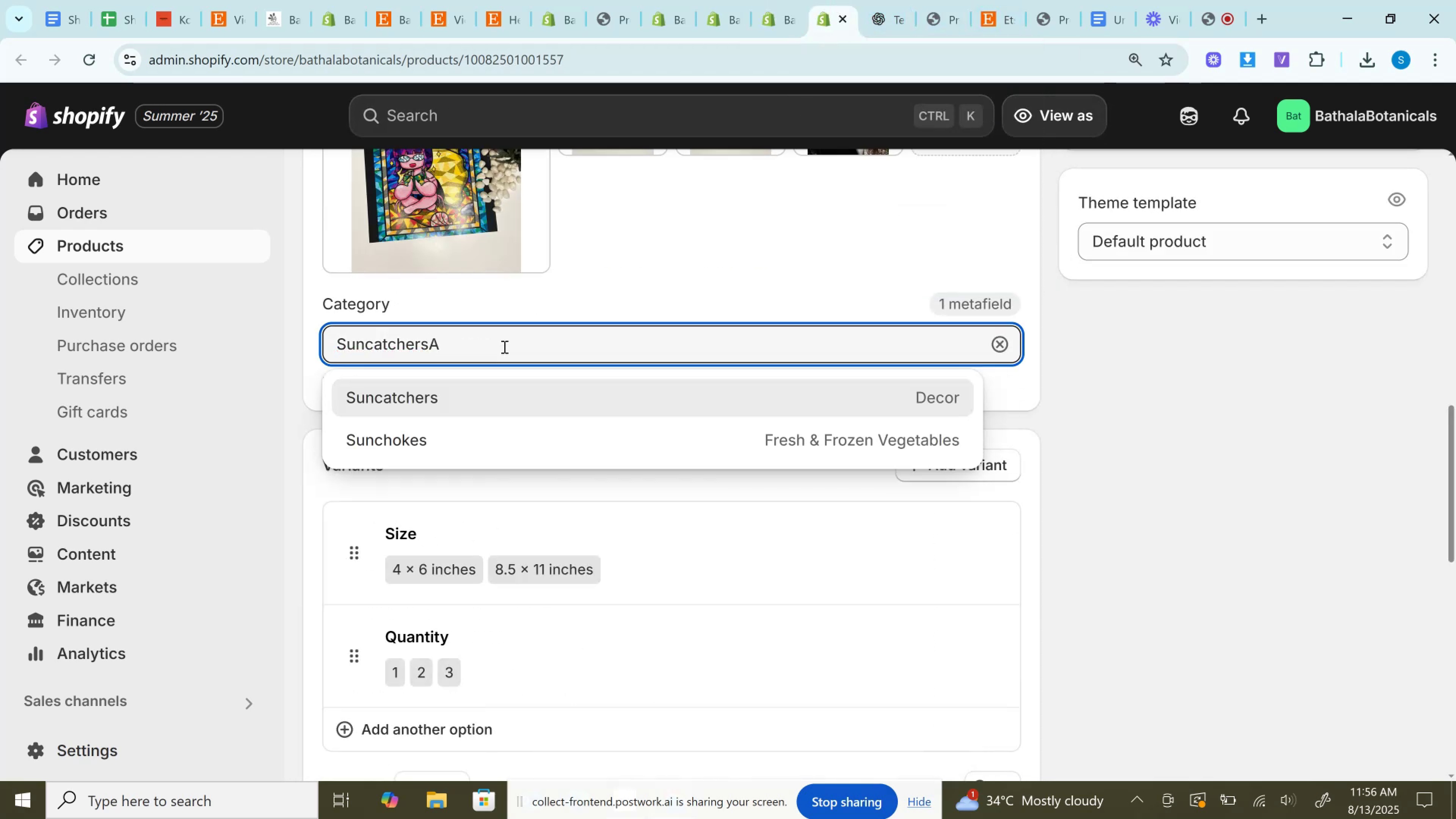 
double_click([504, 347])
 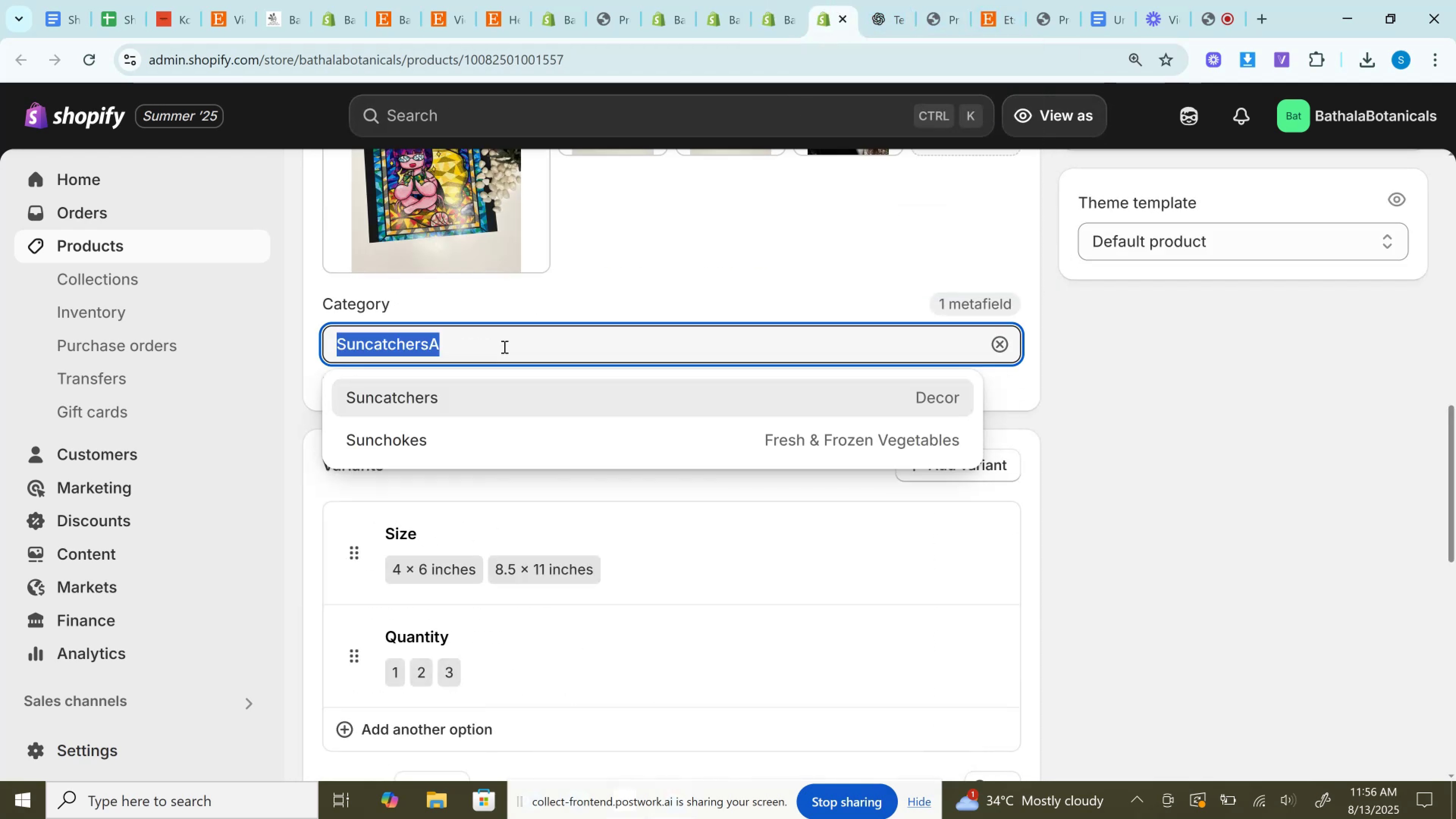 
type(S)
key(Backspace)
key(Backspace)
key(Backspace)
type(Art)
 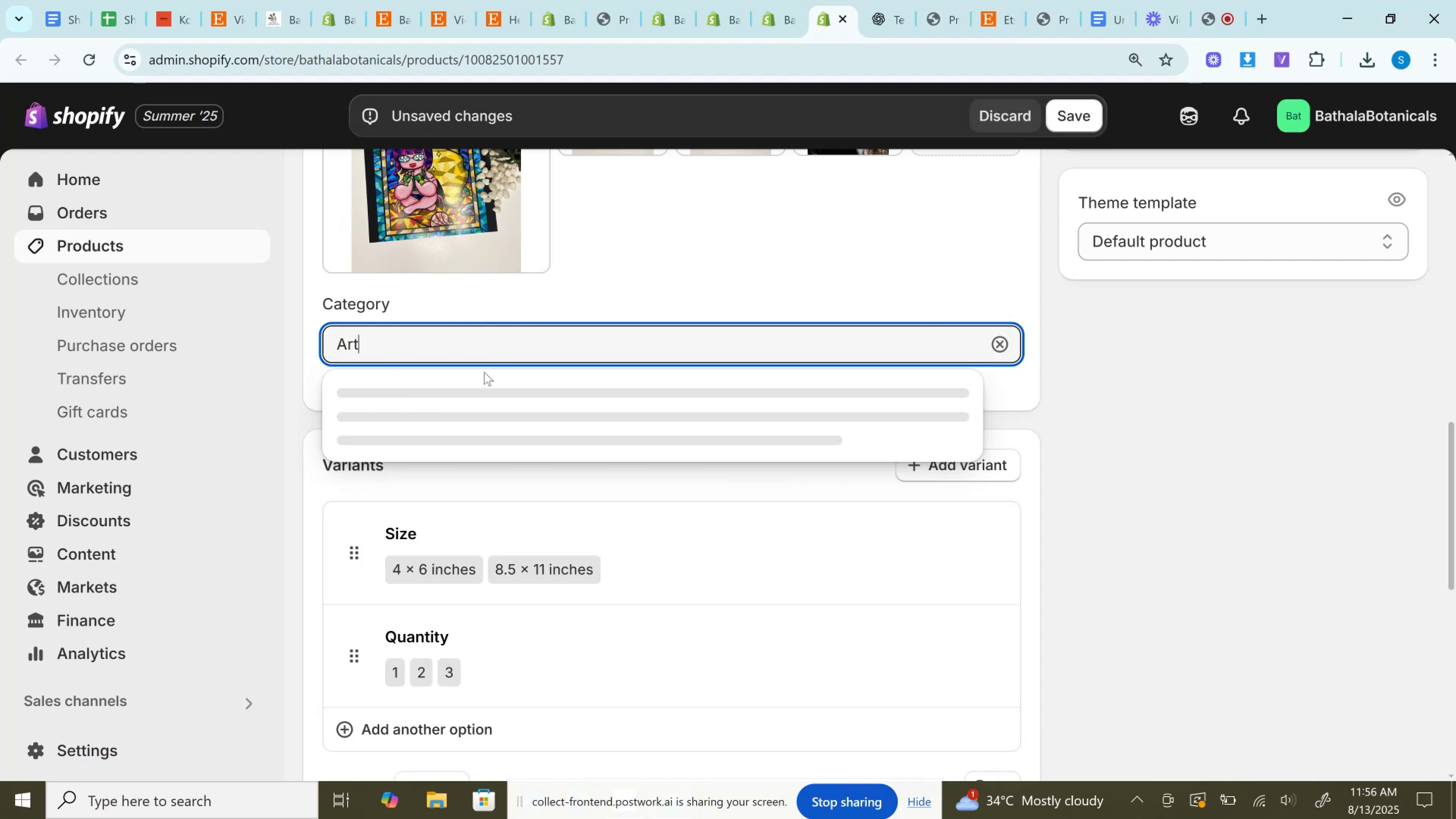 
left_click([478, 395])
 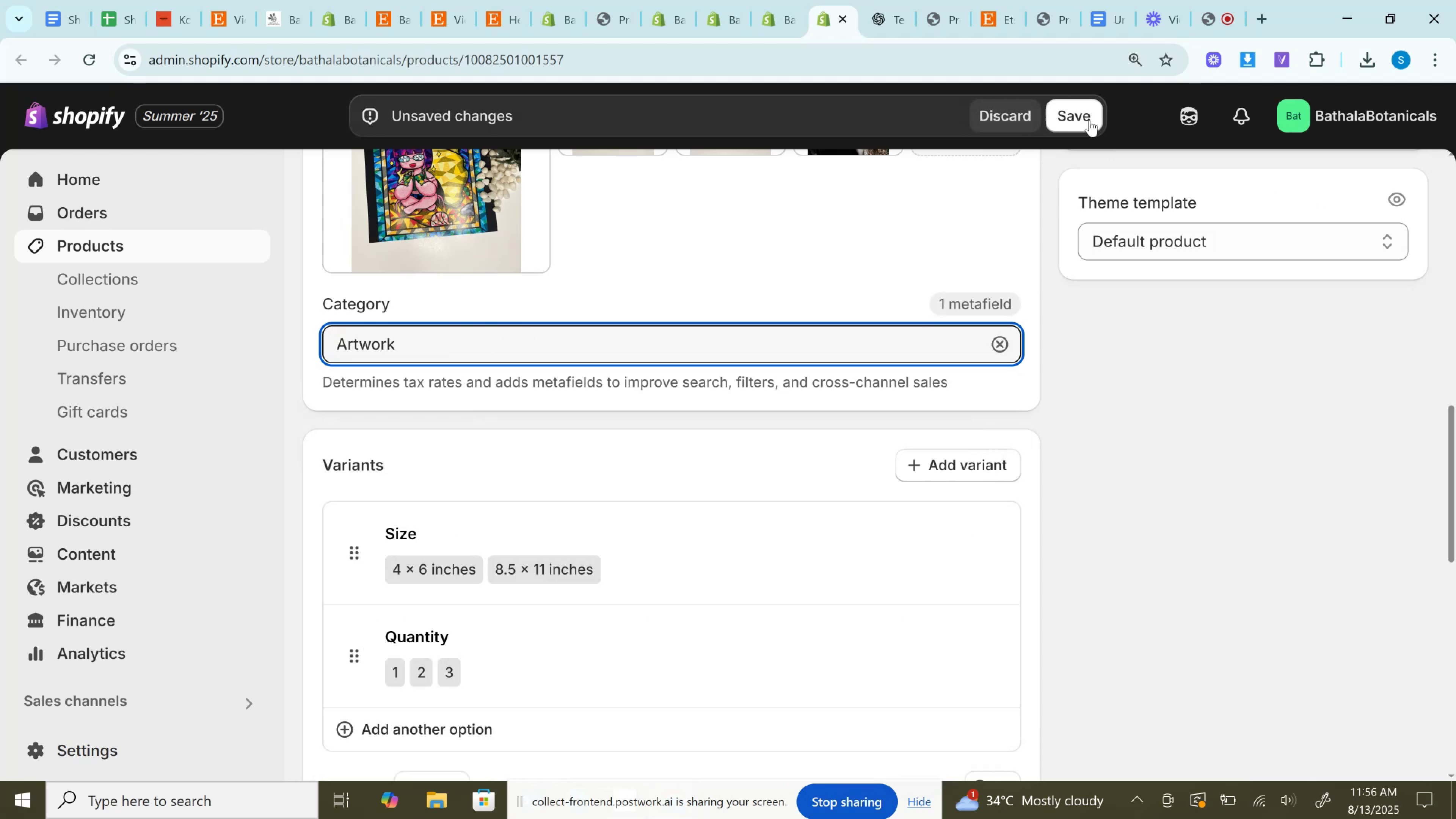 
left_click([1077, 109])
 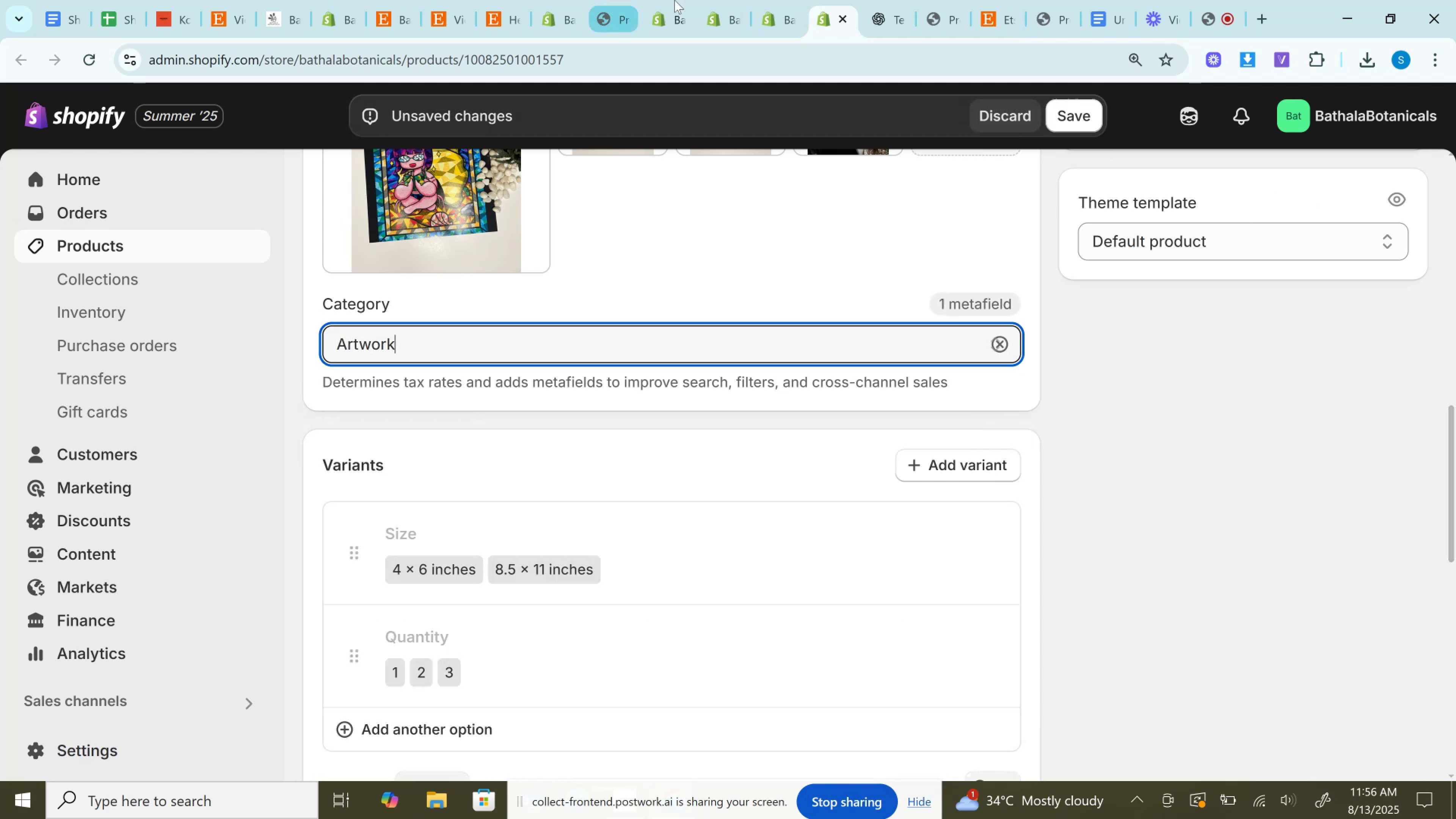 
left_click([675, 0])
 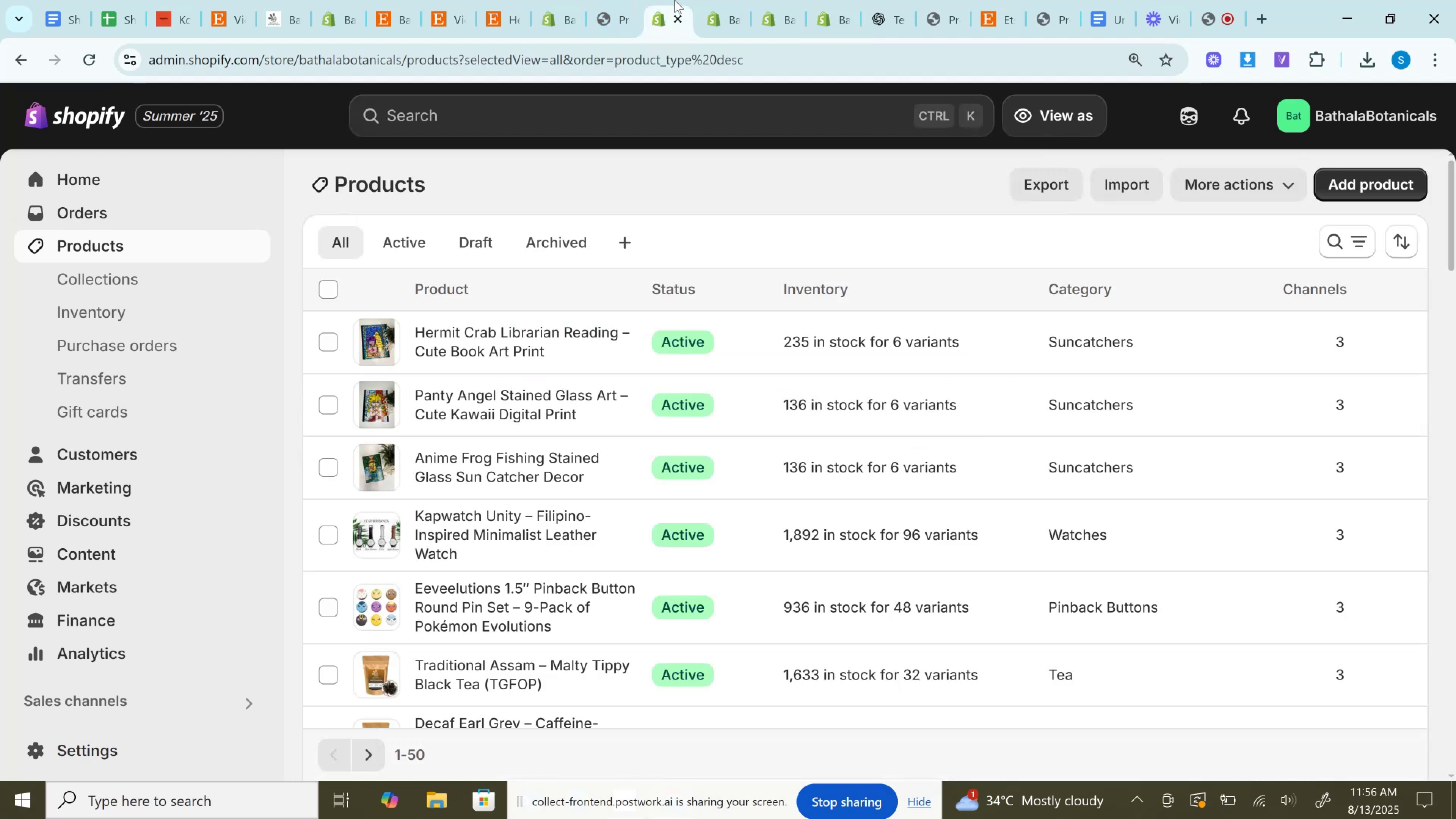 
left_click_drag(start_coordinate=[675, 0], to_coordinate=[1023, 0])
 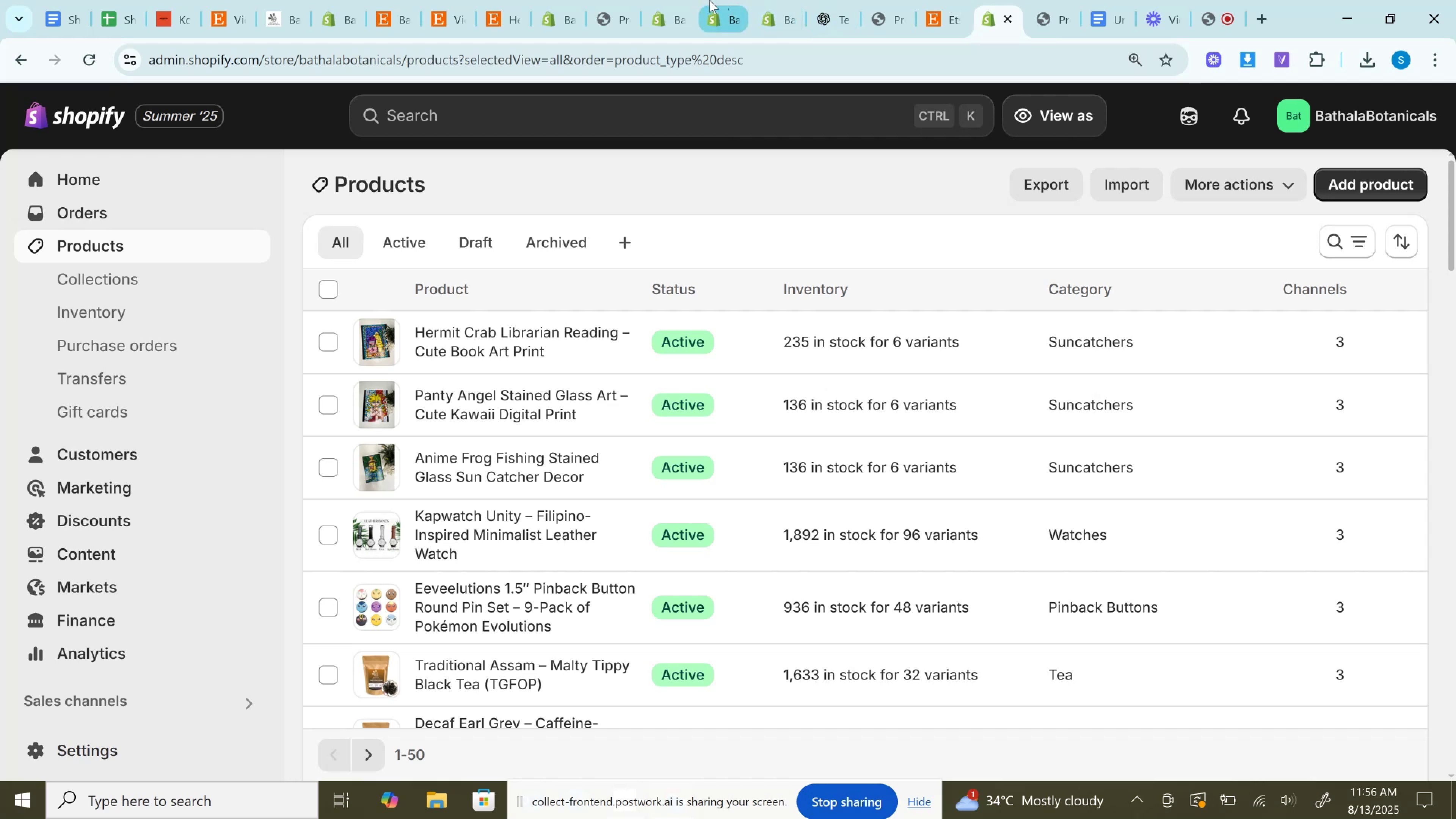 
left_click([686, 0])
 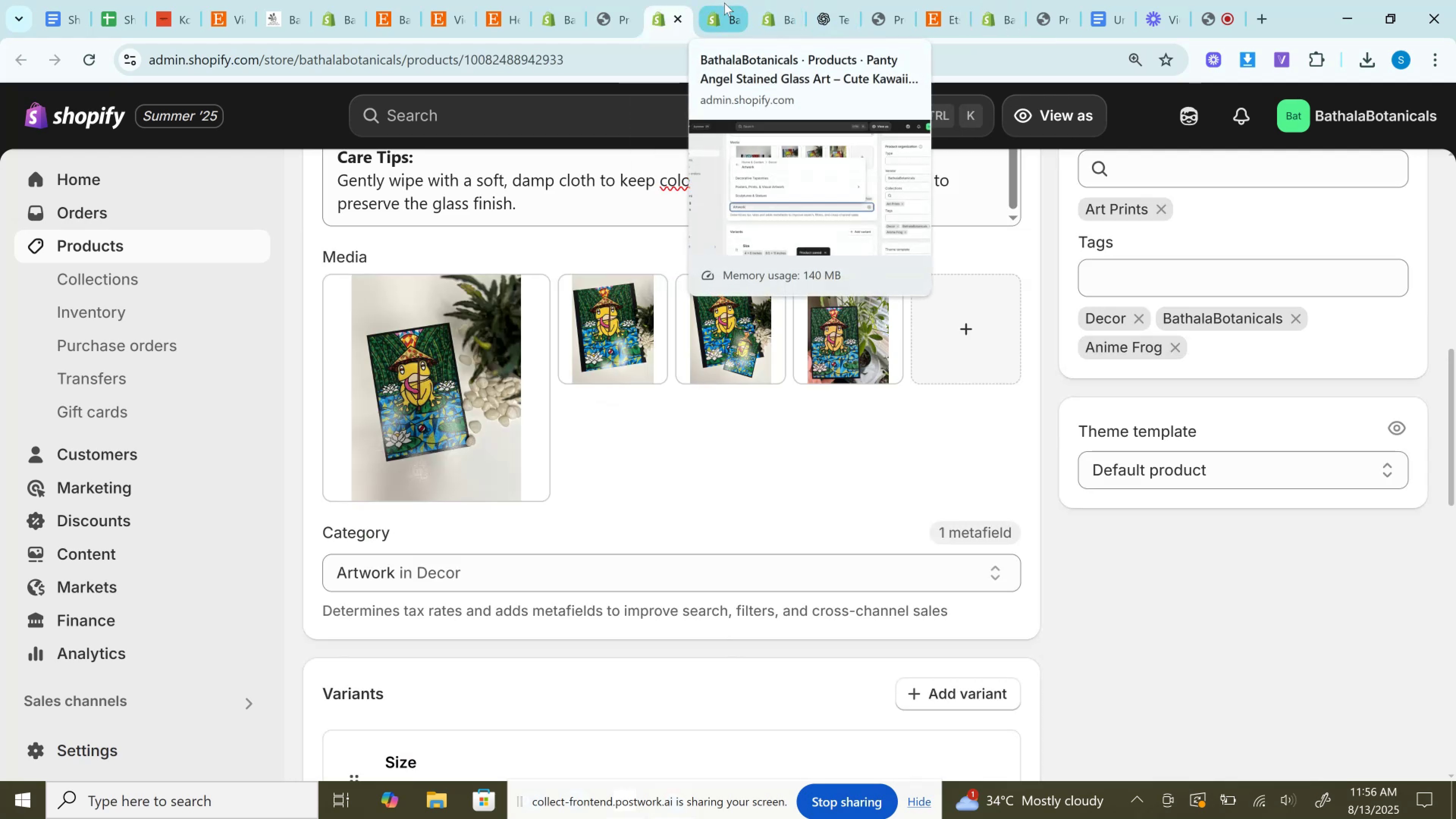 
left_click([724, 3])
 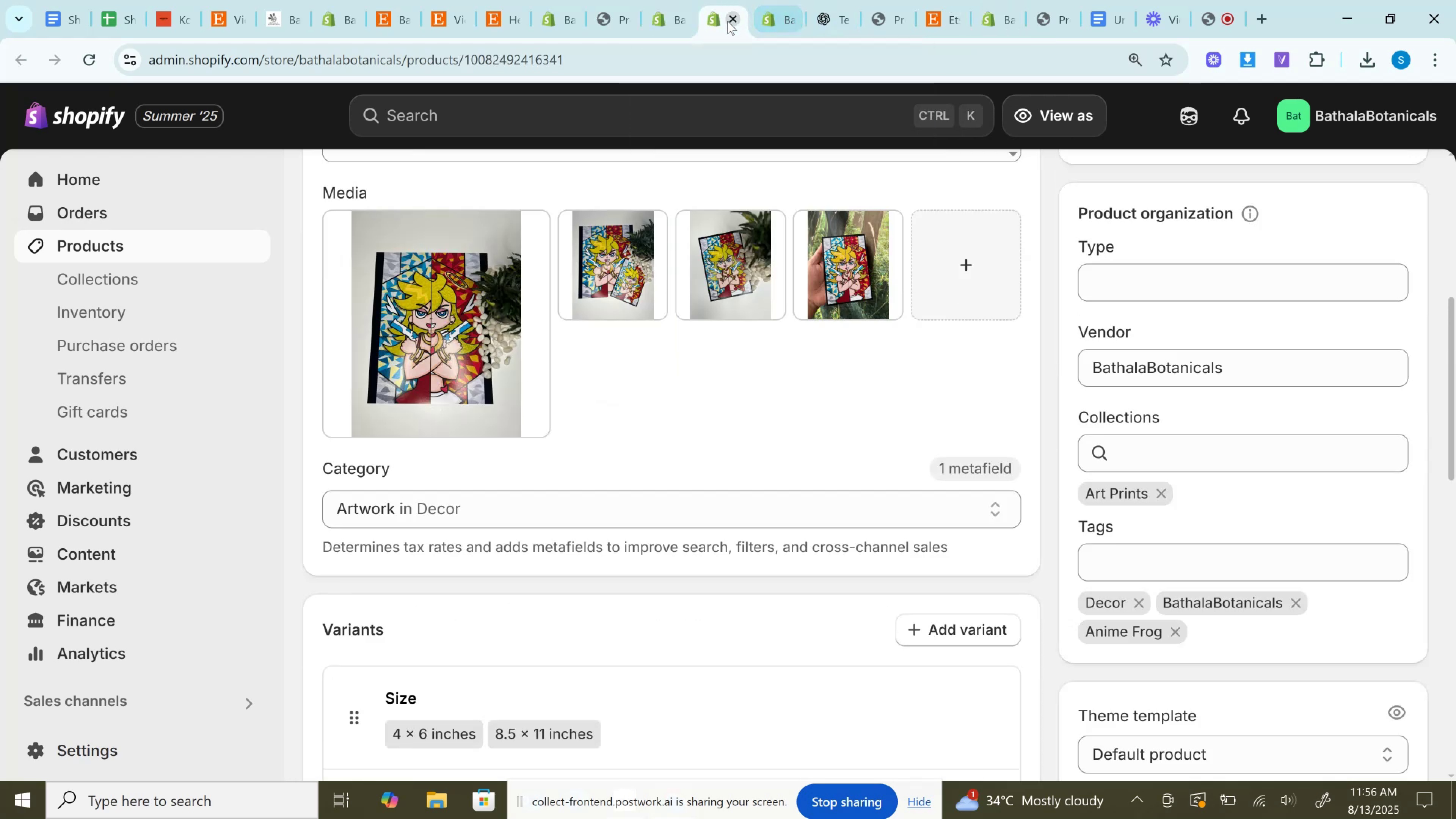 
left_click([728, 21])
 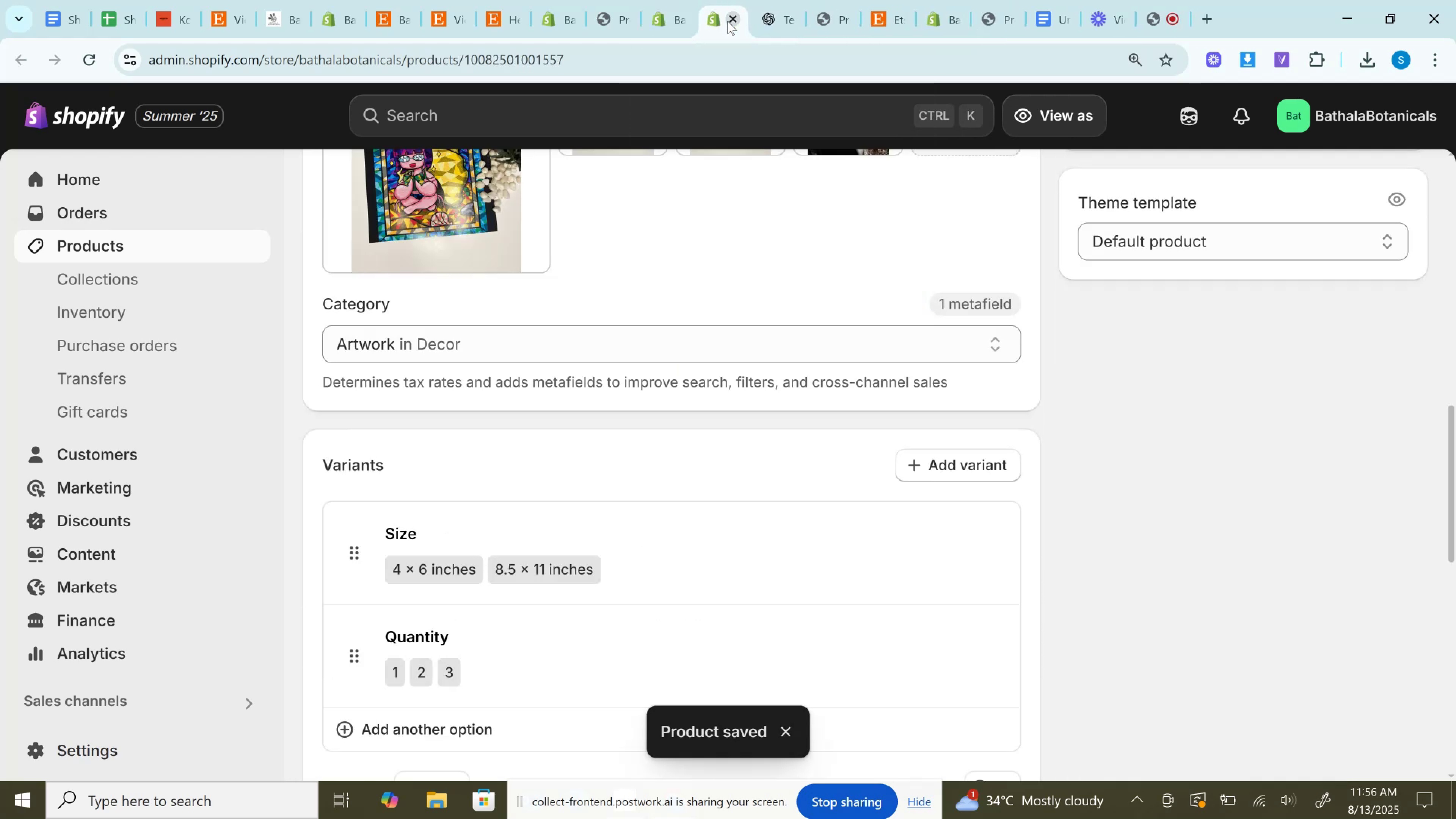 
left_click([728, 21])
 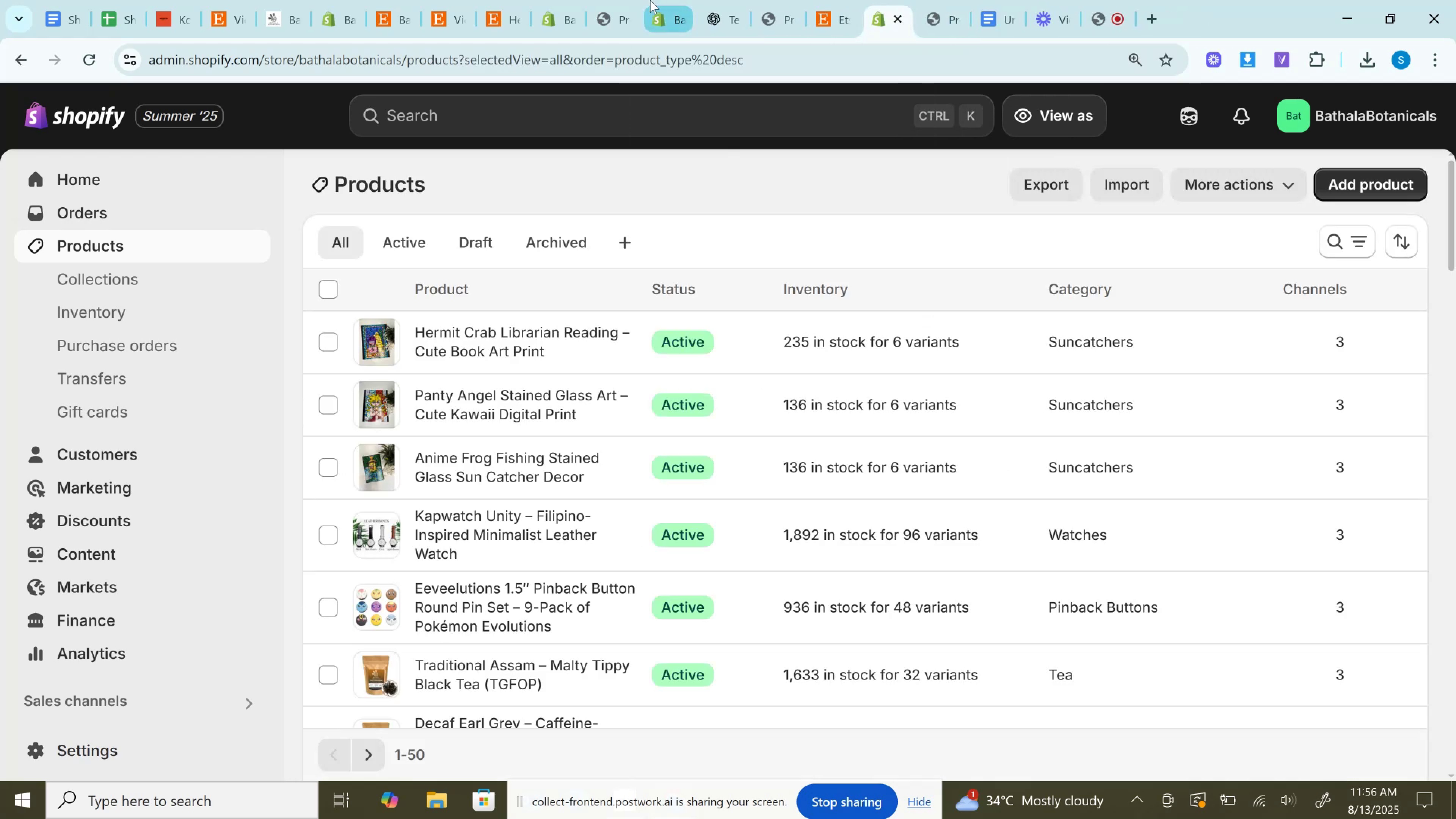 
left_click([668, 0])
 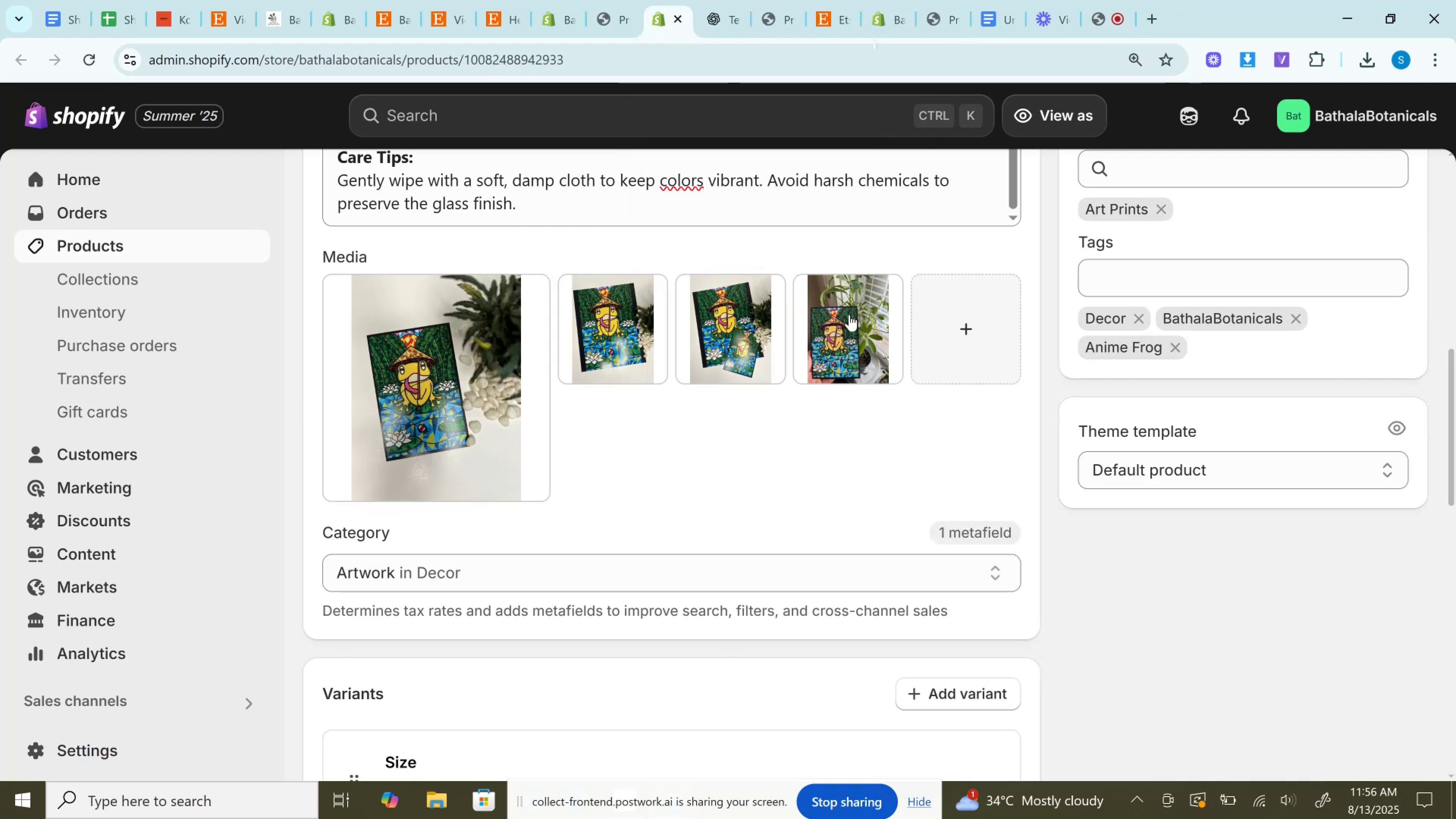 
scroll: coordinate [1227, 391], scroll_direction: up, amount: 23.0
 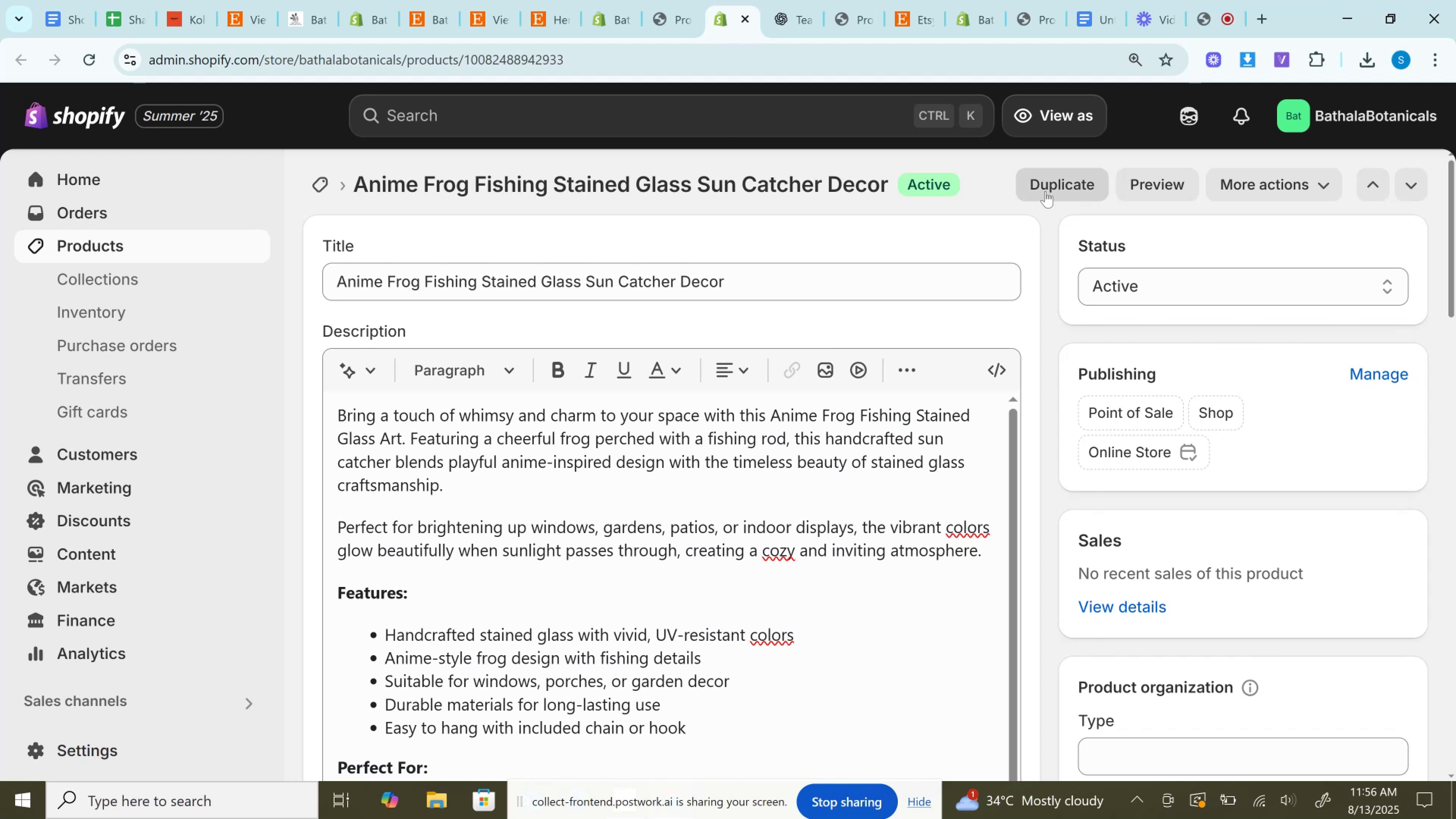 
left_click([1034, 190])
 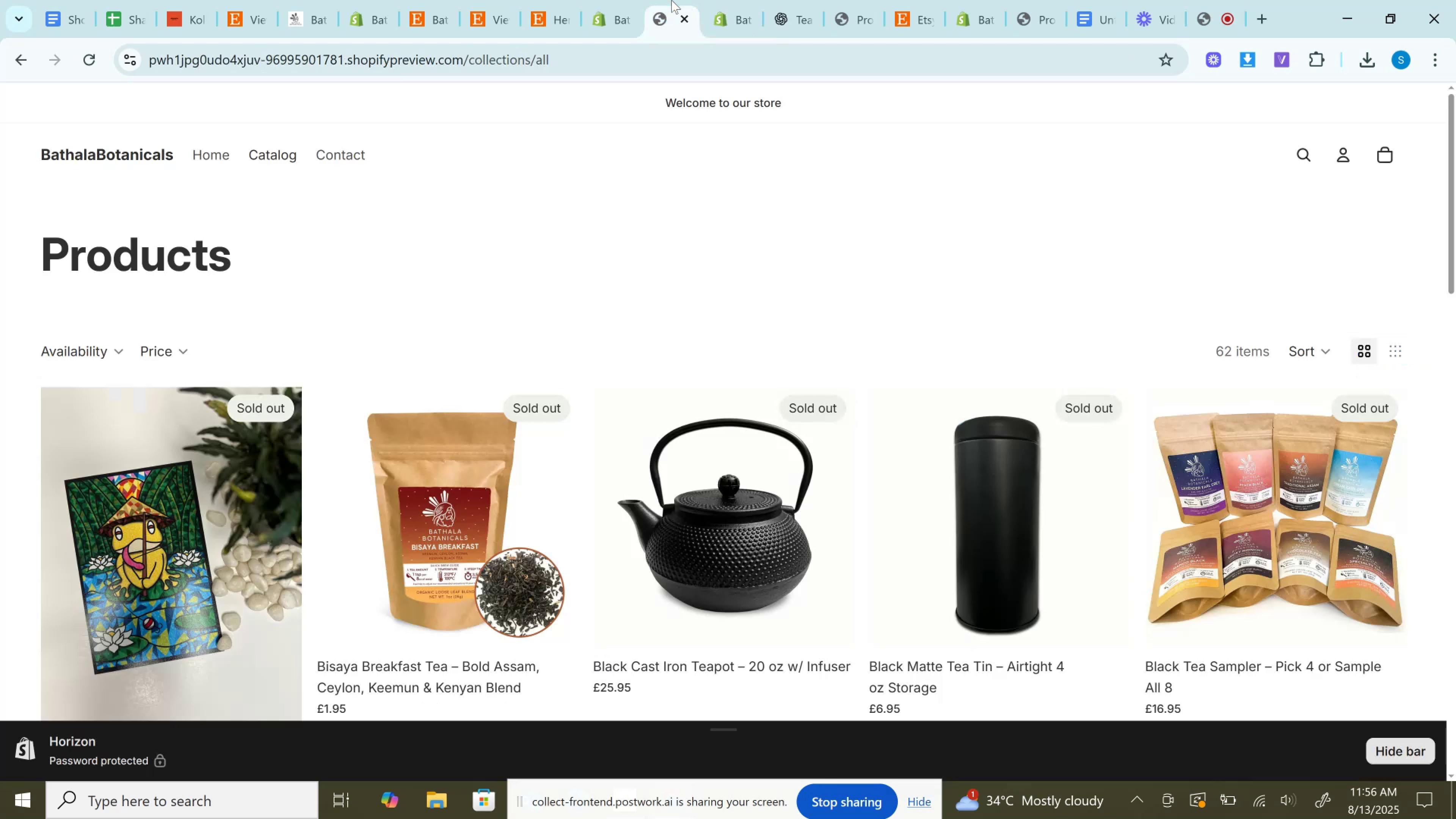 
left_click_drag(start_coordinate=[672, 0], to_coordinate=[869, 0])
 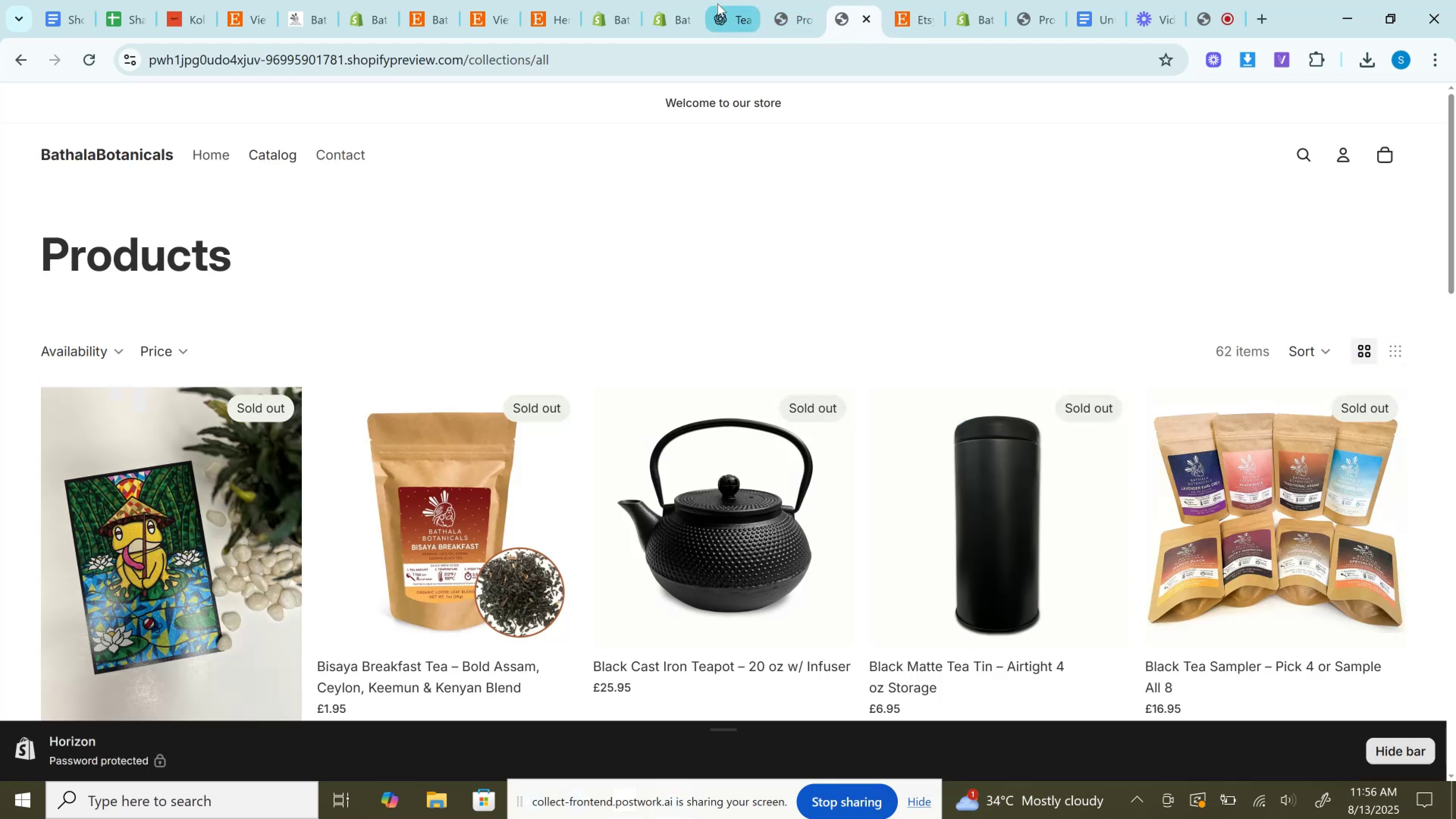 
left_click([729, 8])
 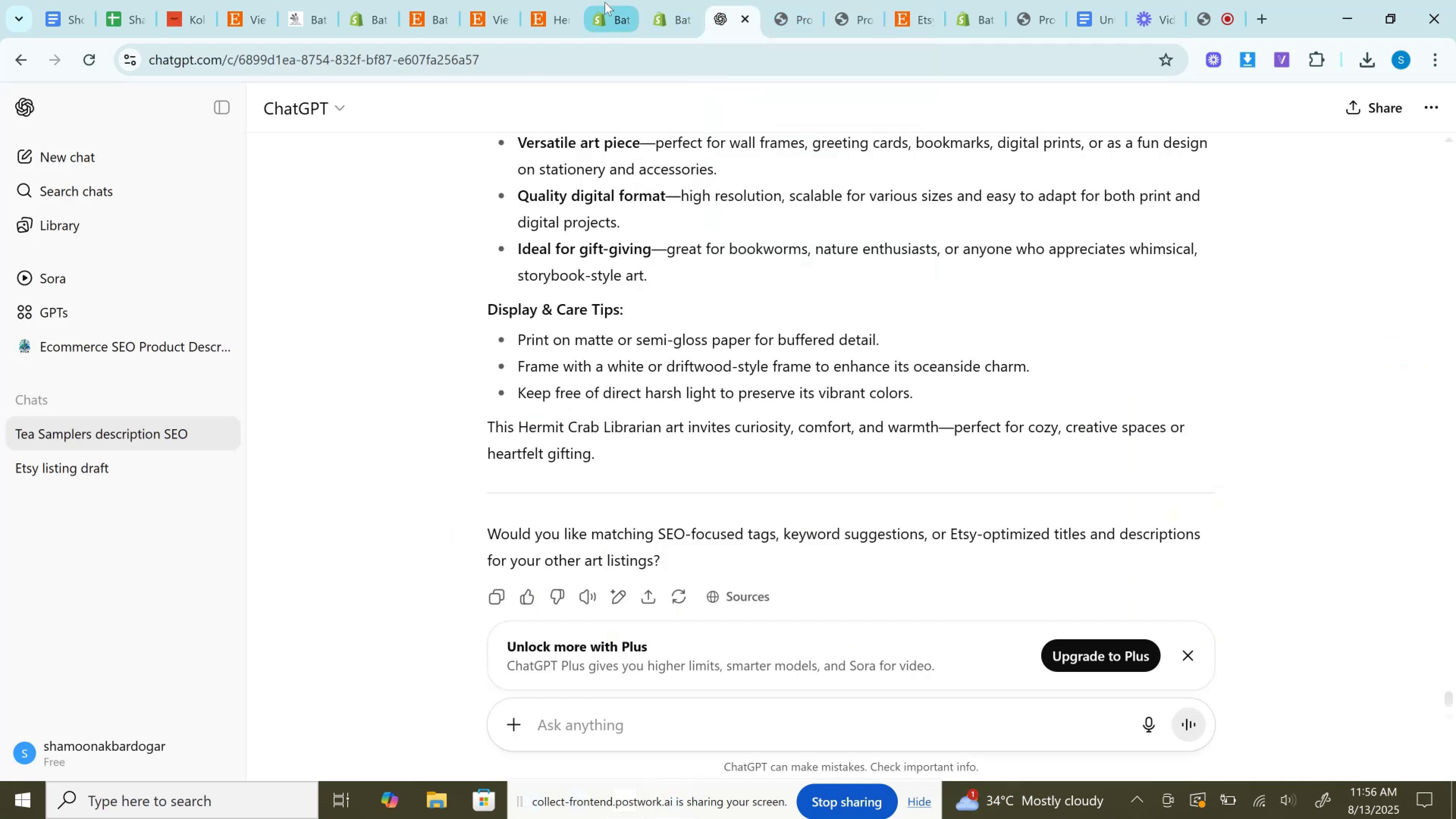 
left_click([605, 2])
 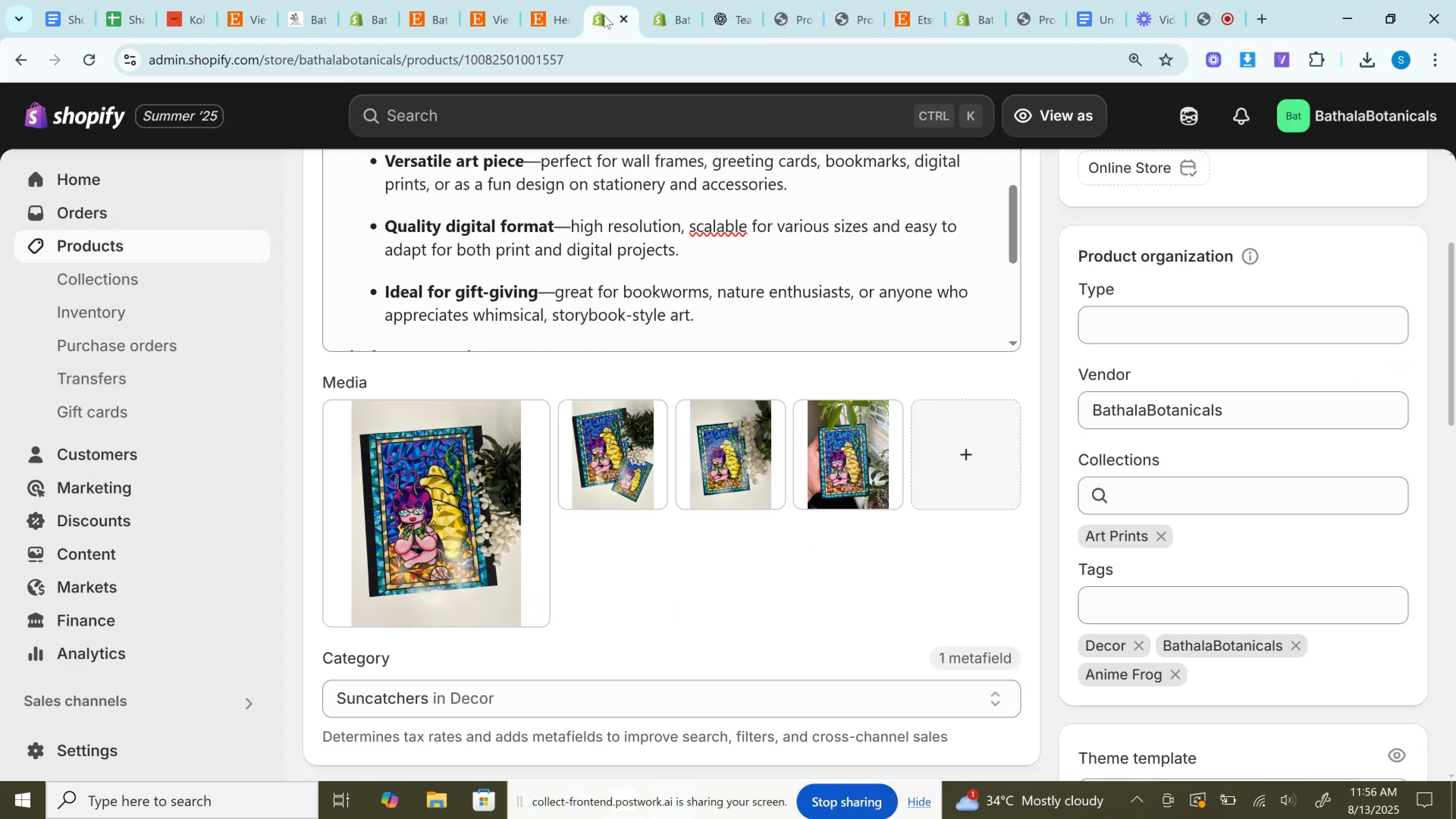 
scroll: coordinate [635, 181], scroll_direction: up, amount: 4.0
 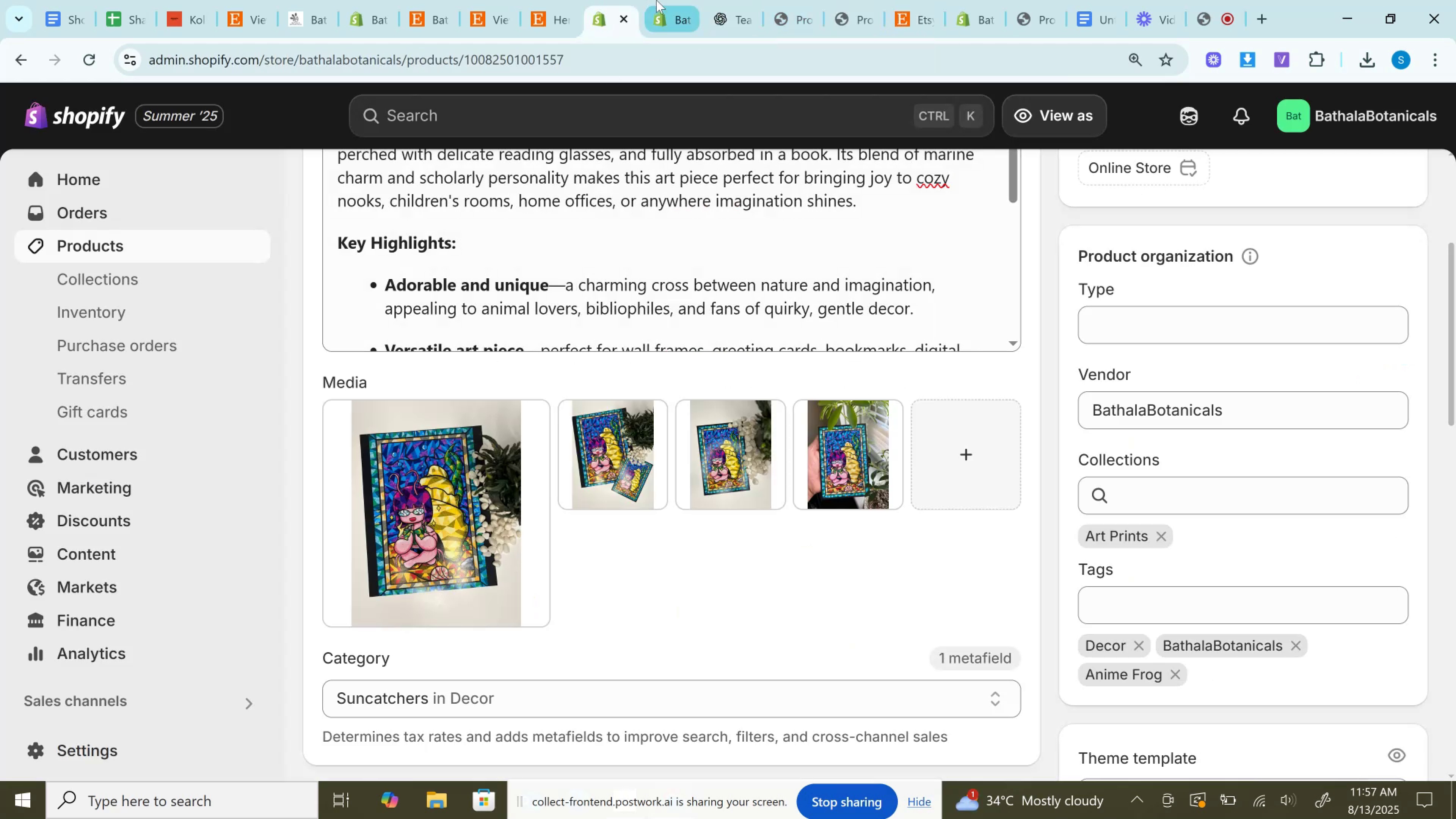 
left_click([659, 0])
 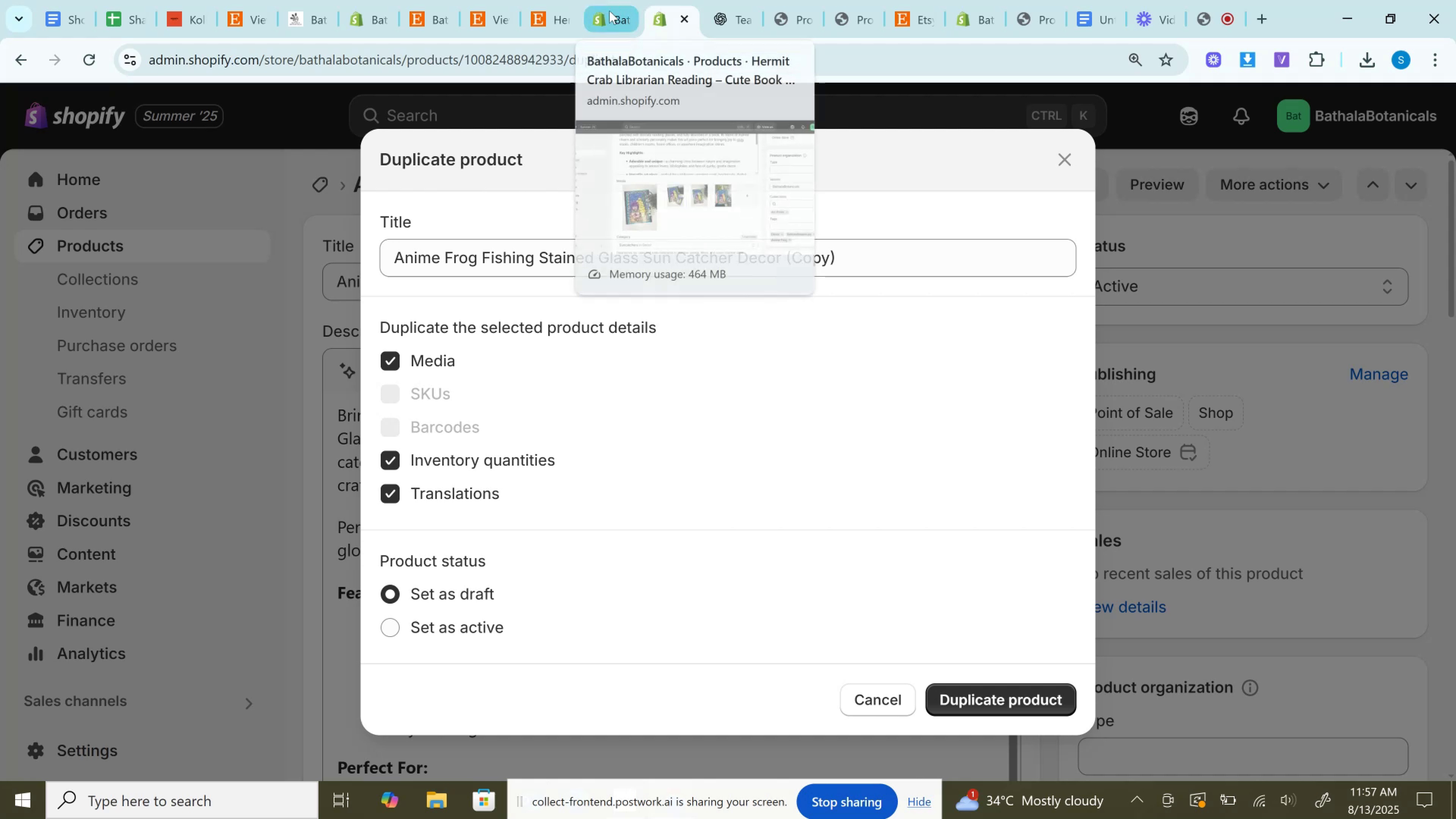 
double_click([622, 18])
 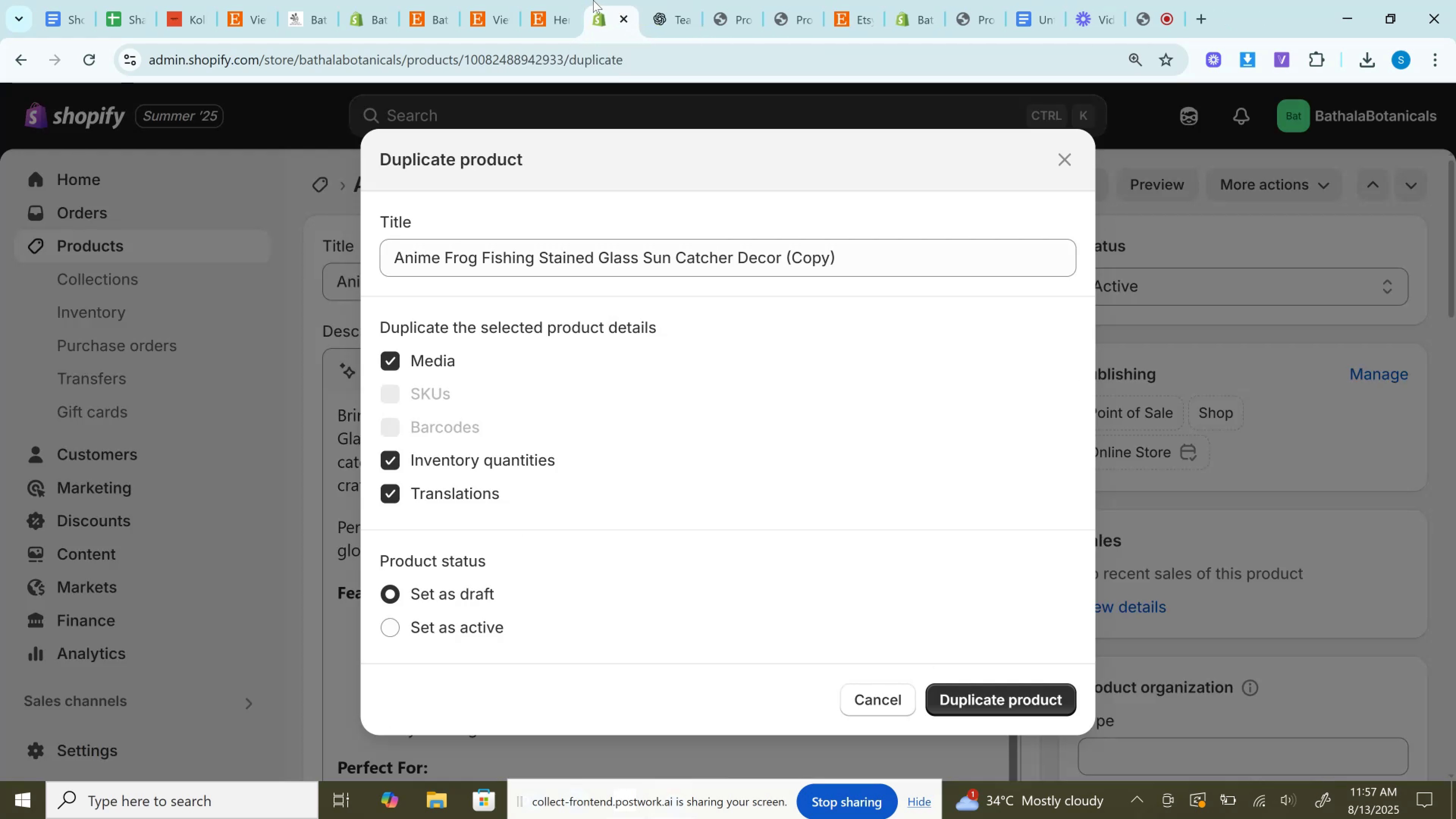 
left_click([552, 0])
 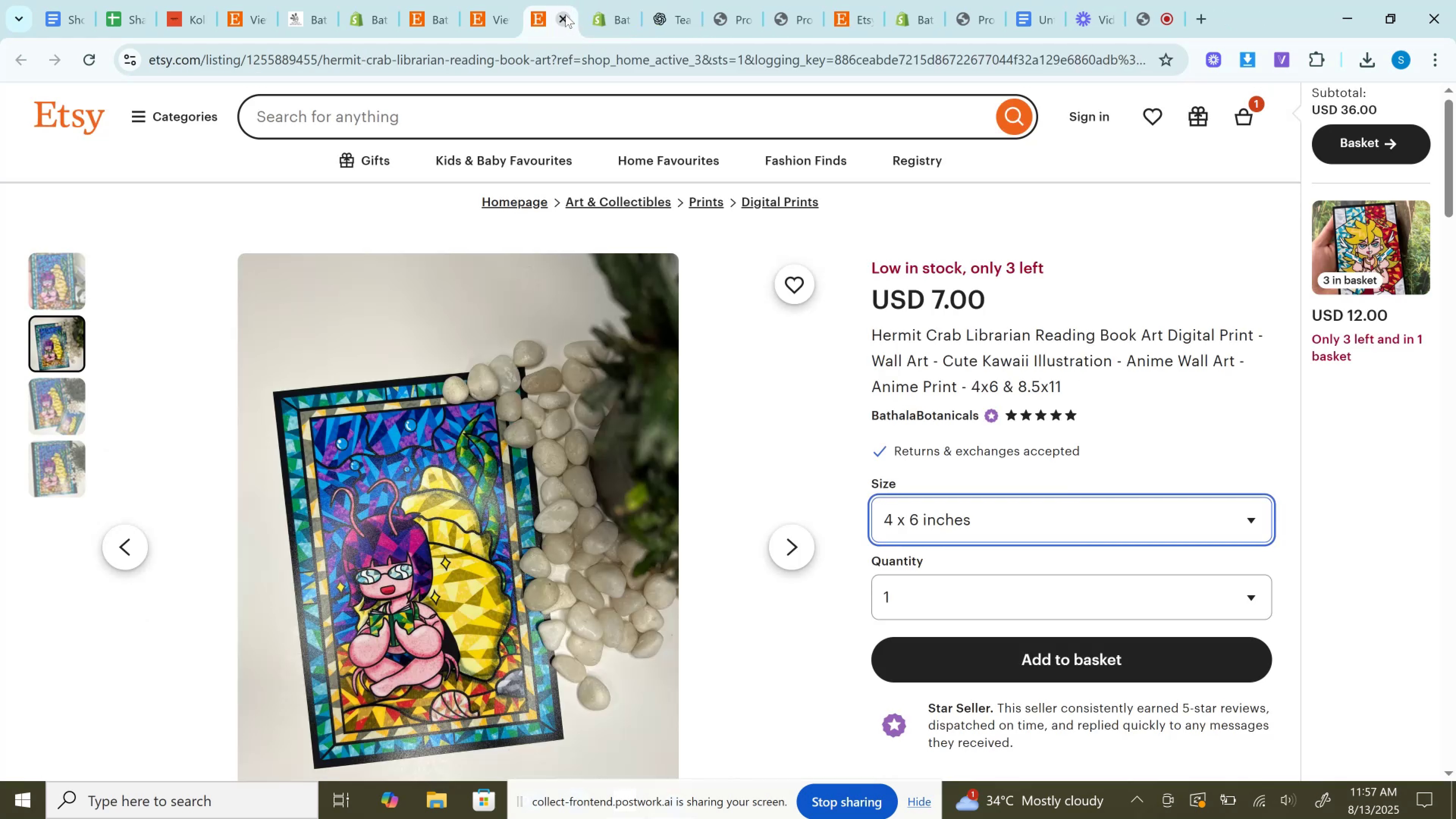 
mouse_move([609, 0])
 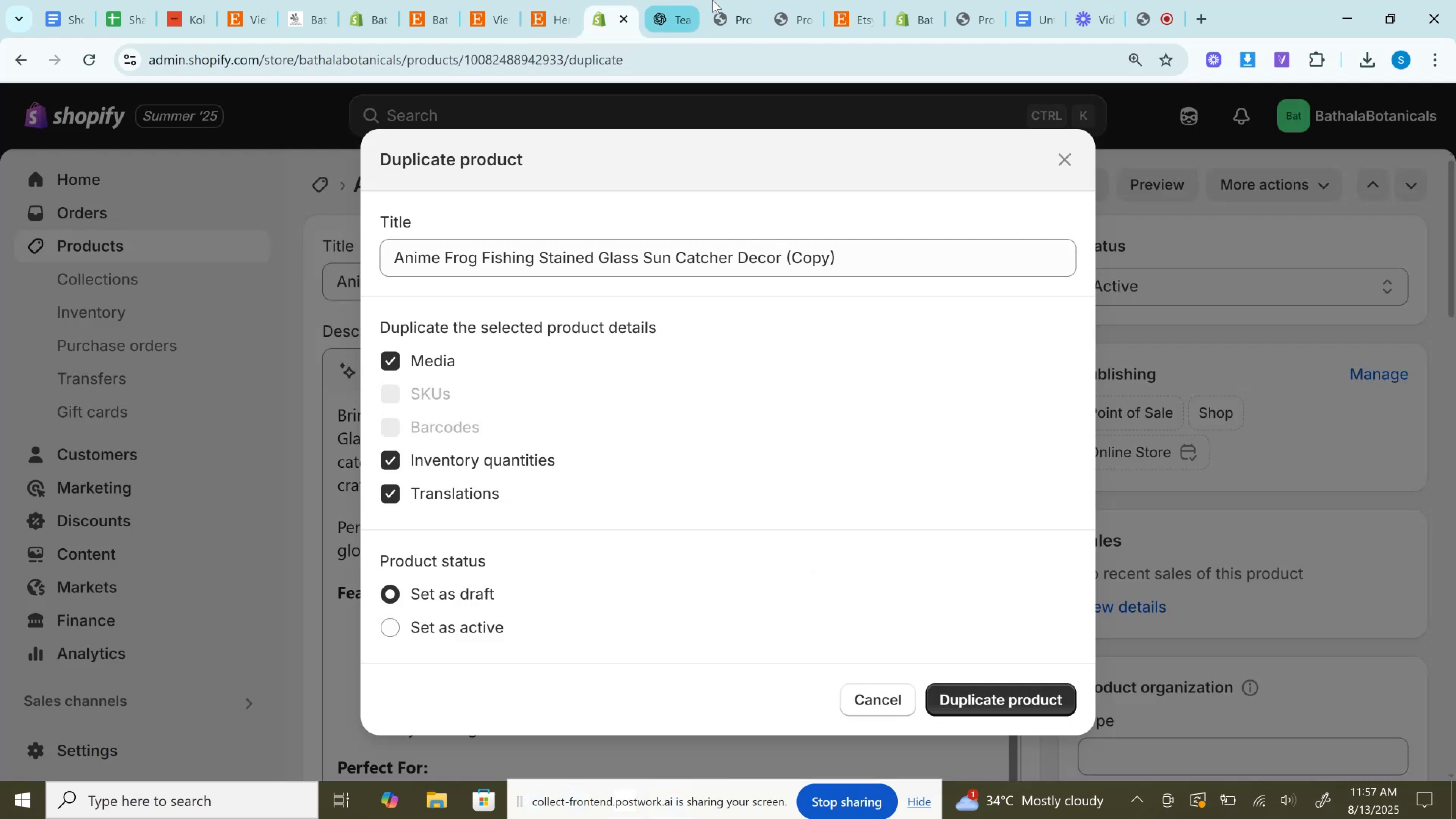 
mouse_move([751, 0])
 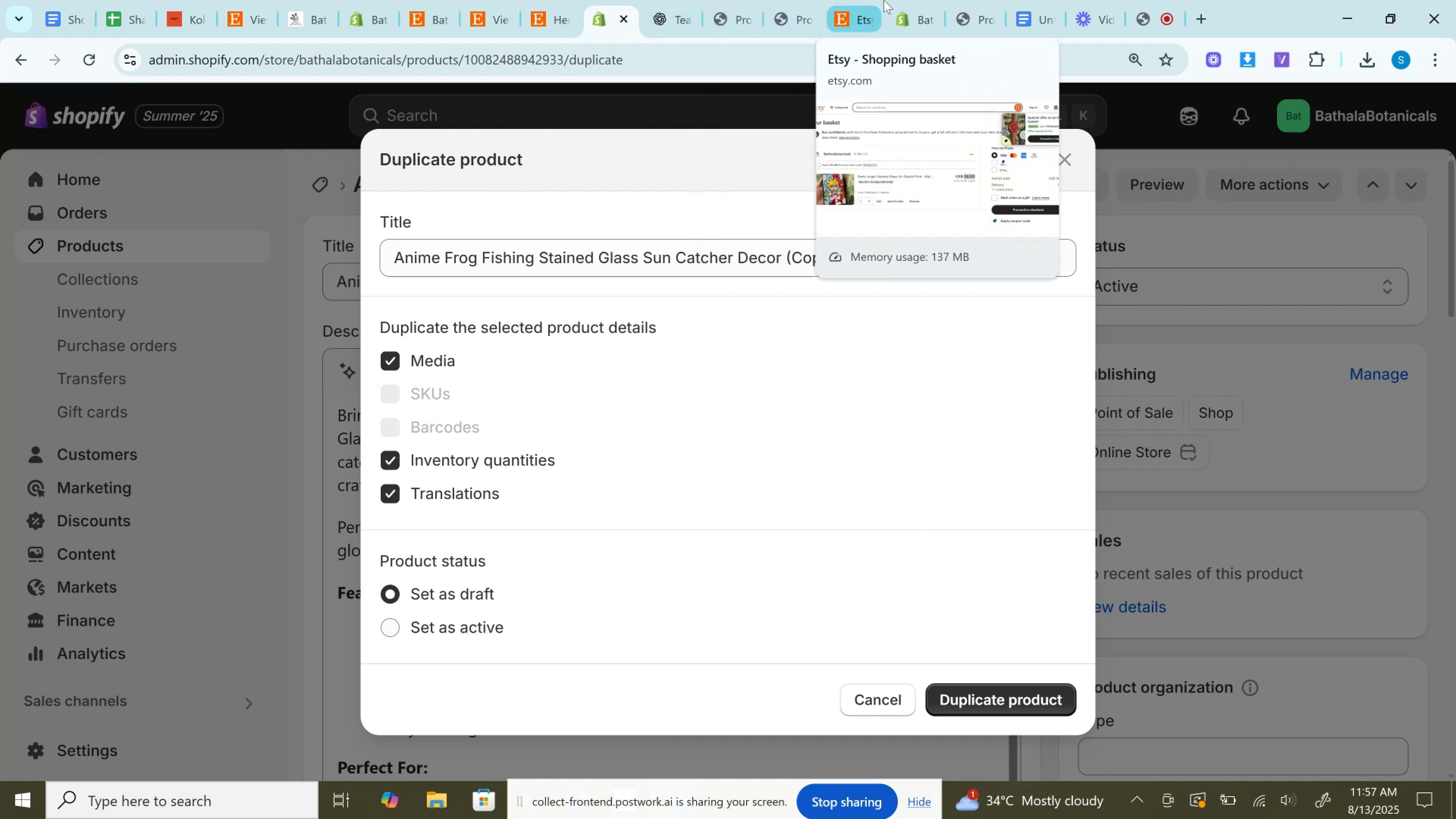 
left_click([884, 0])
 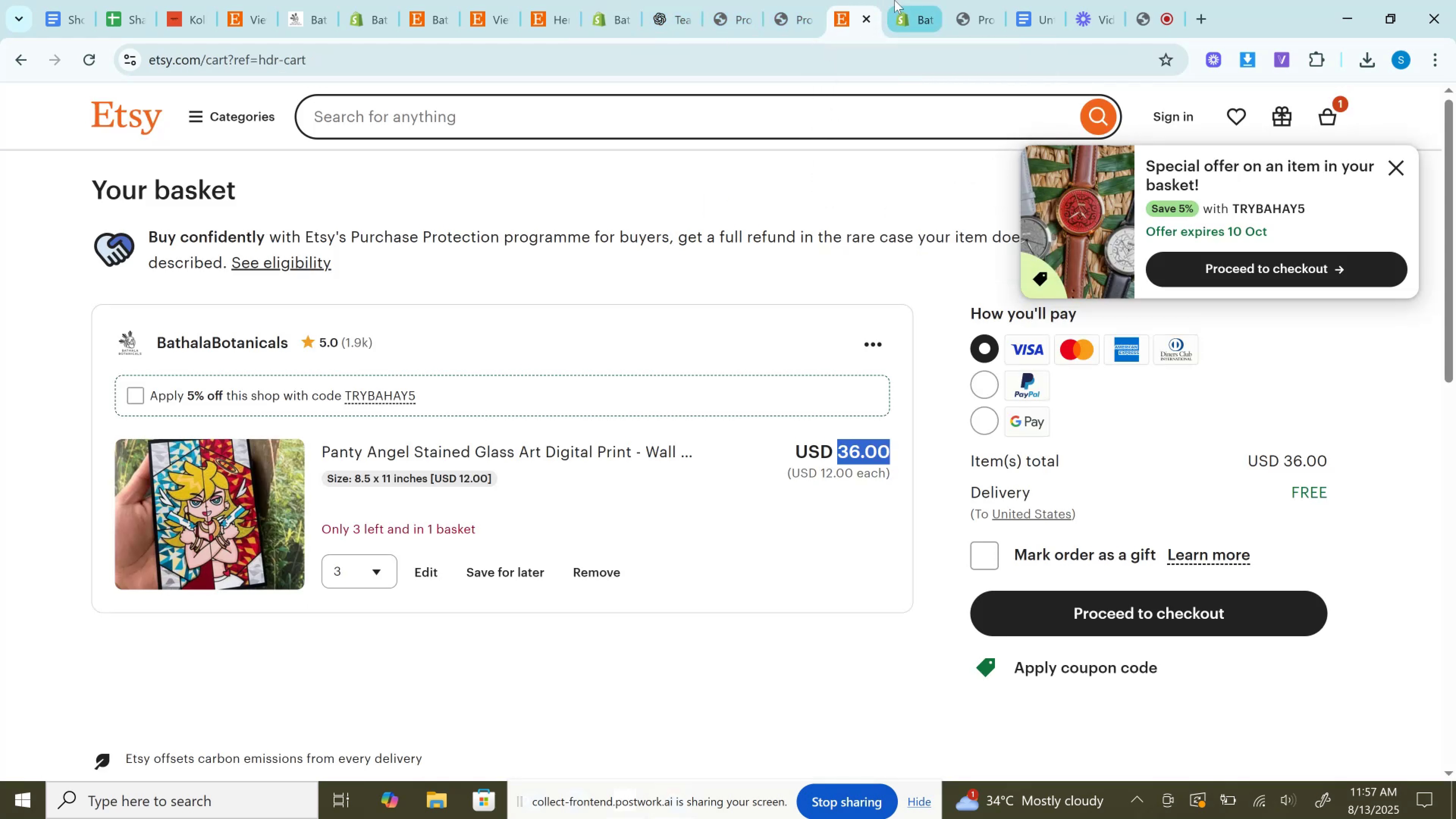 
left_click([894, 0])
 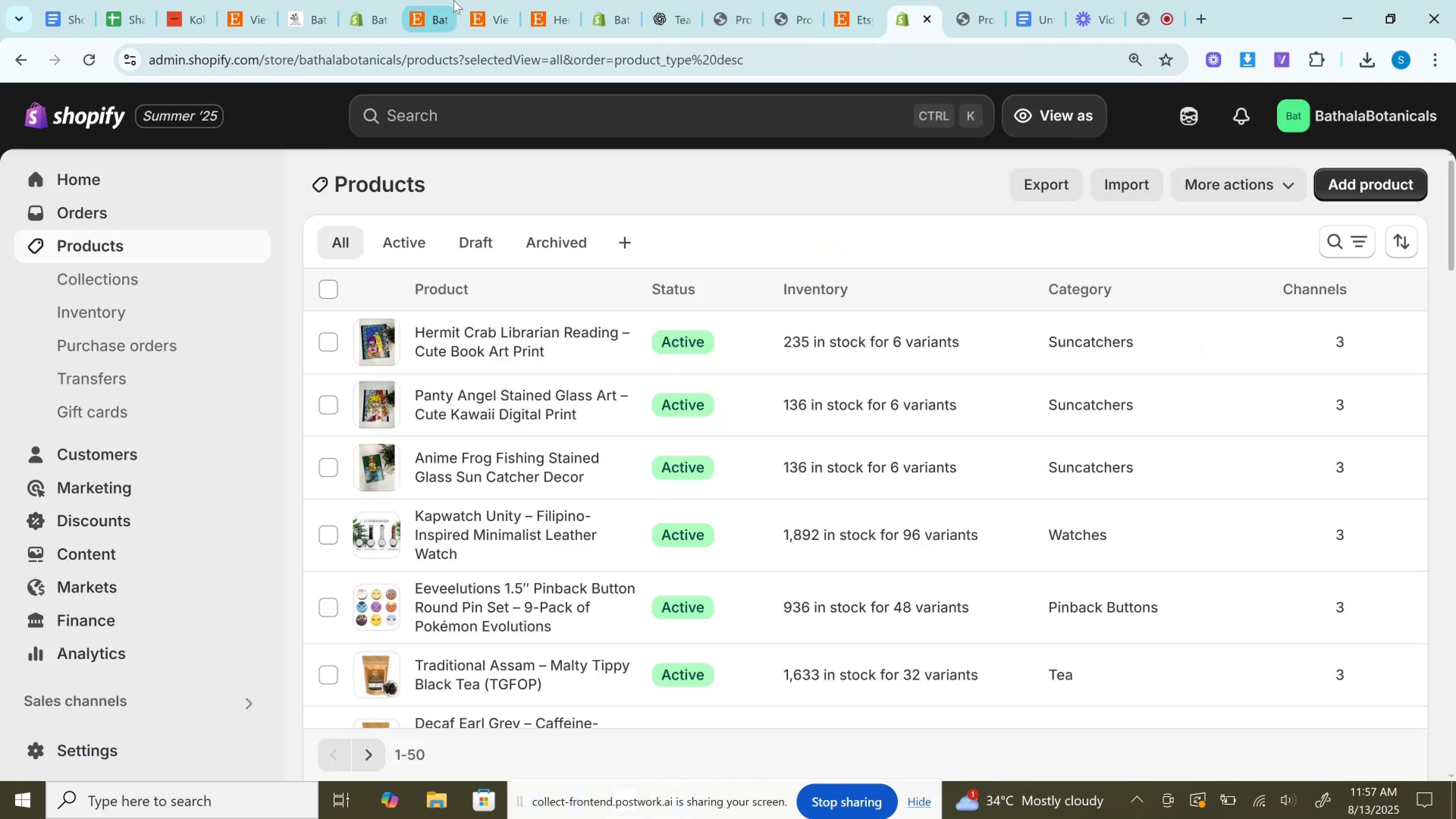 
left_click([495, 0])
 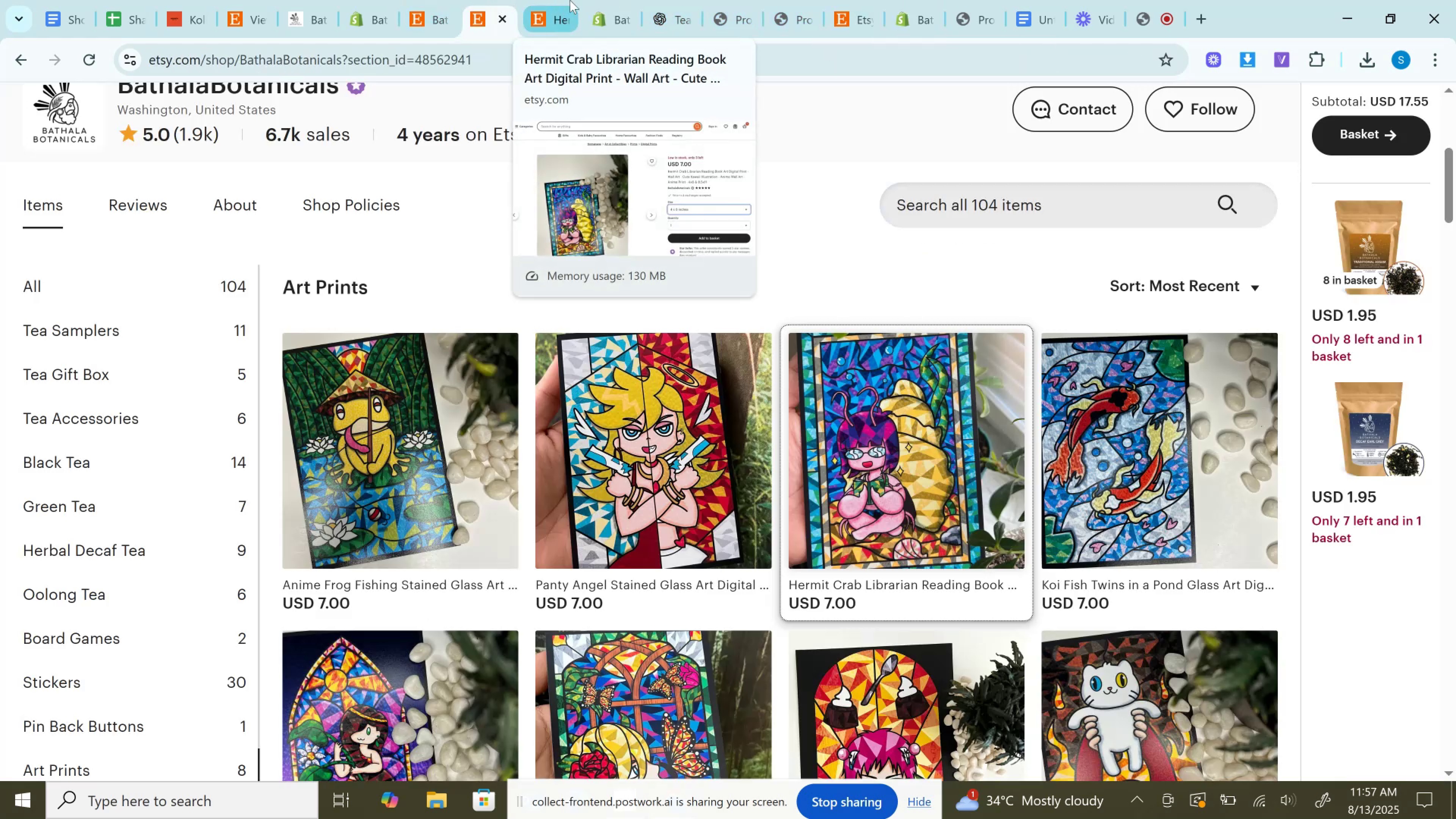 
left_click([570, 0])
 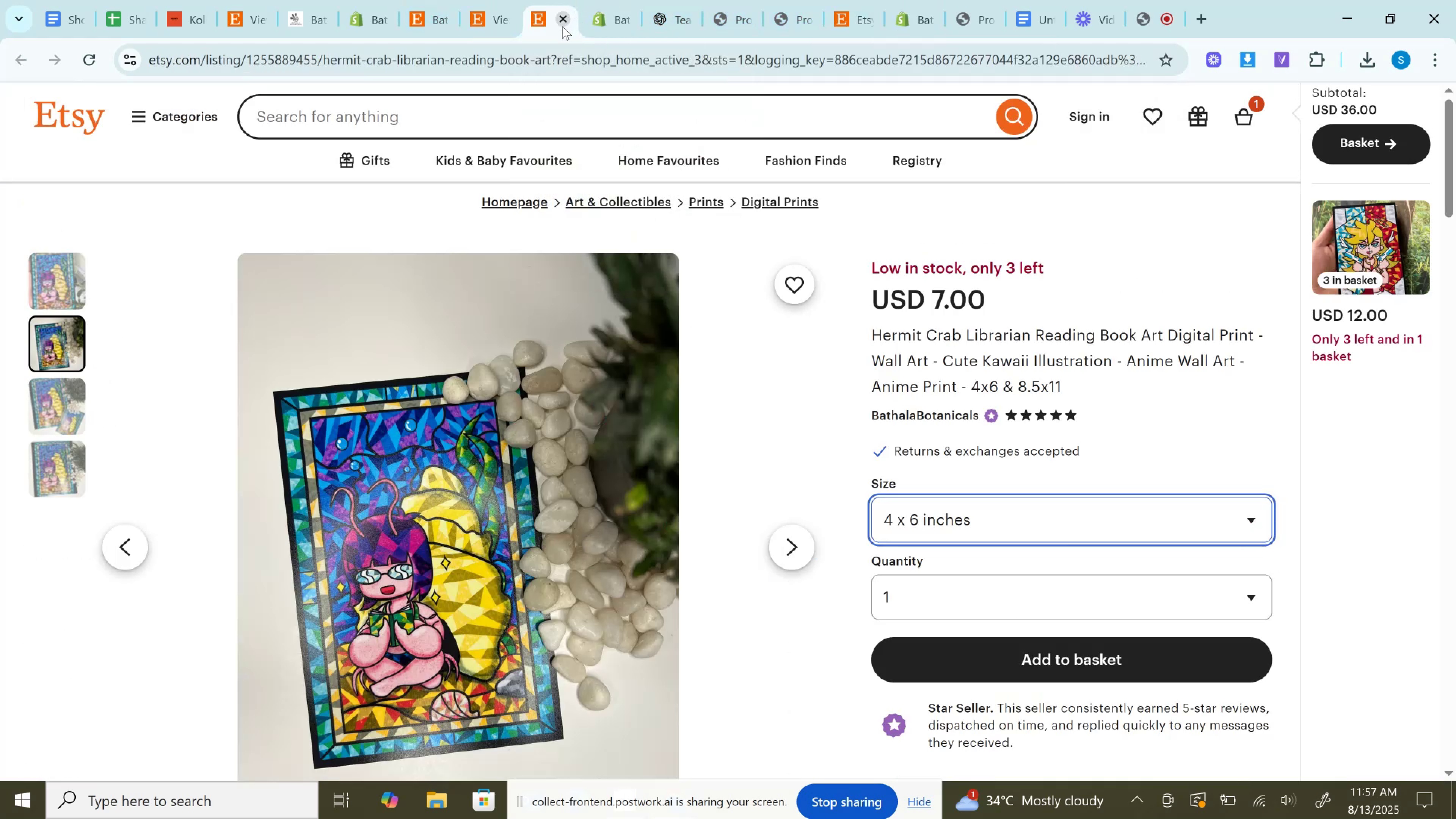 
left_click([562, 24])
 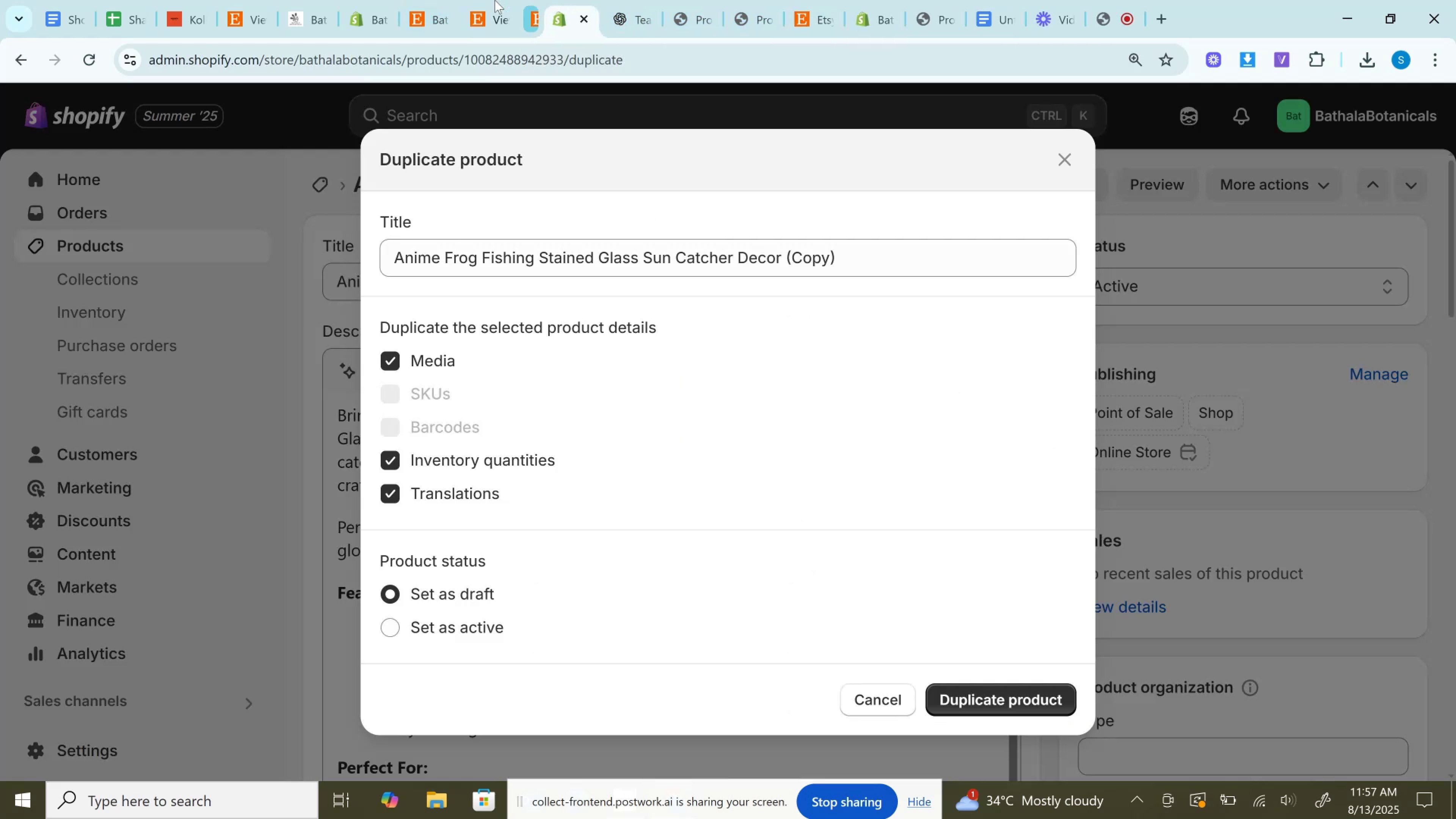 
left_click([495, 0])
 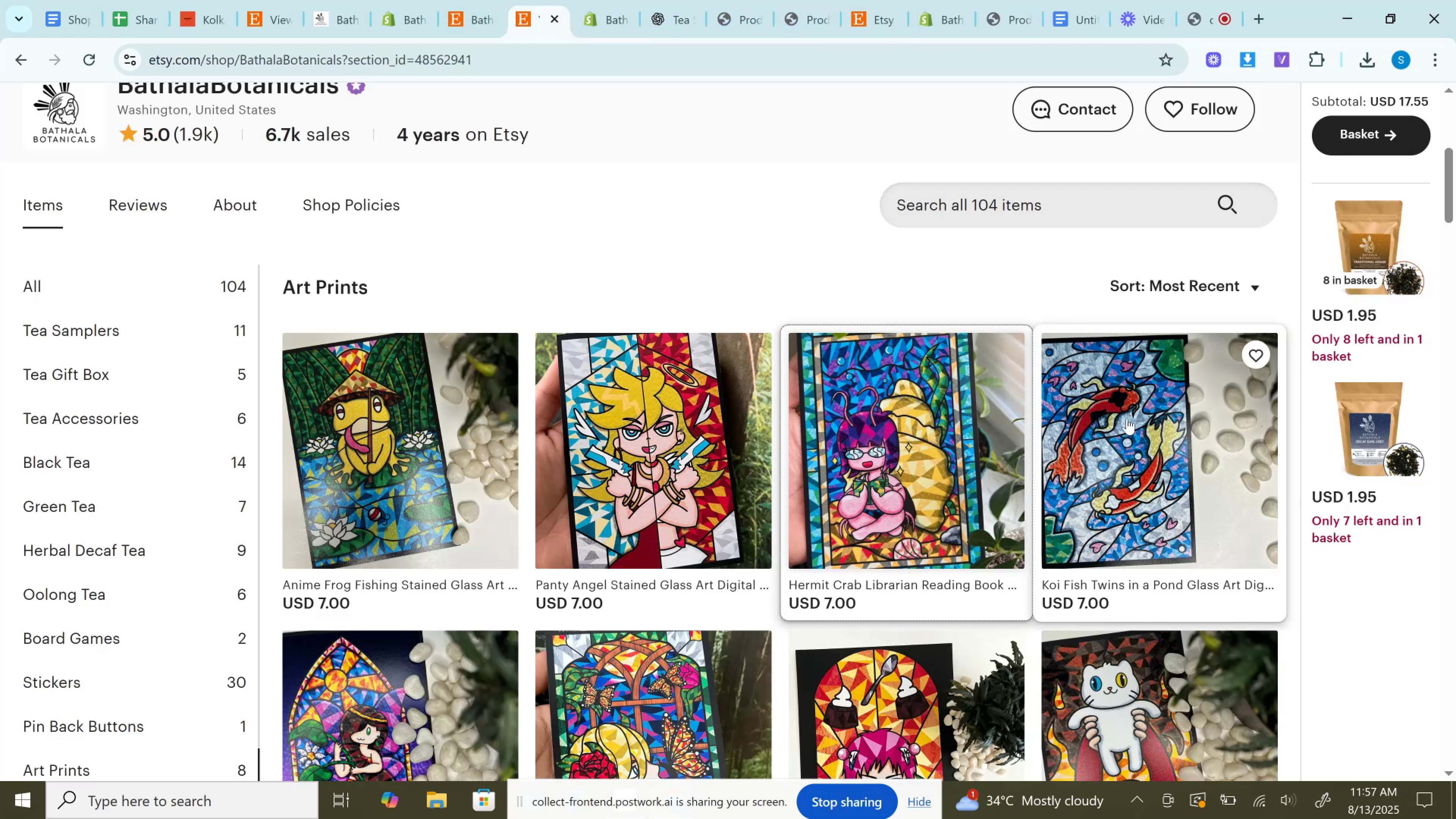 
hold_key(key=ControlLeft, duration=1.12)
left_click([1122, 419])
 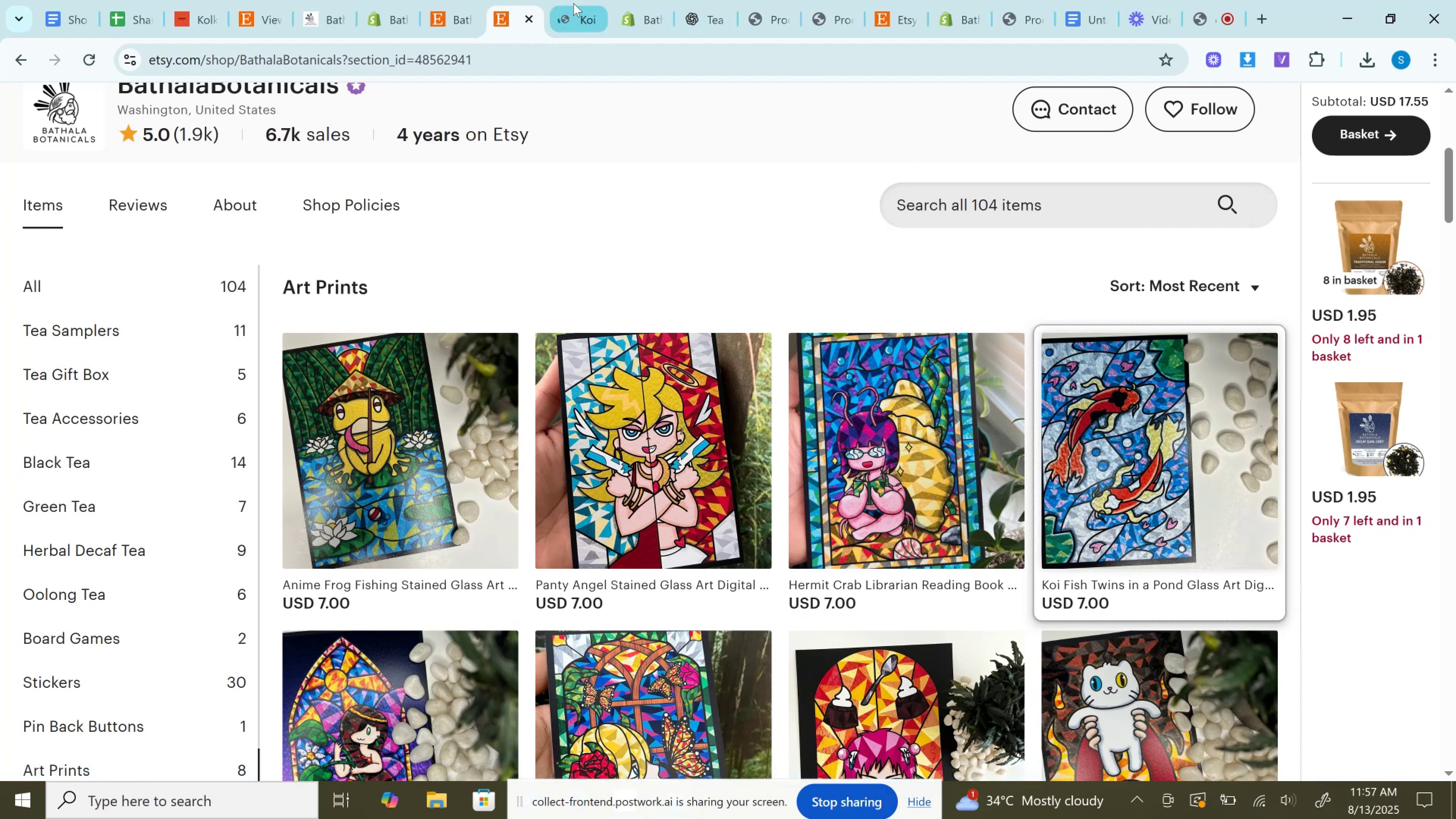 
double_click([581, 68])
 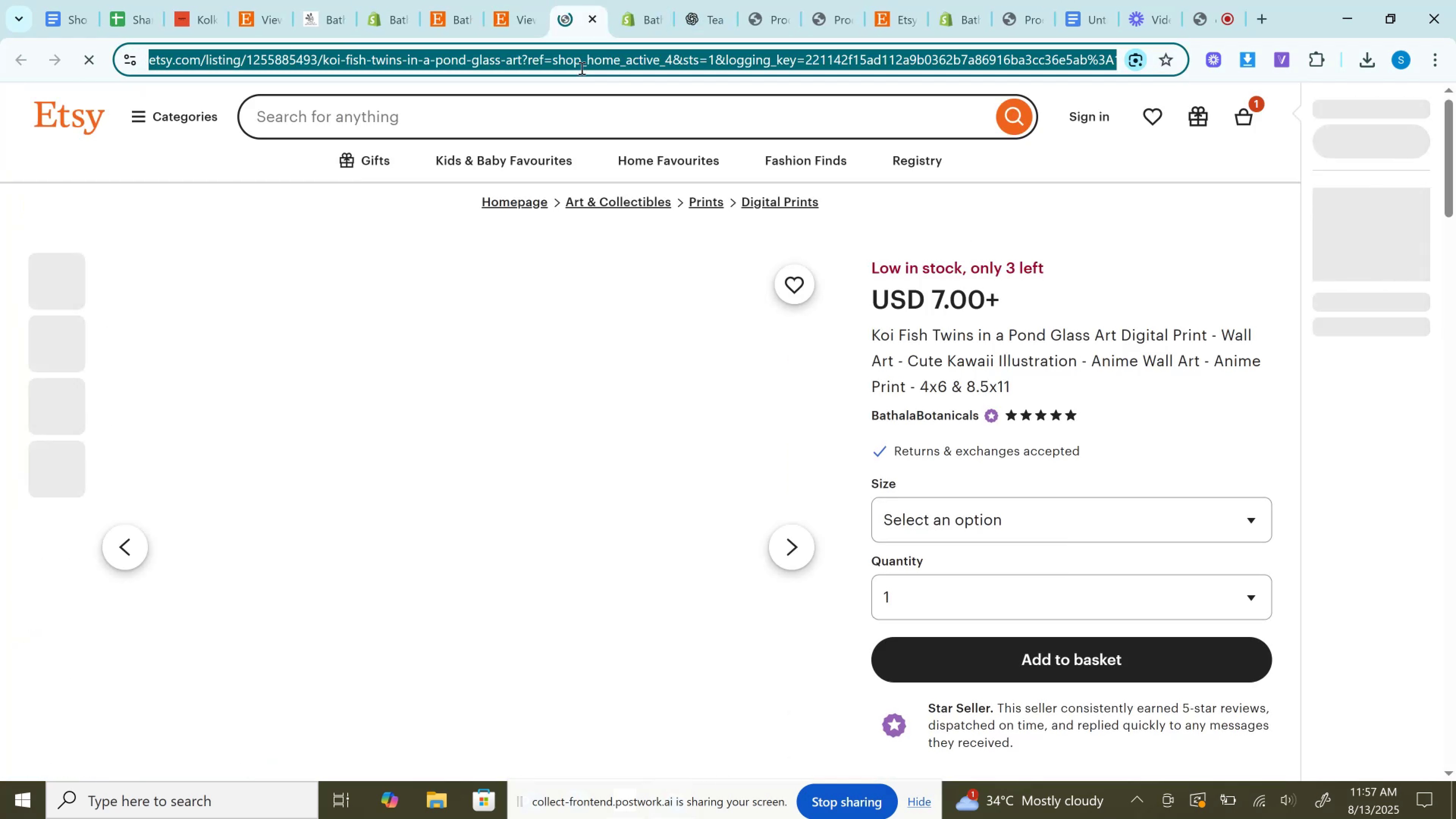 
key(Control+C)
 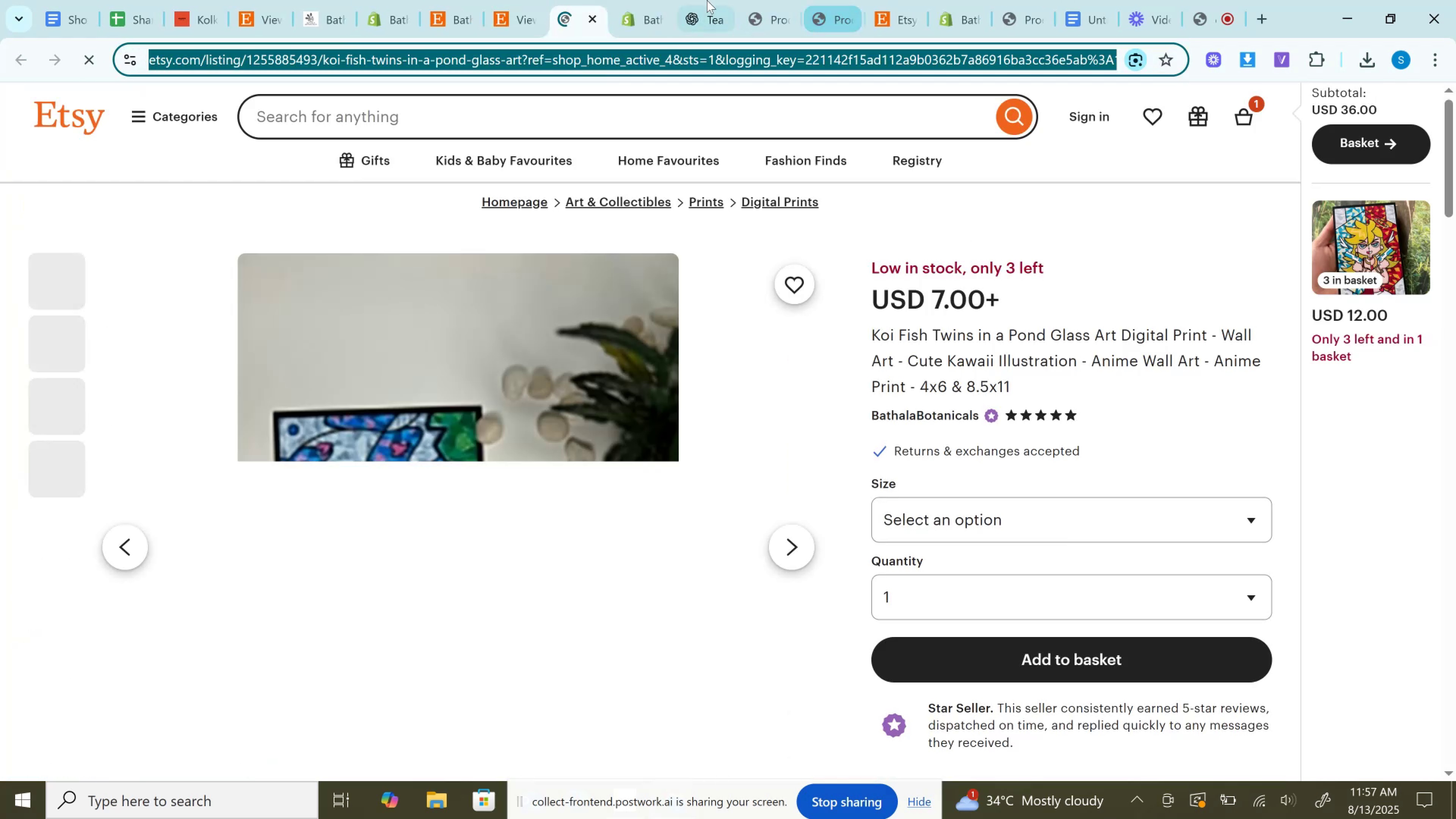 
left_click([707, 0])
 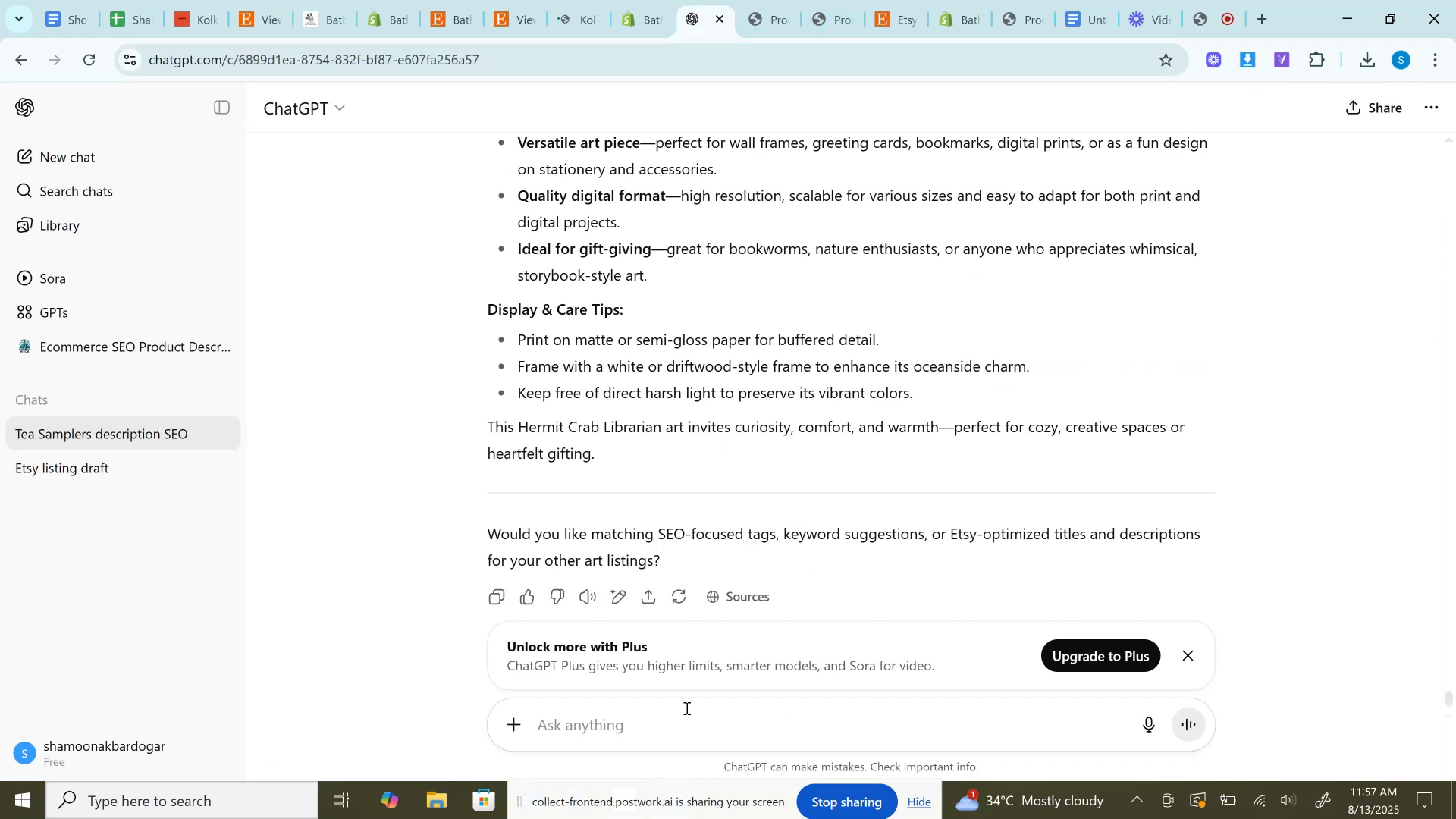 
key(Control+V)
 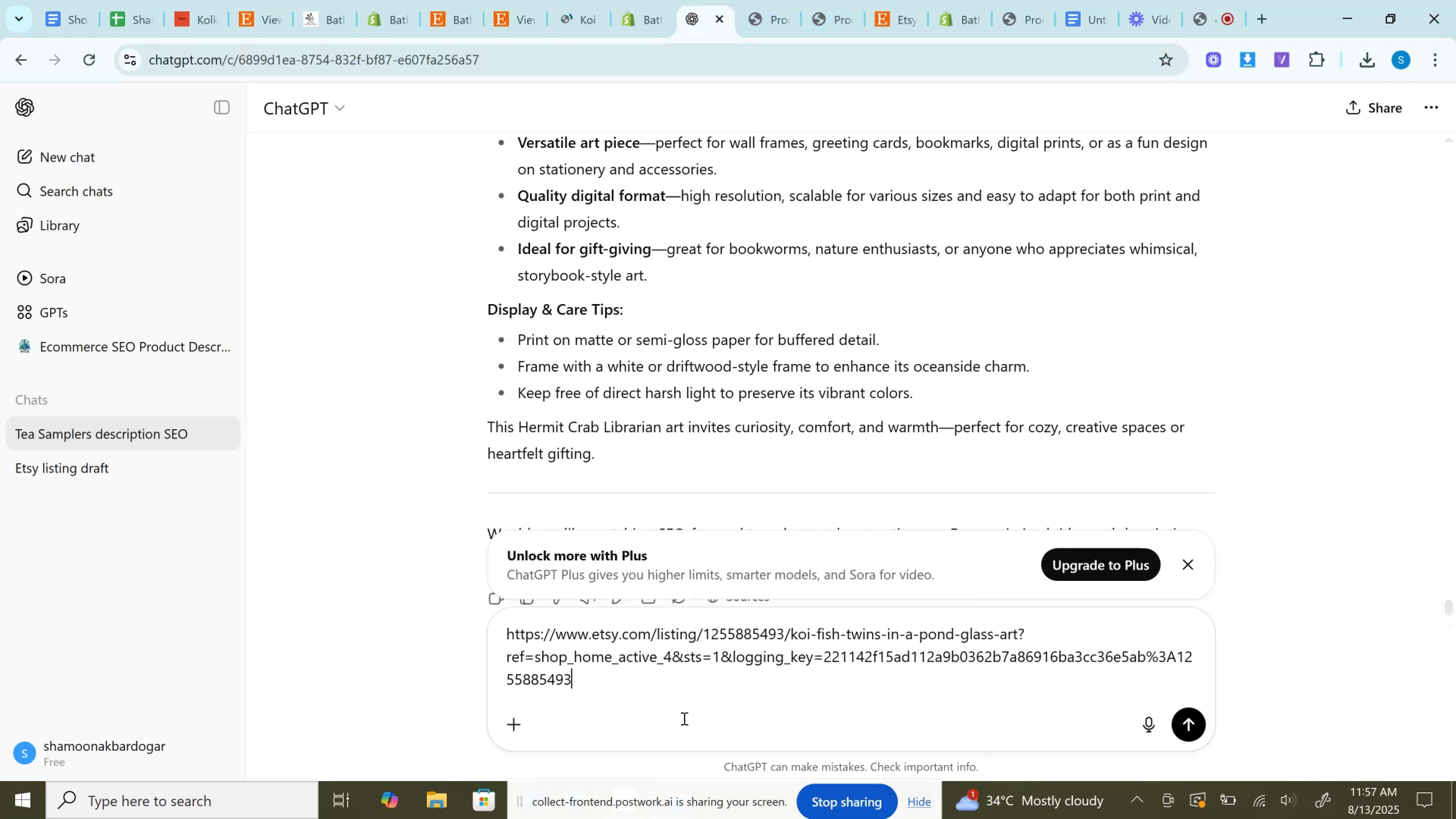 
key(Enter)
 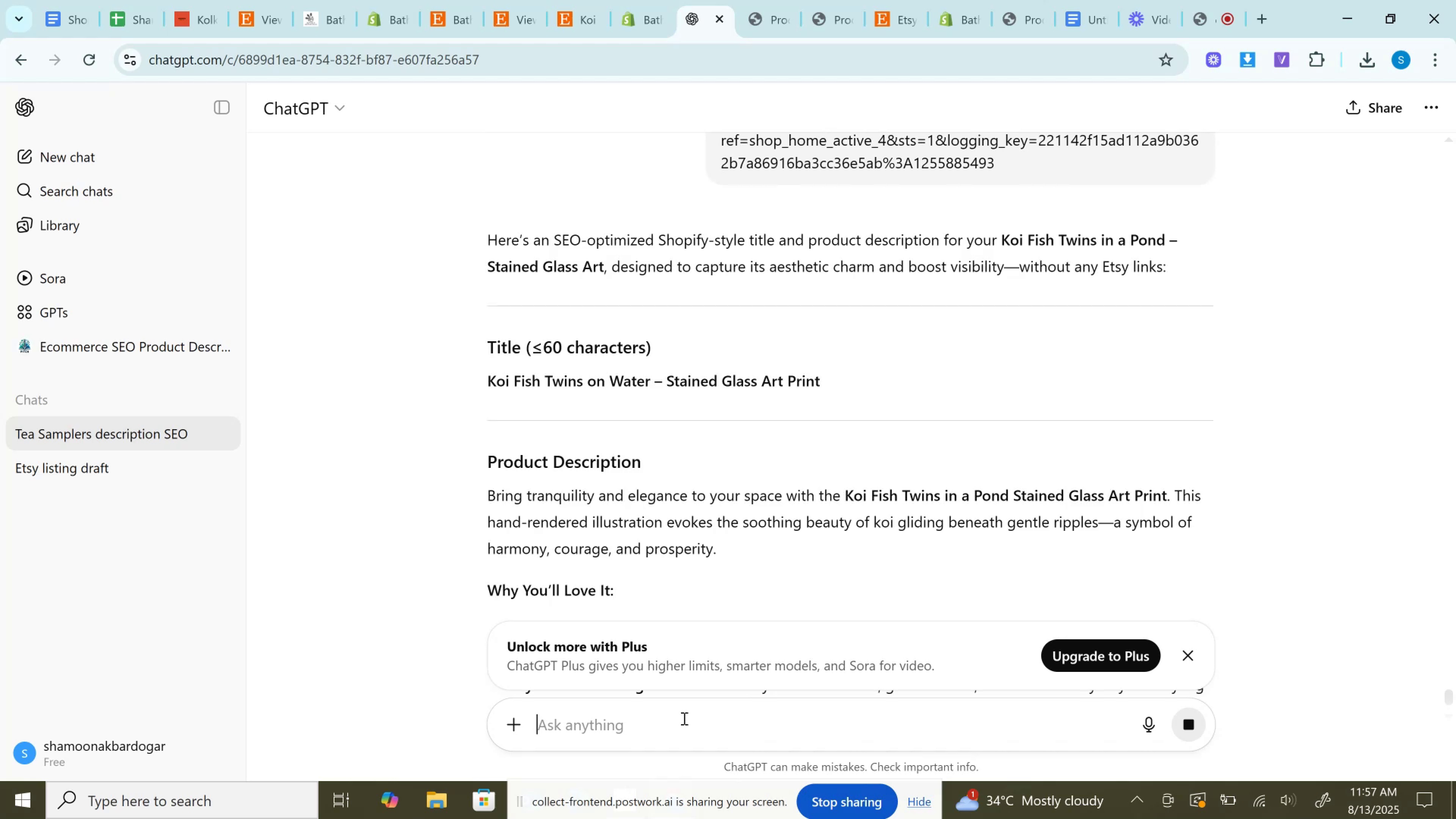 
wait(12.85)
 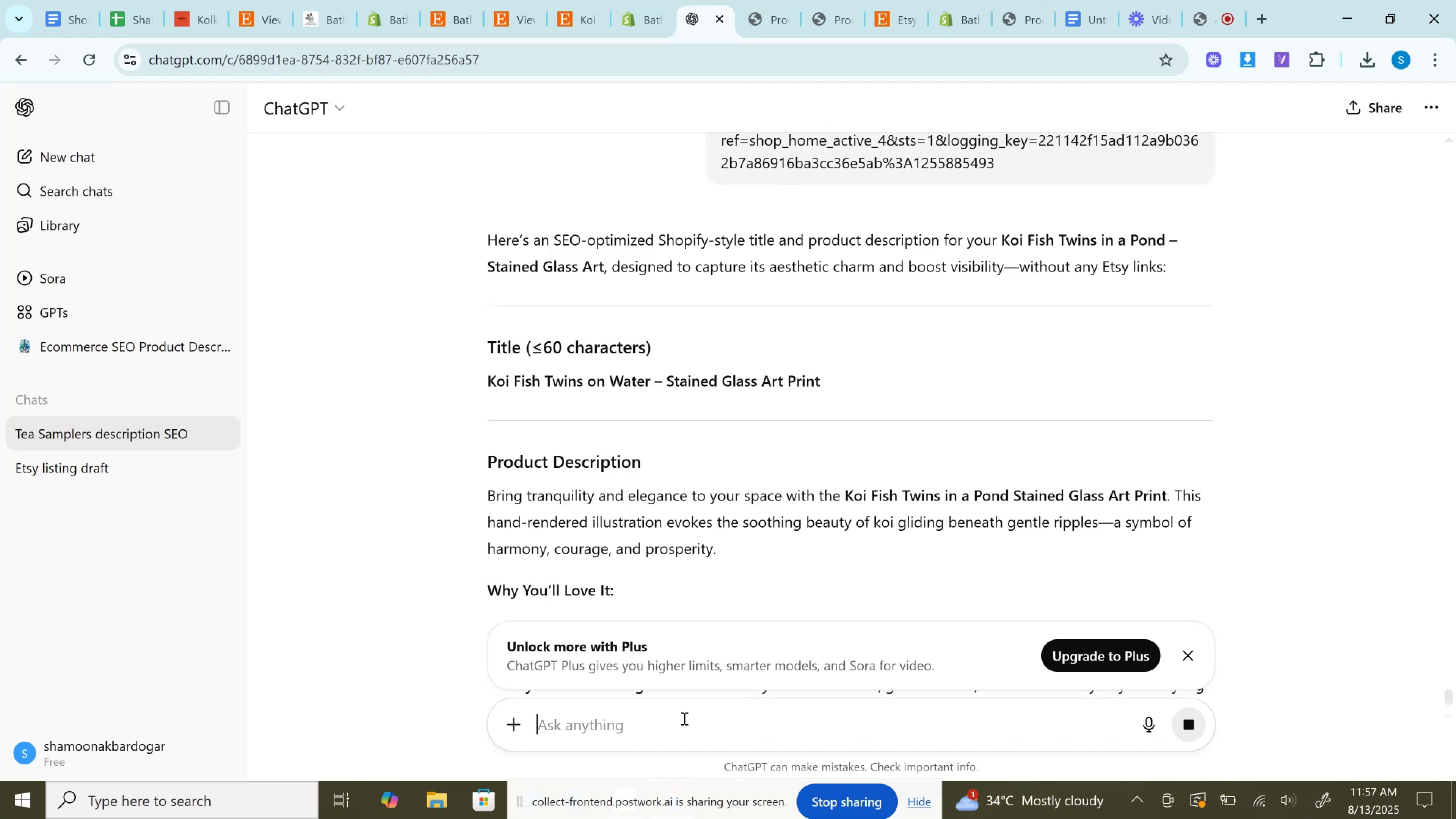 
left_click_drag(start_coordinate=[475, 387], to_coordinate=[831, 378])
 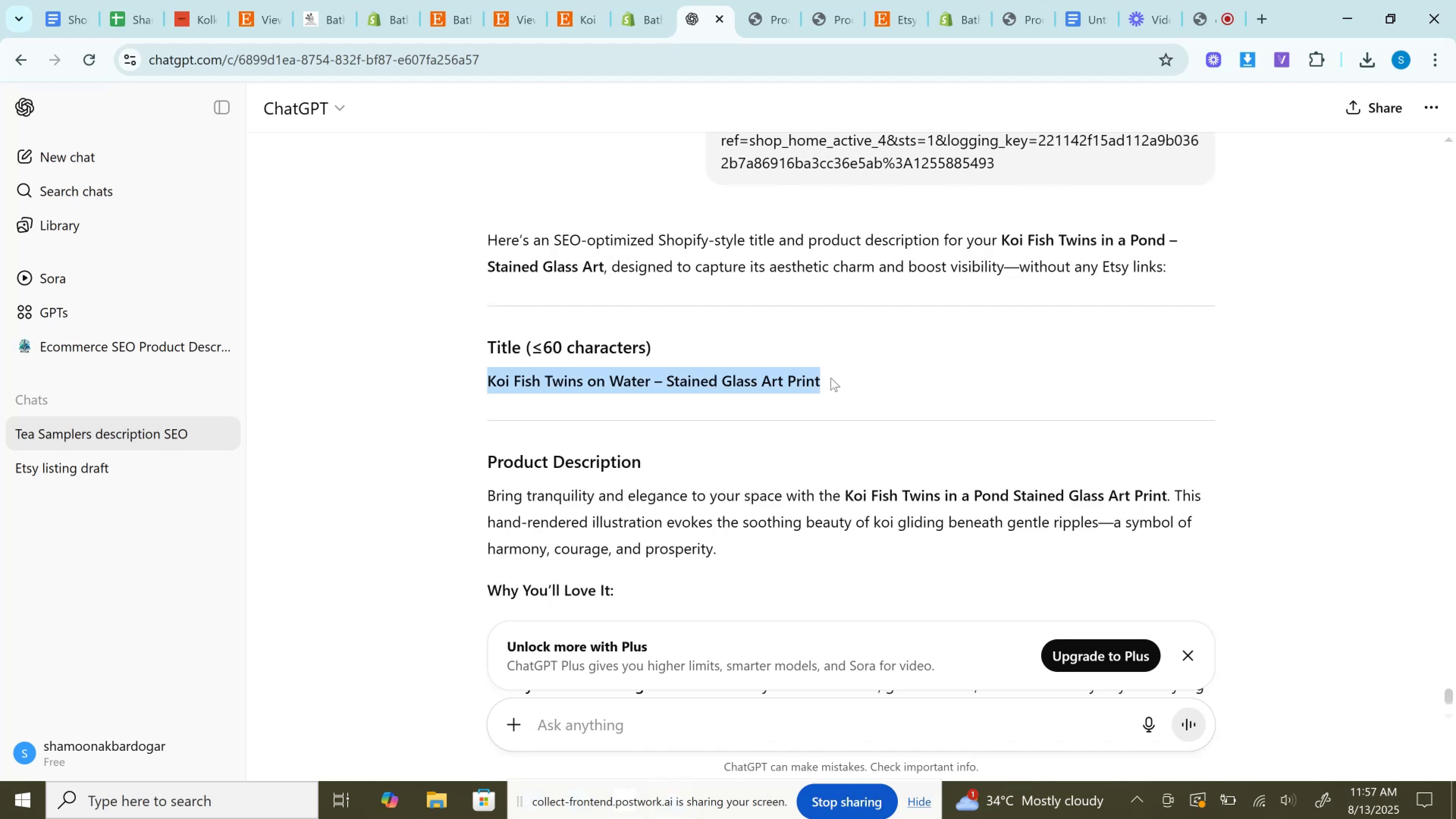 
key(Control+C)
 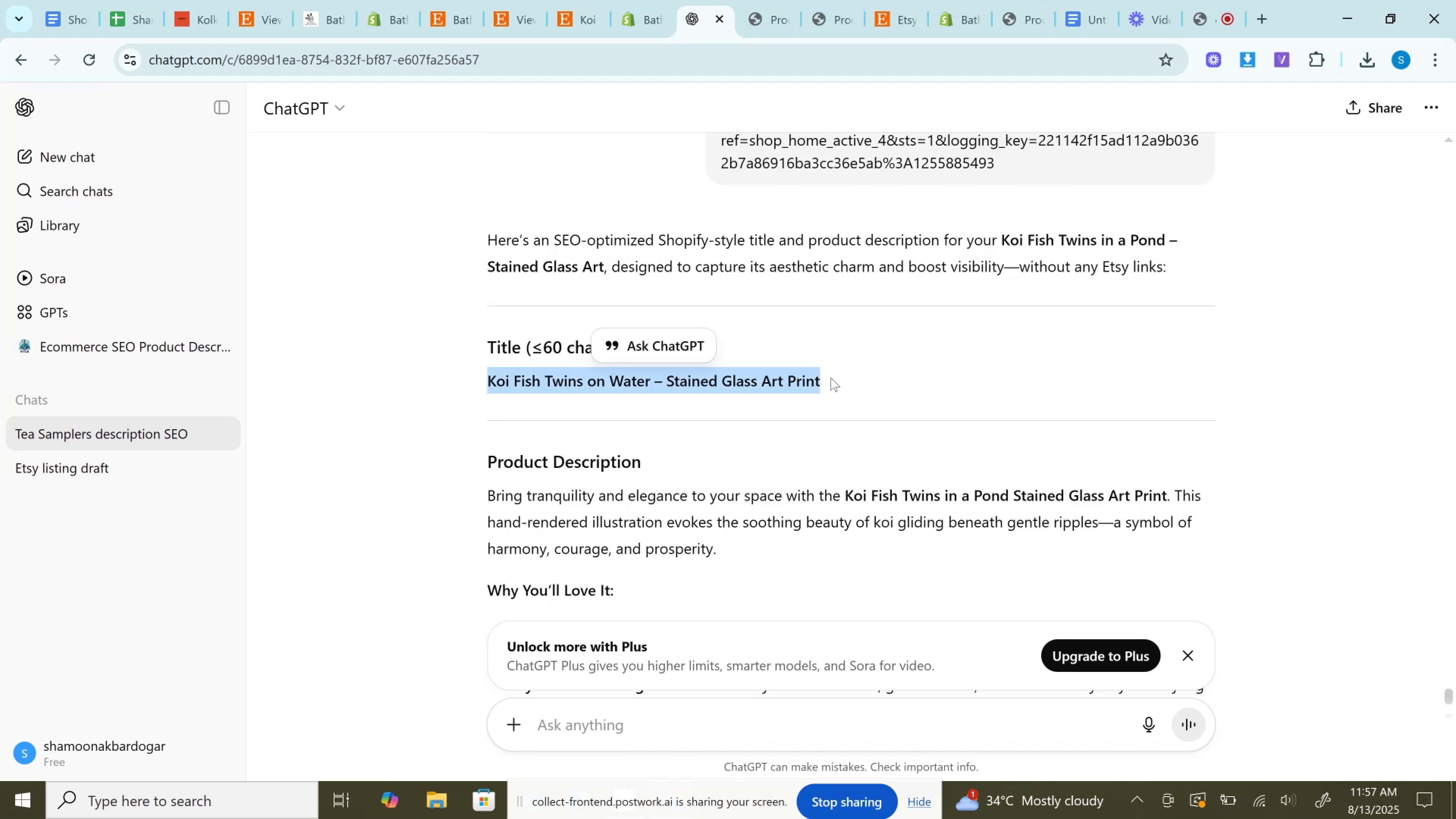 
key(Control+C)
 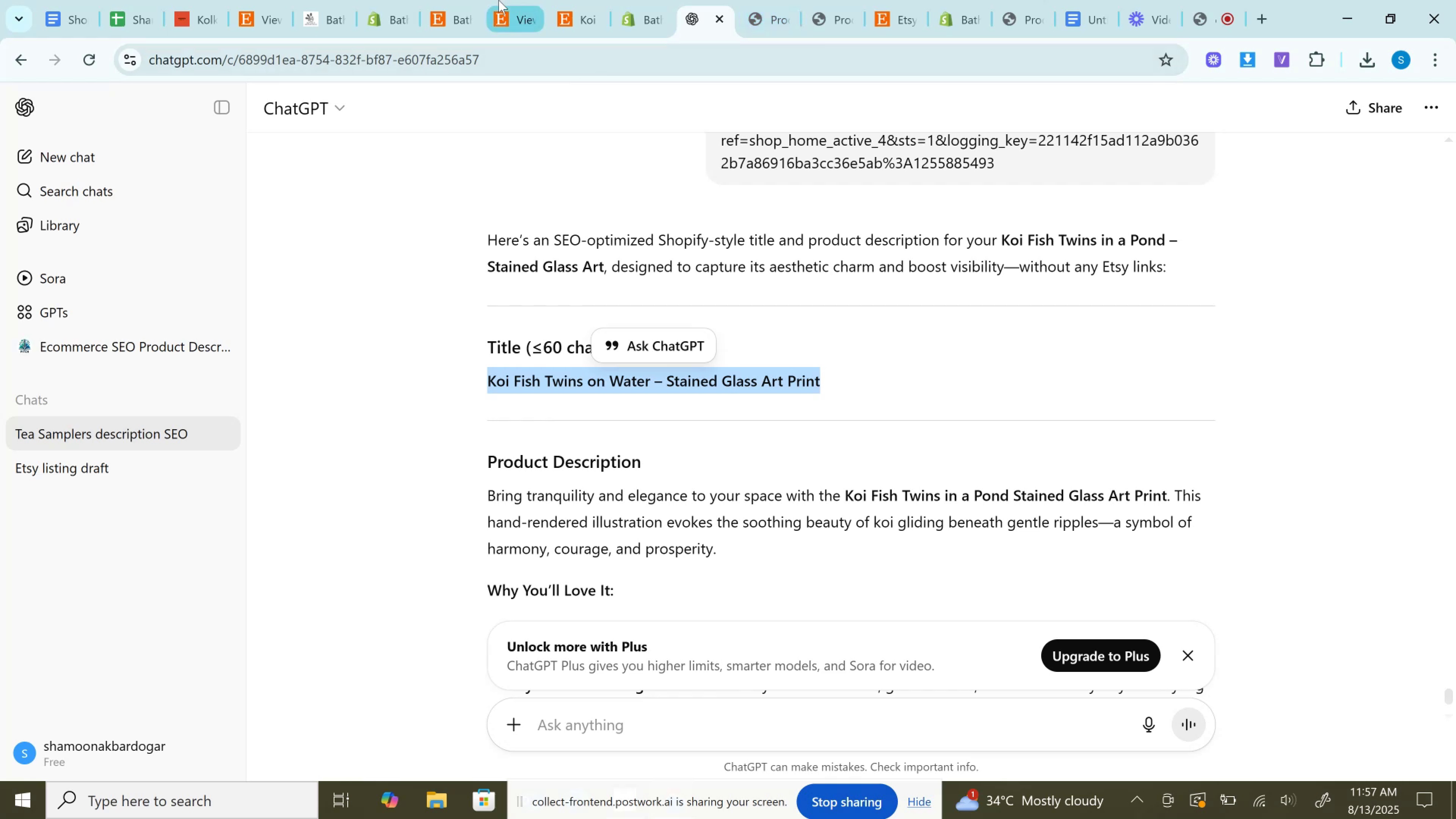 
left_click([653, 0])
 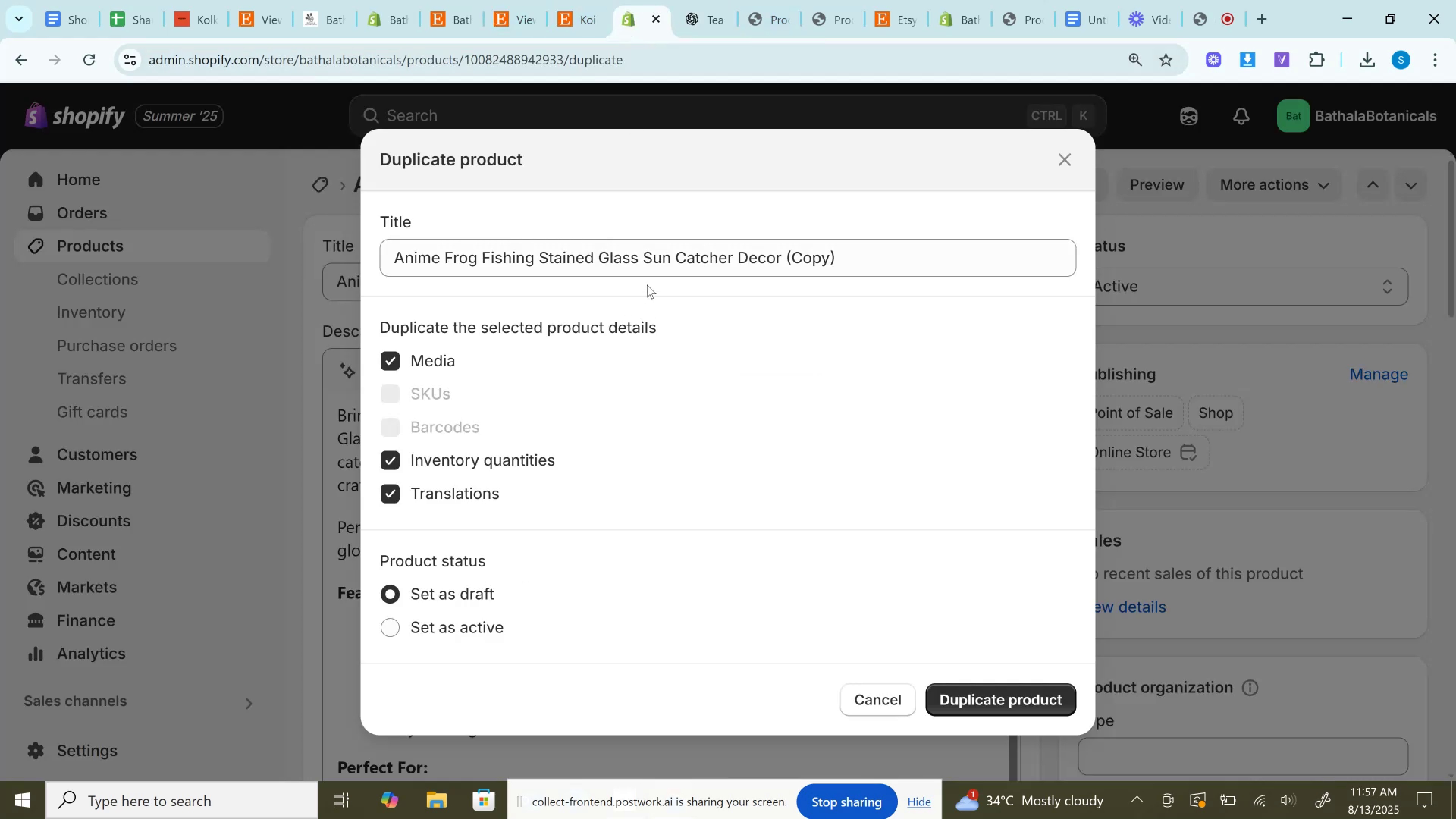 
left_click([653, 260])
 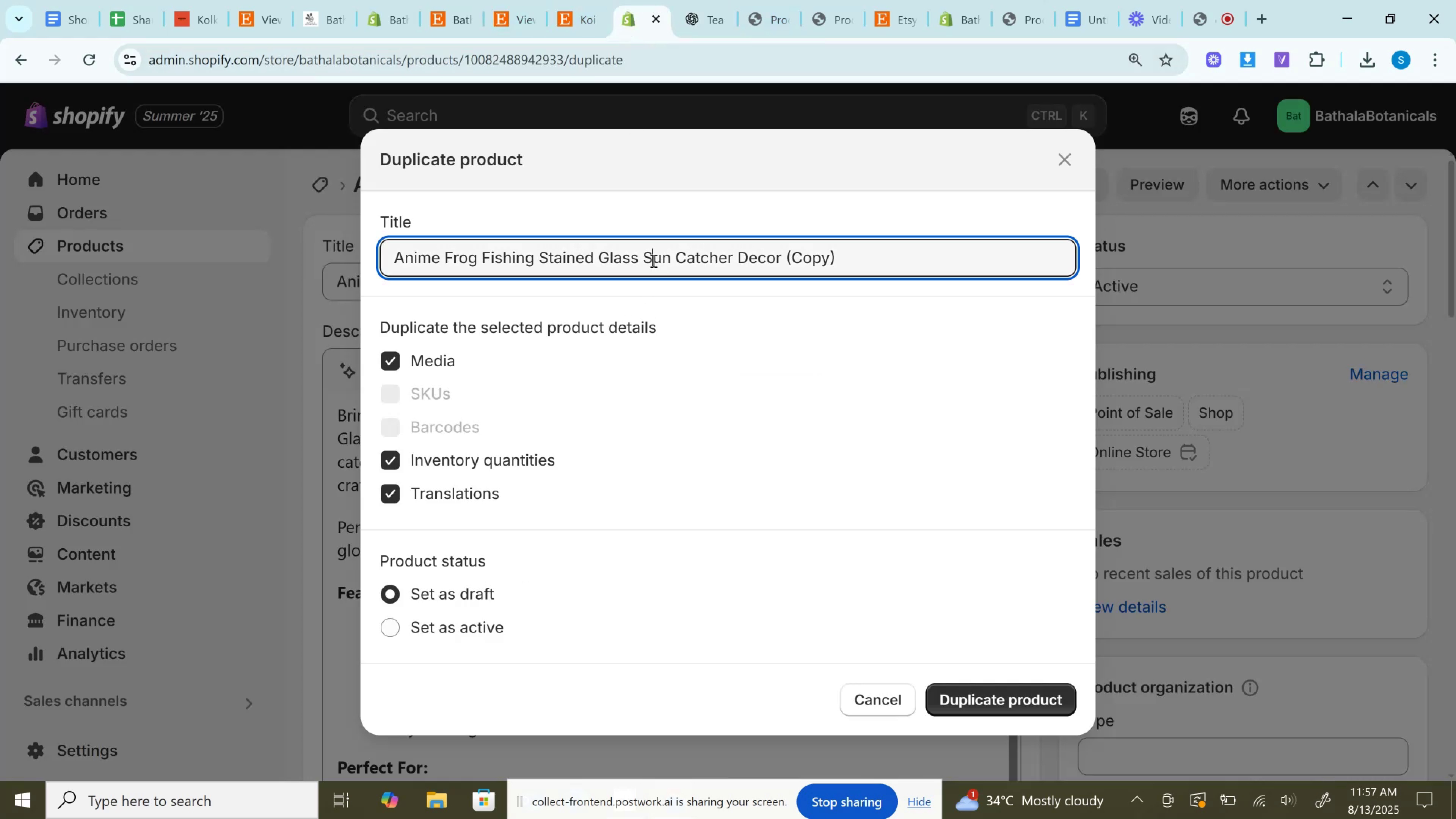 
key(Control+A)
 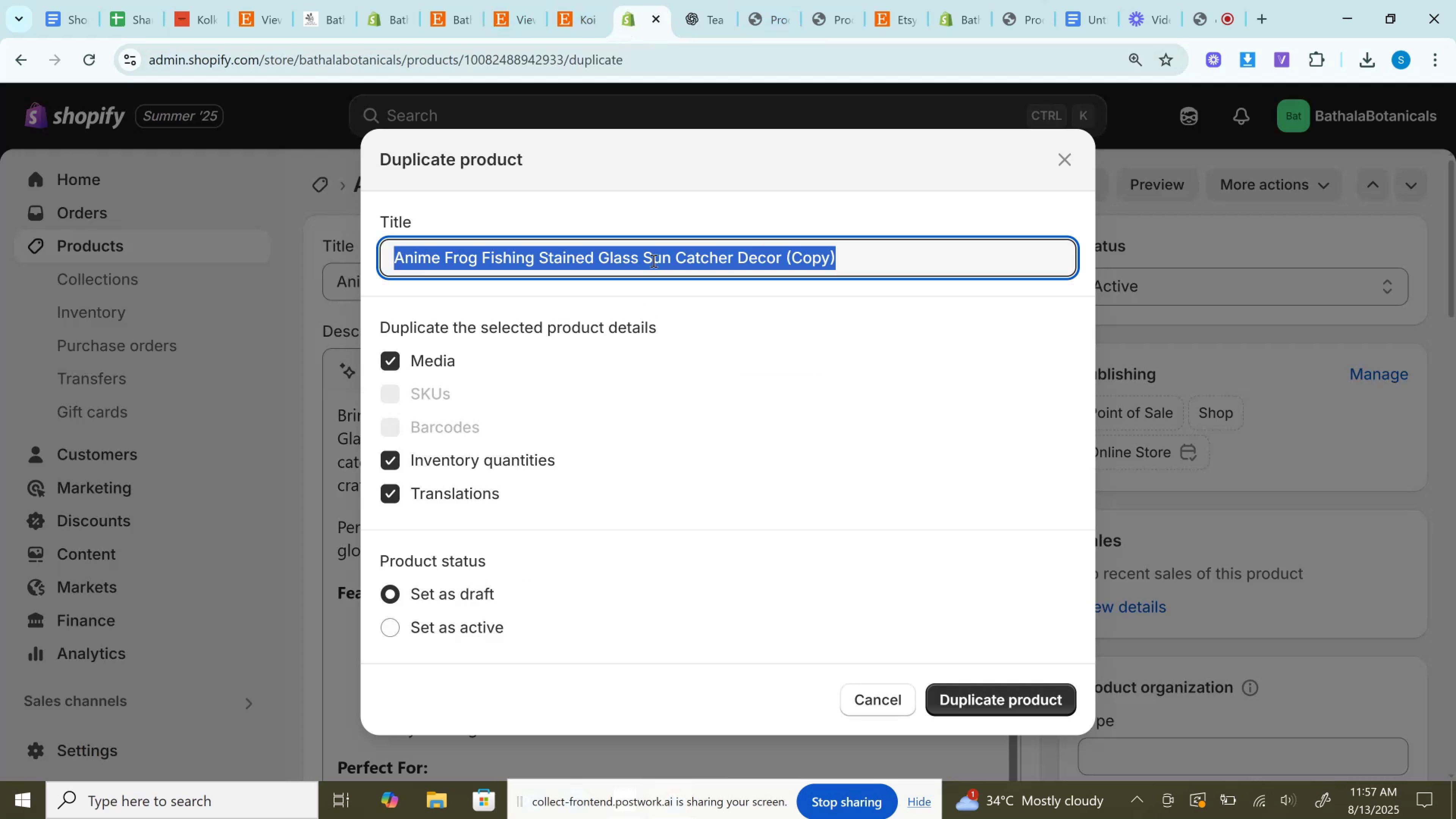 
key(Control+V)
 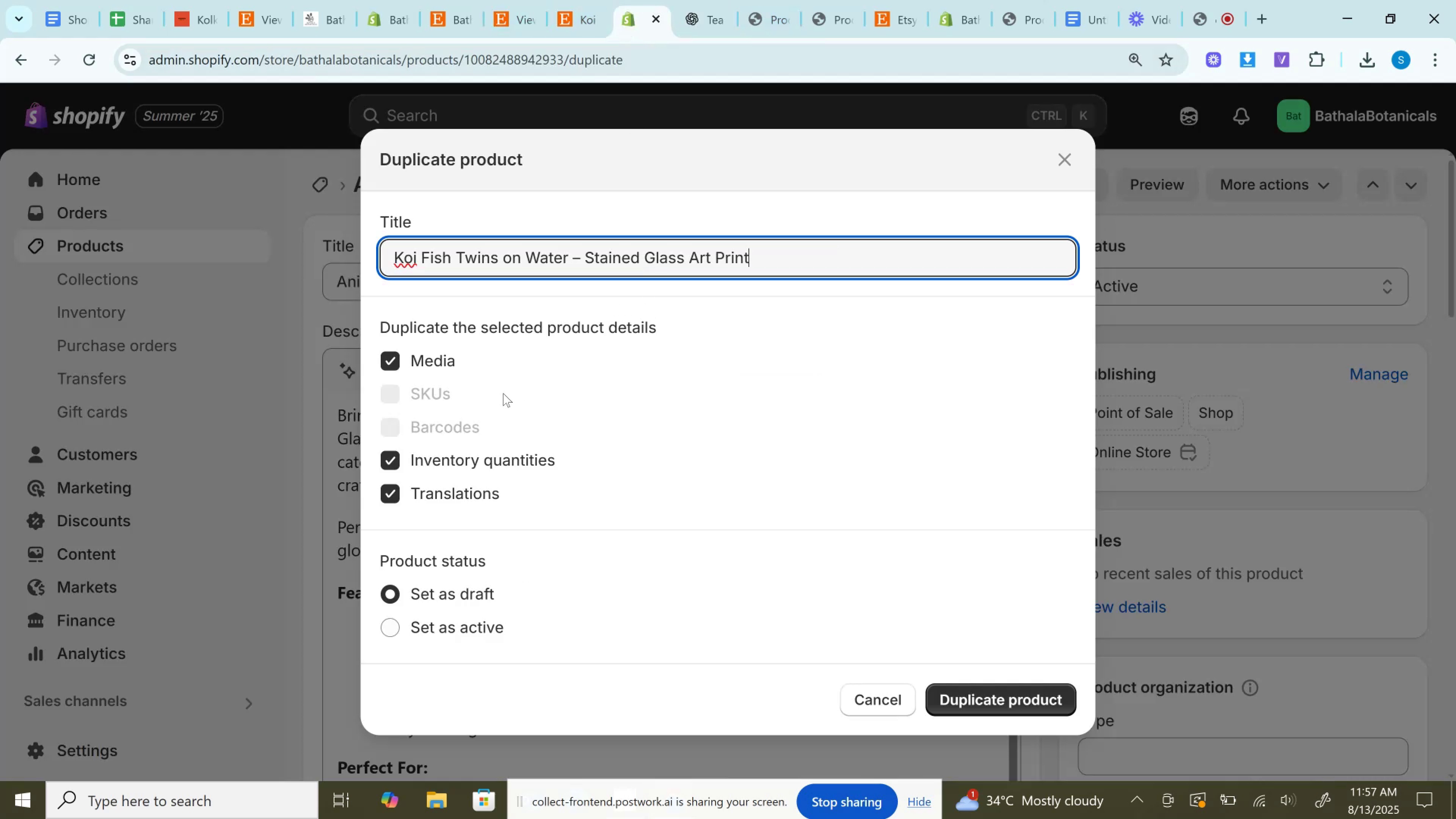 
left_click([425, 356])
 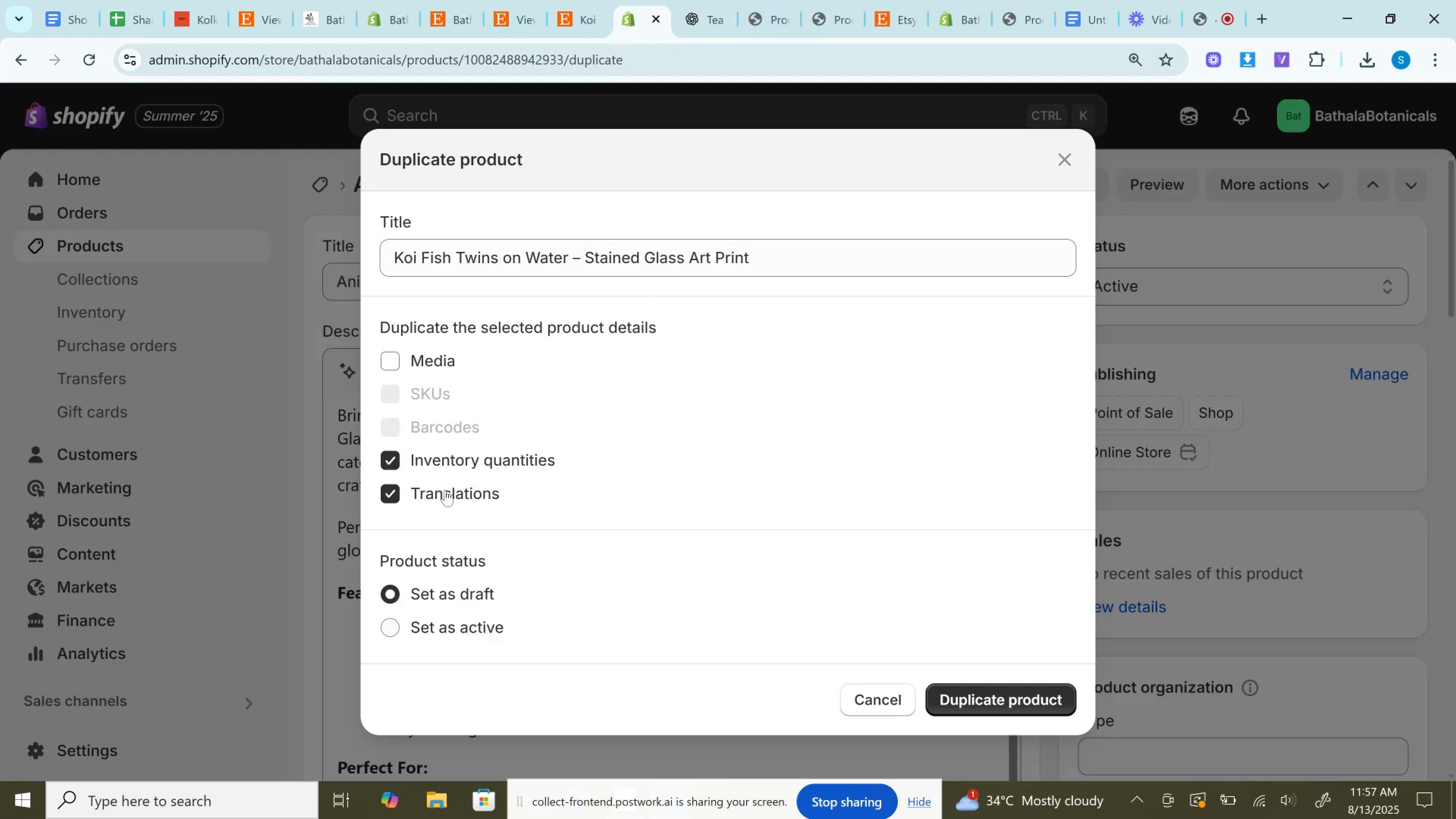 
left_click([445, 490])
 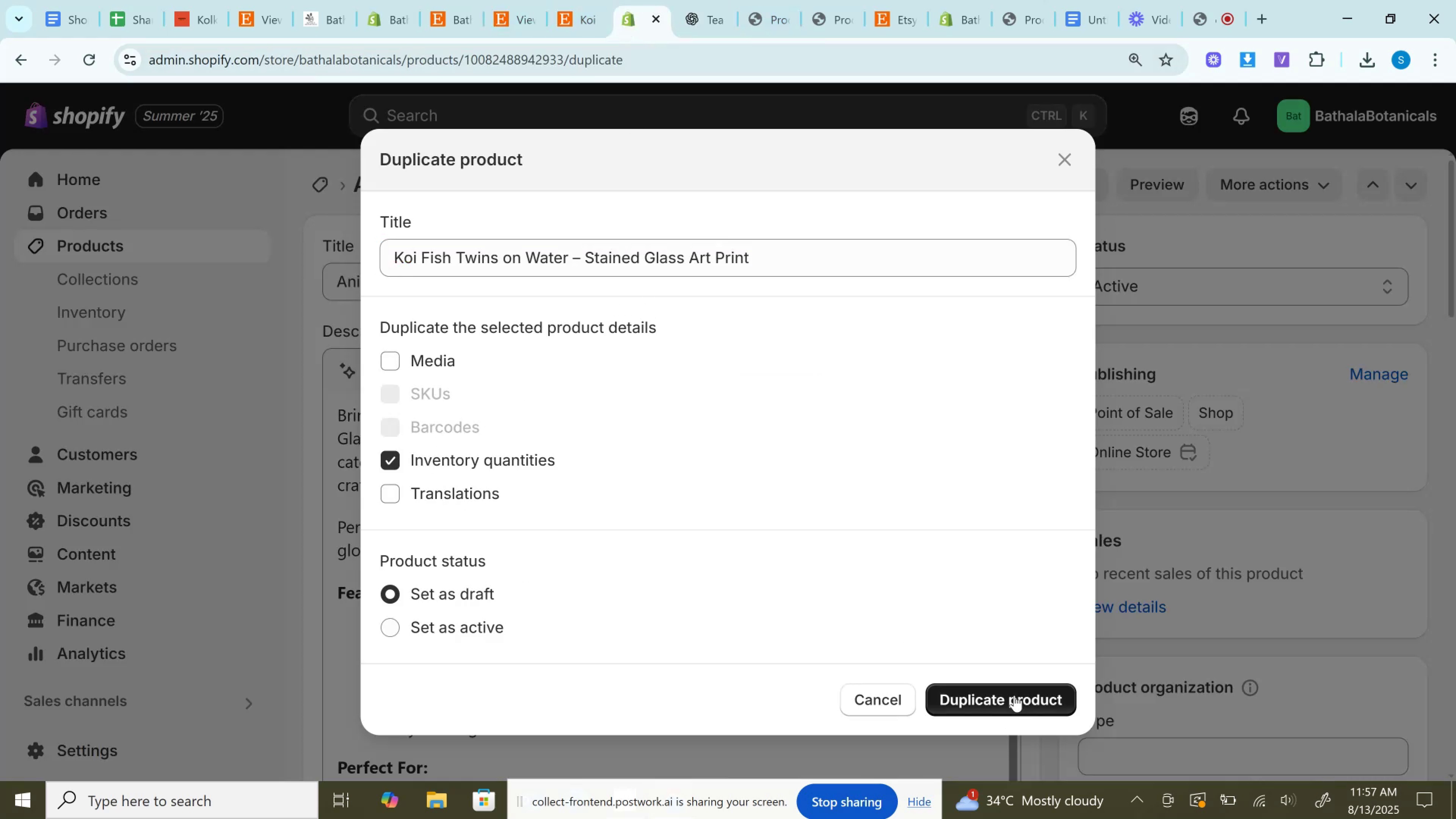 
left_click([1014, 695])
 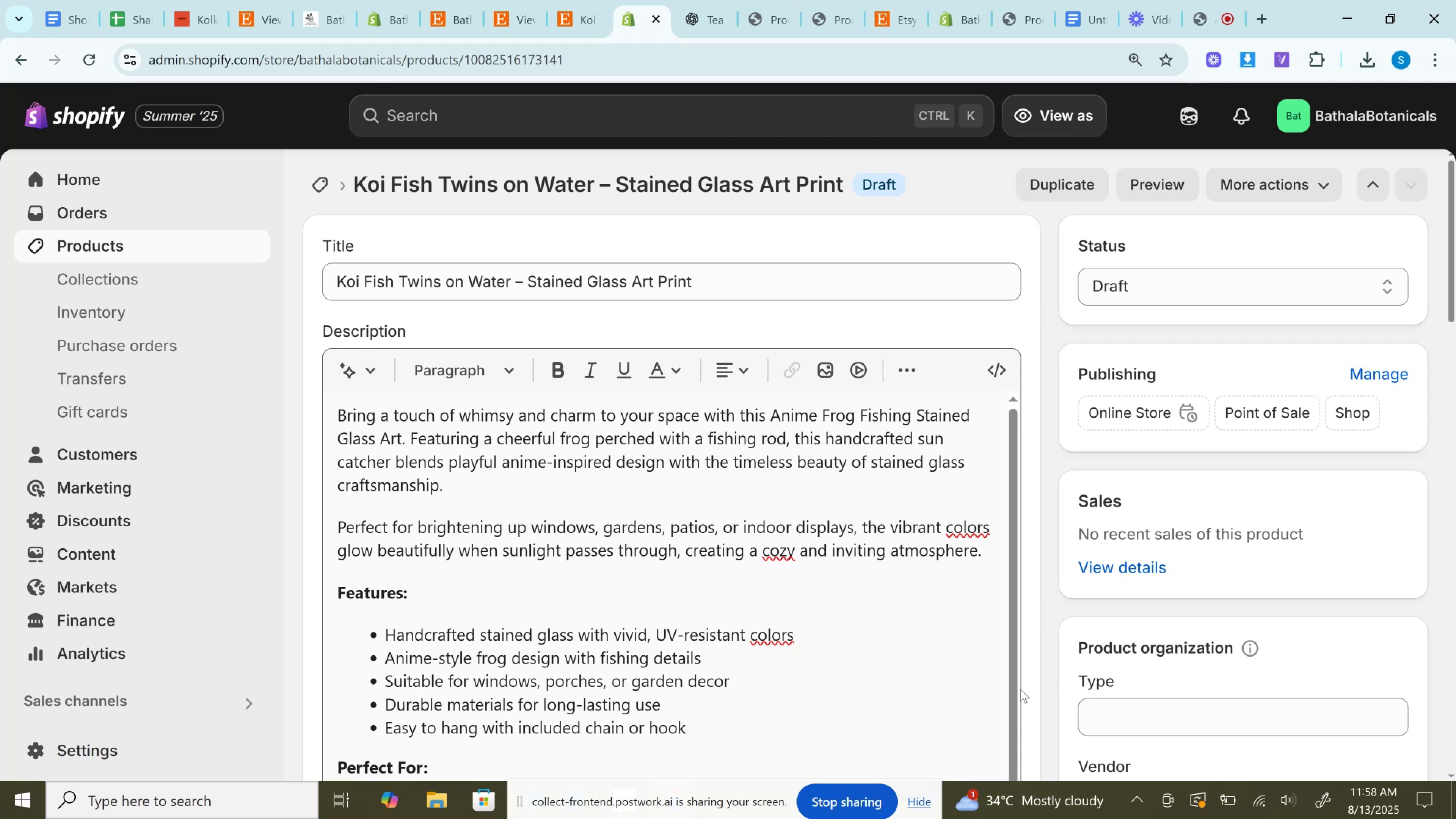 
wait(18.18)
 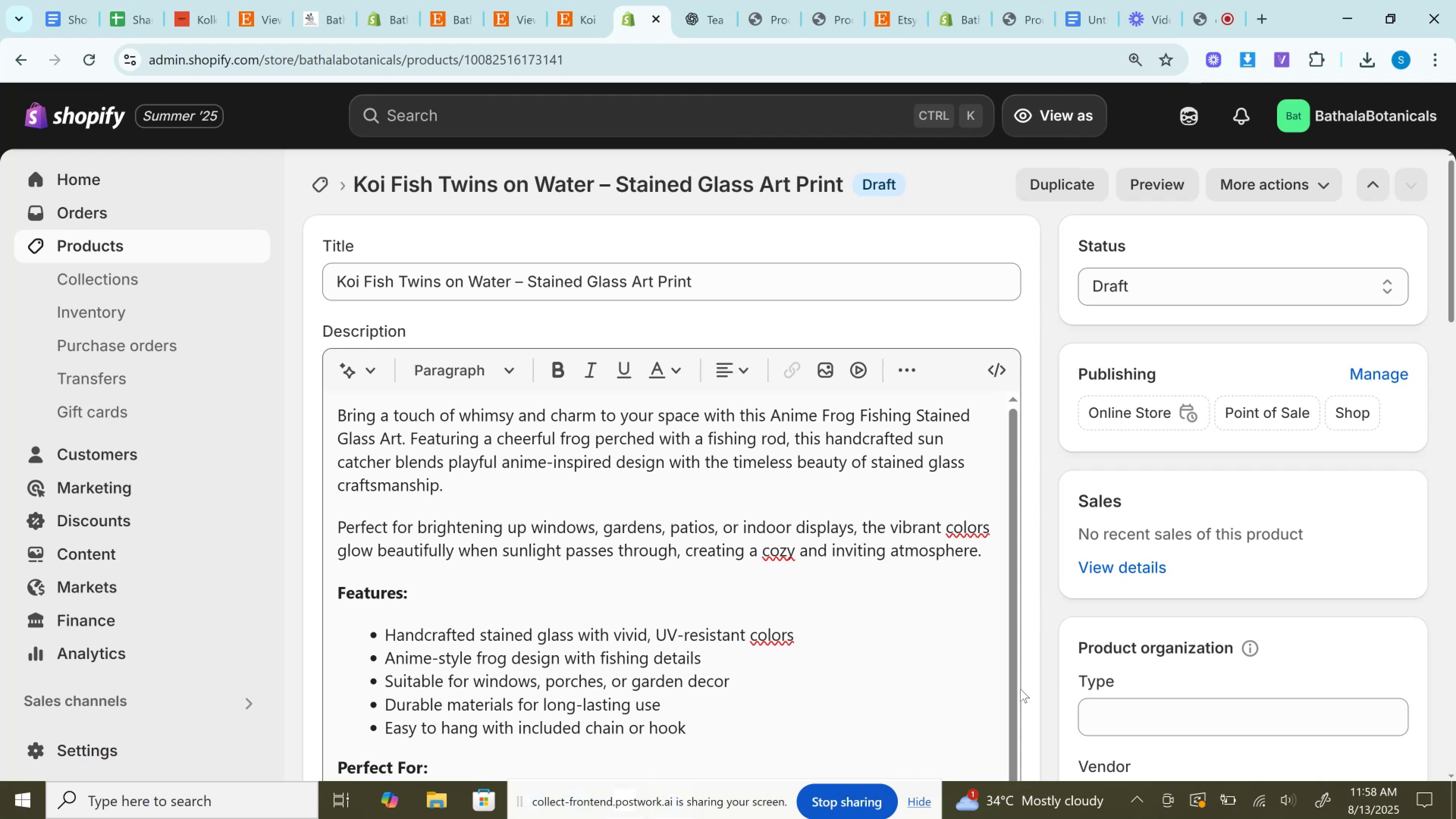 
left_click([690, 0])
 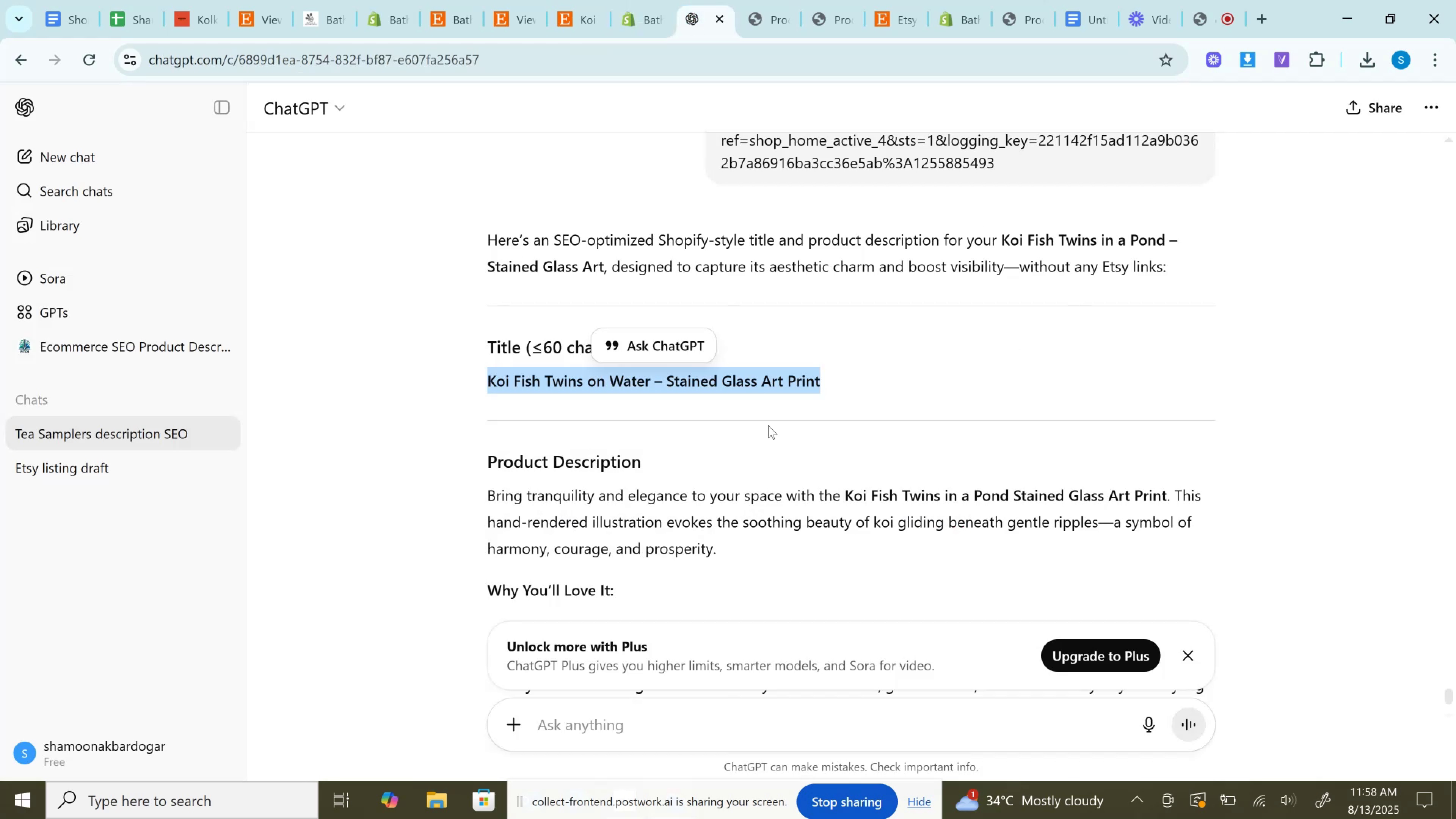 
scroll: coordinate [769, 427], scroll_direction: down, amount: 2.0
 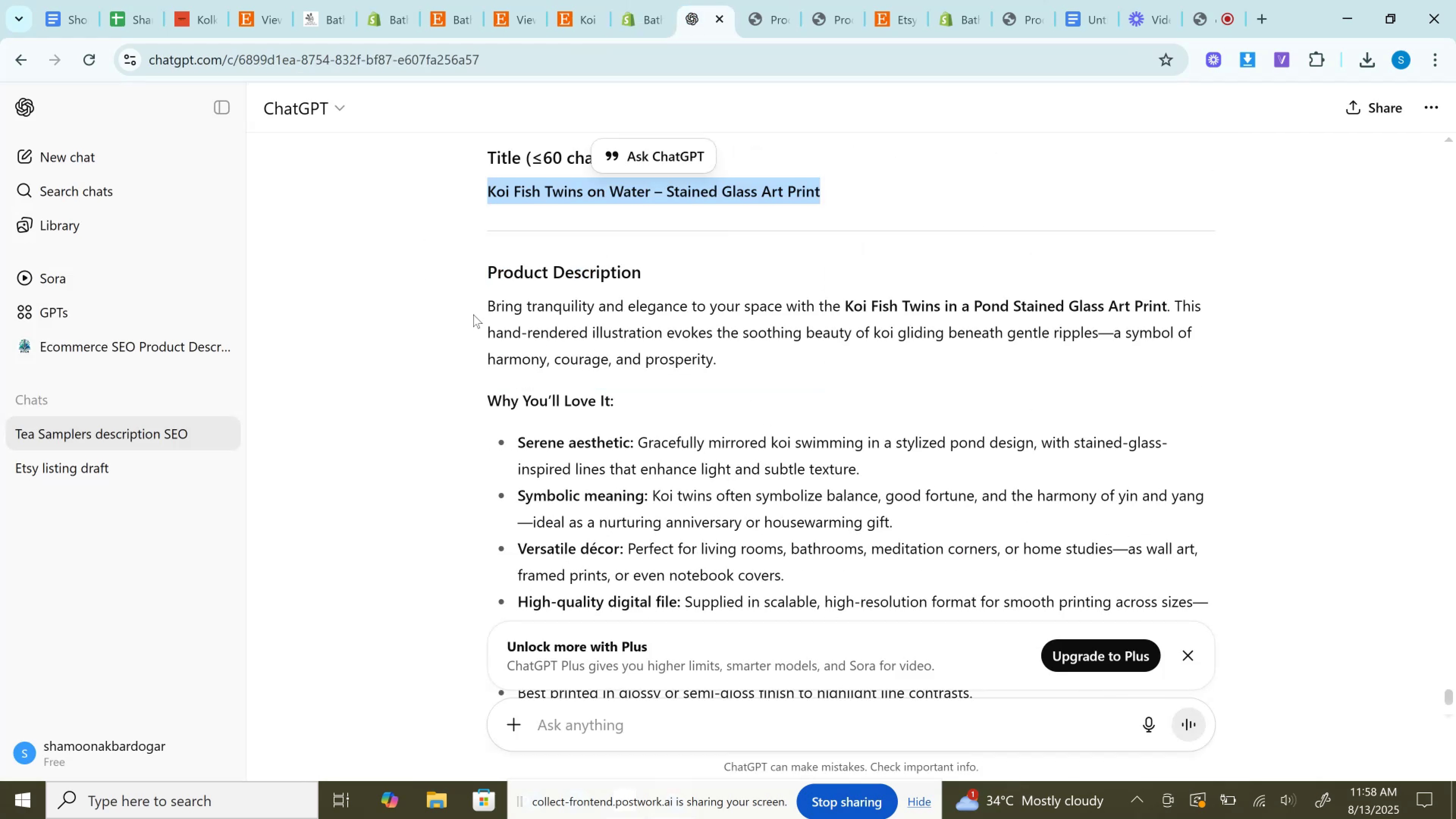 
left_click_drag(start_coordinate=[490, 295], to_coordinate=[909, 527])
 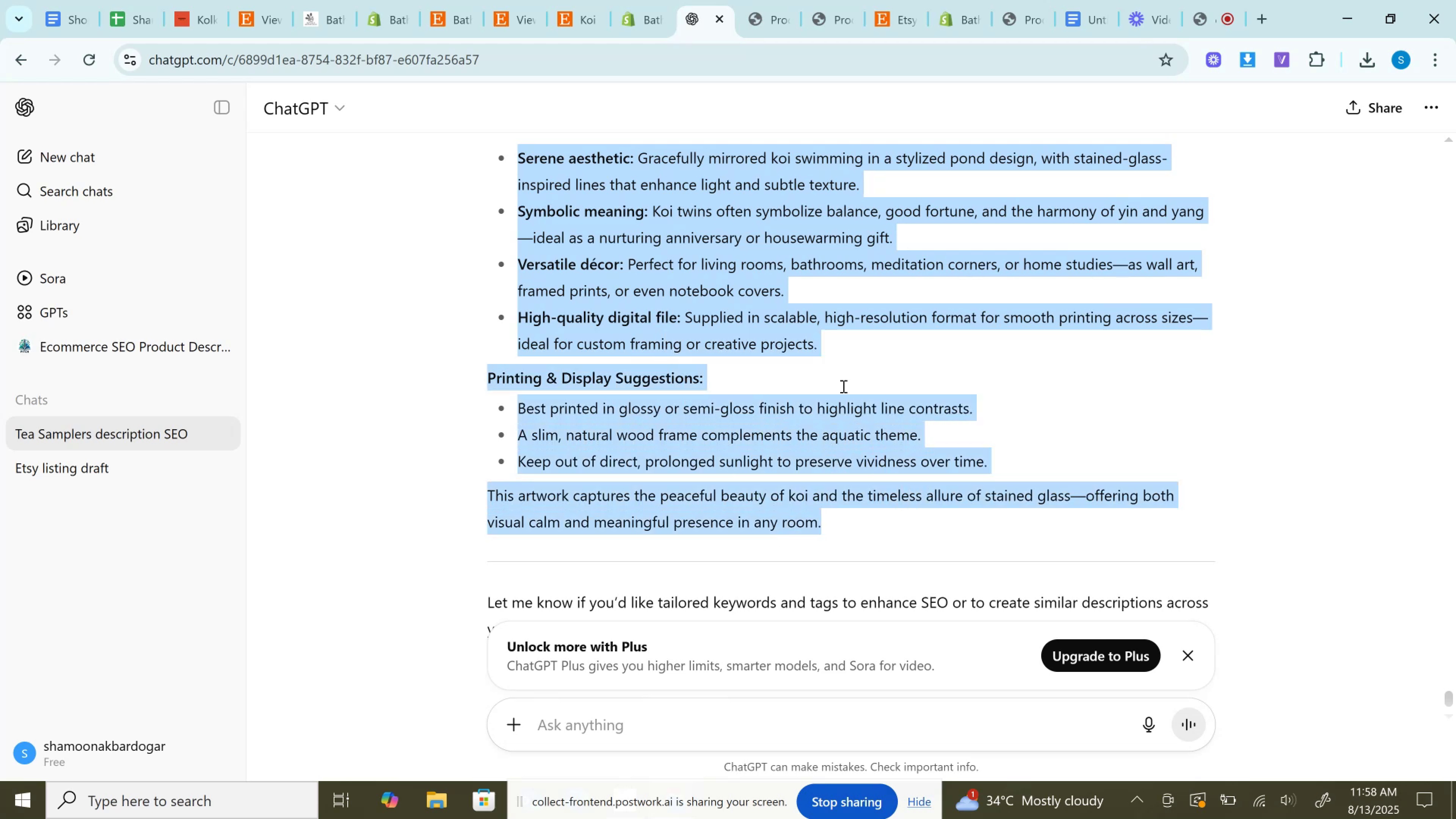 
scroll: coordinate [605, 370], scroll_direction: down, amount: 3.0
 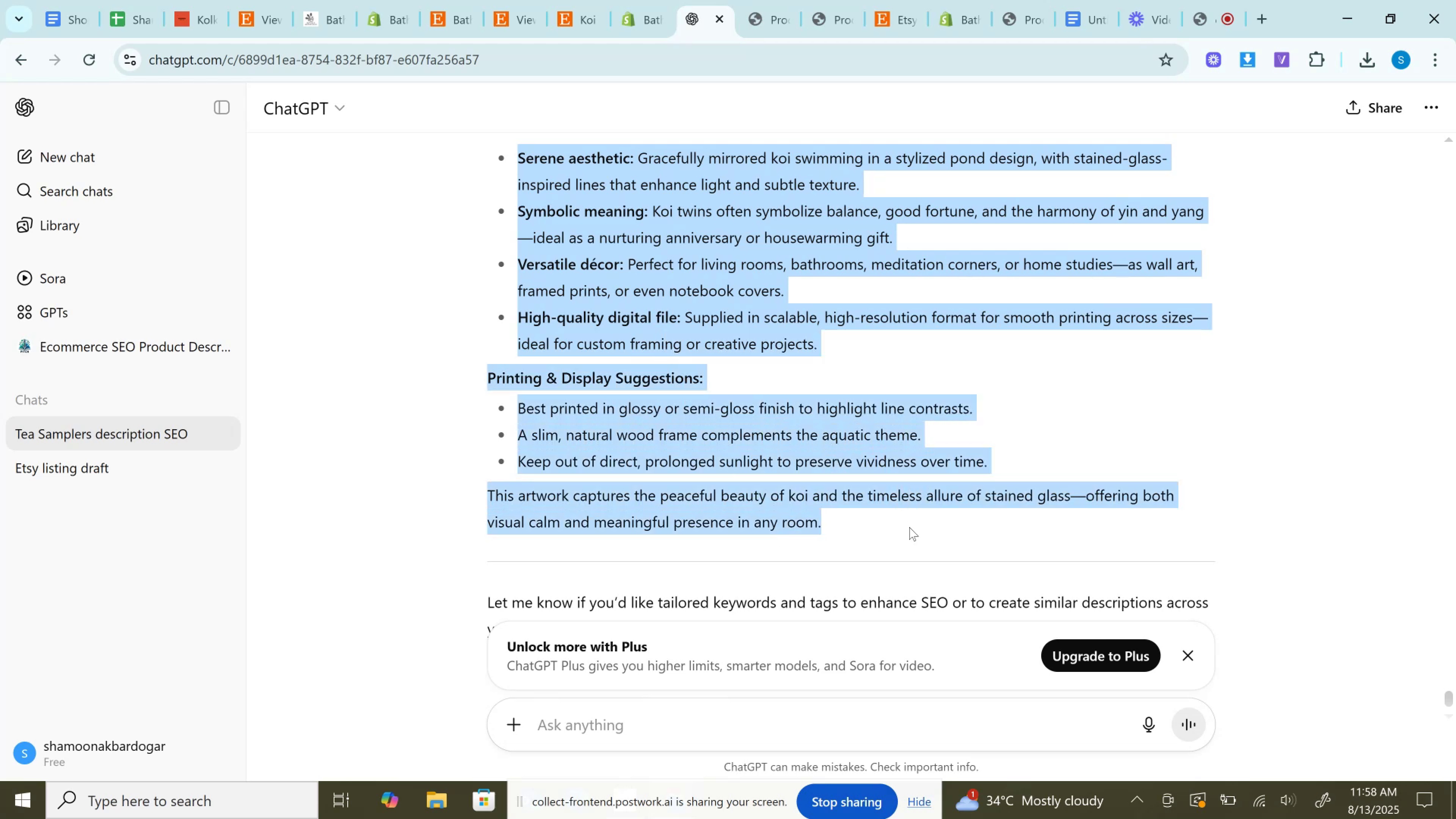 
key(Control+C)
 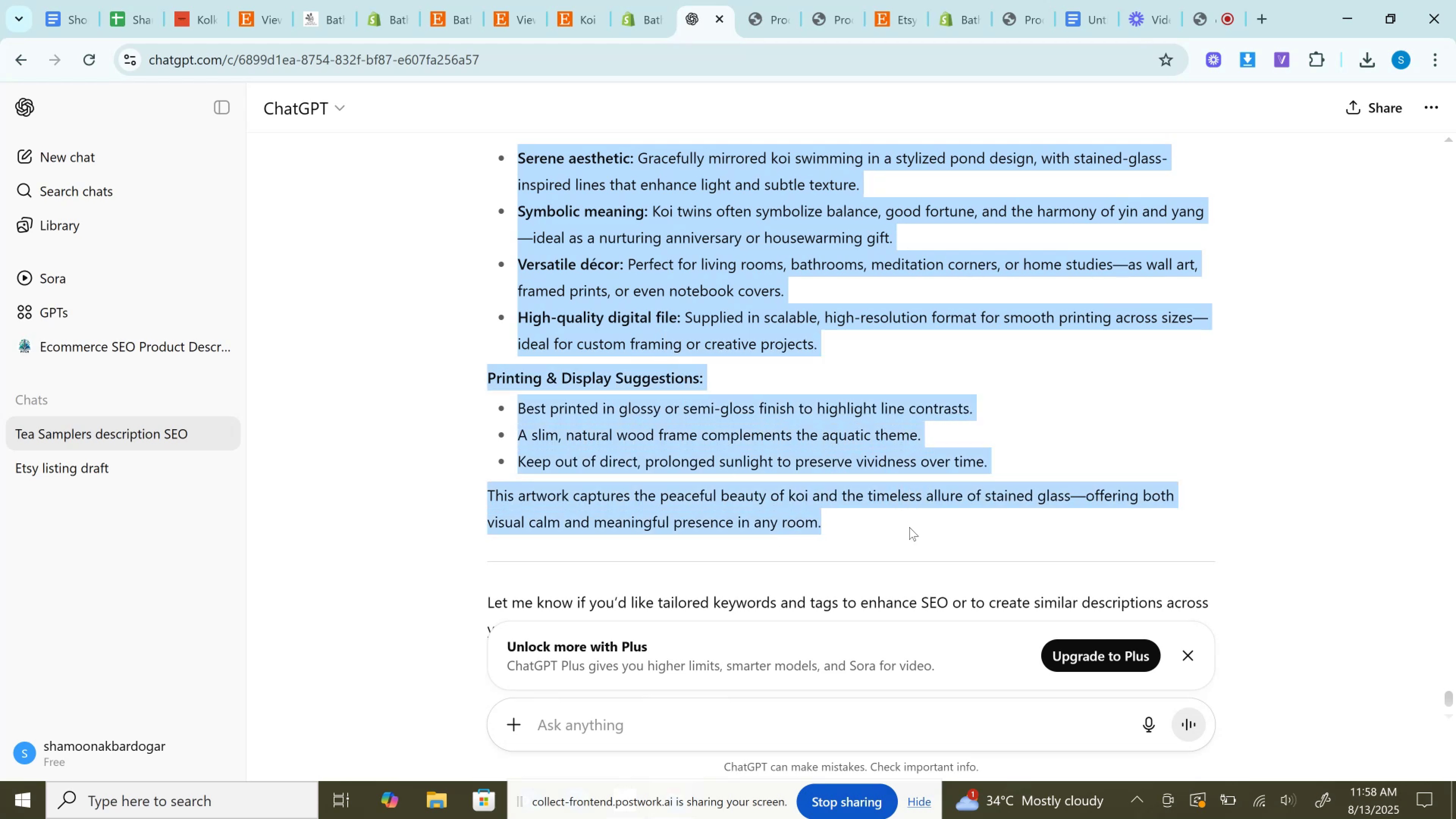 
key(Control+C)
 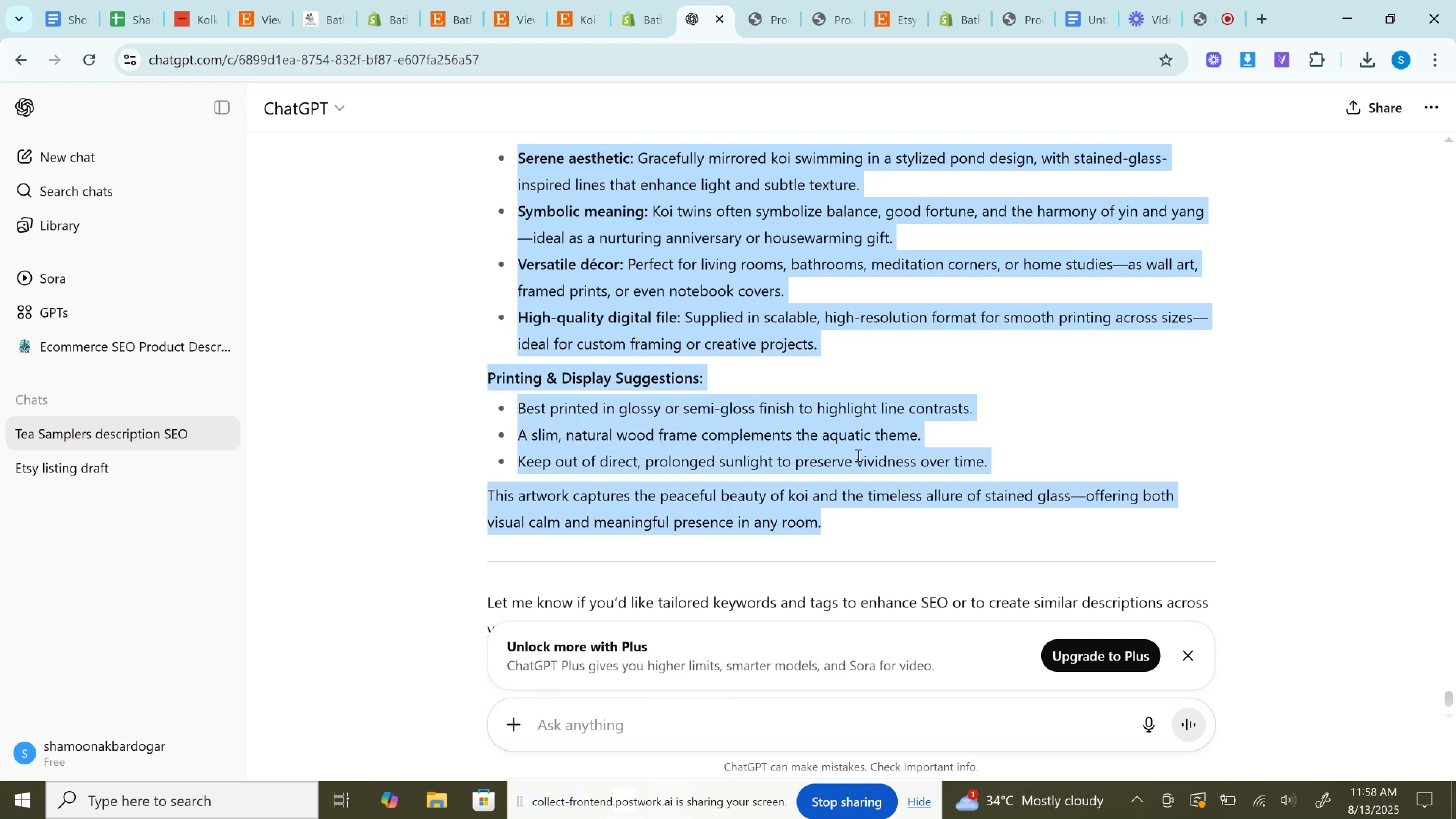 
key(Control+C)
 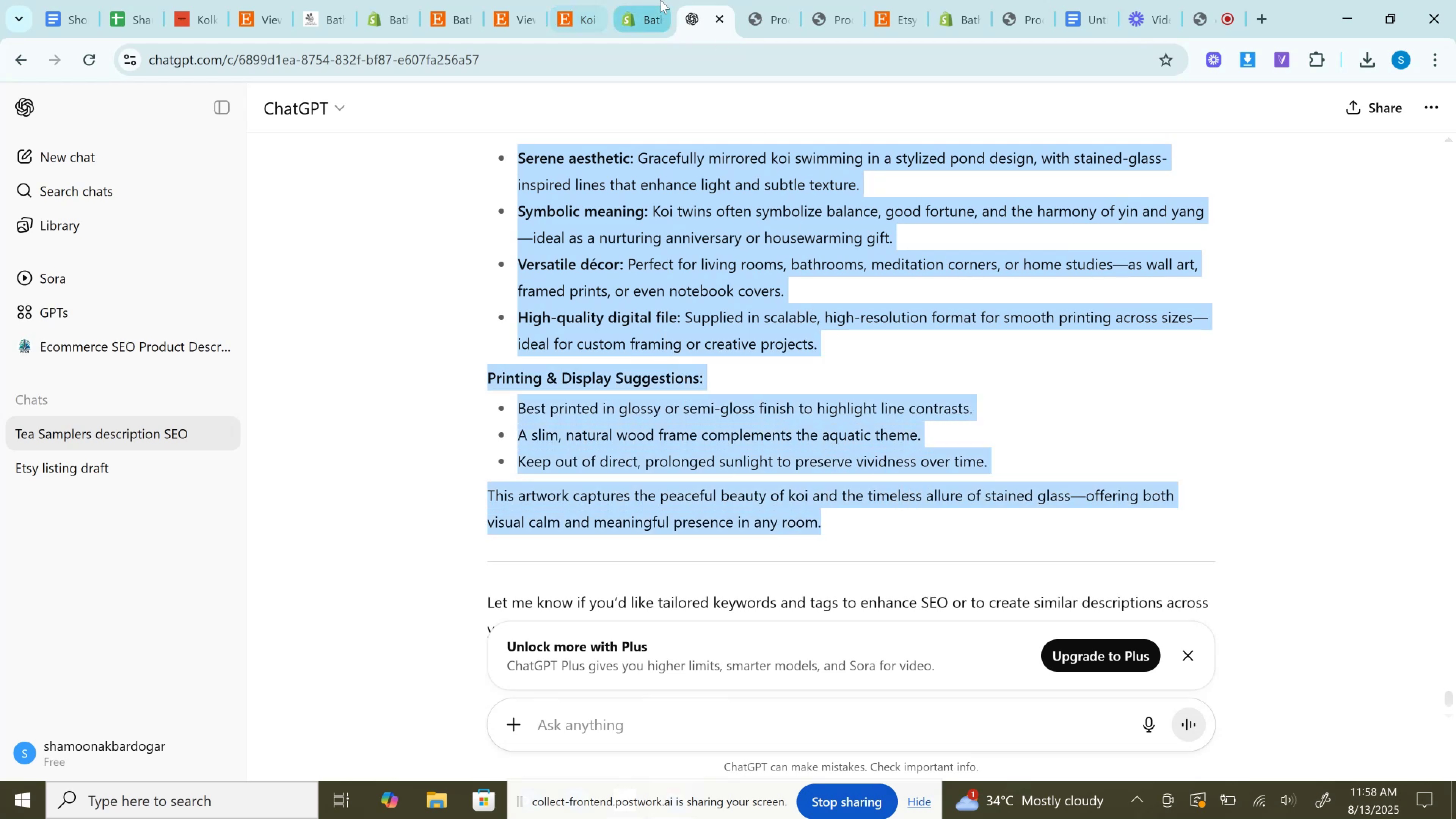 
left_click([661, 0])
 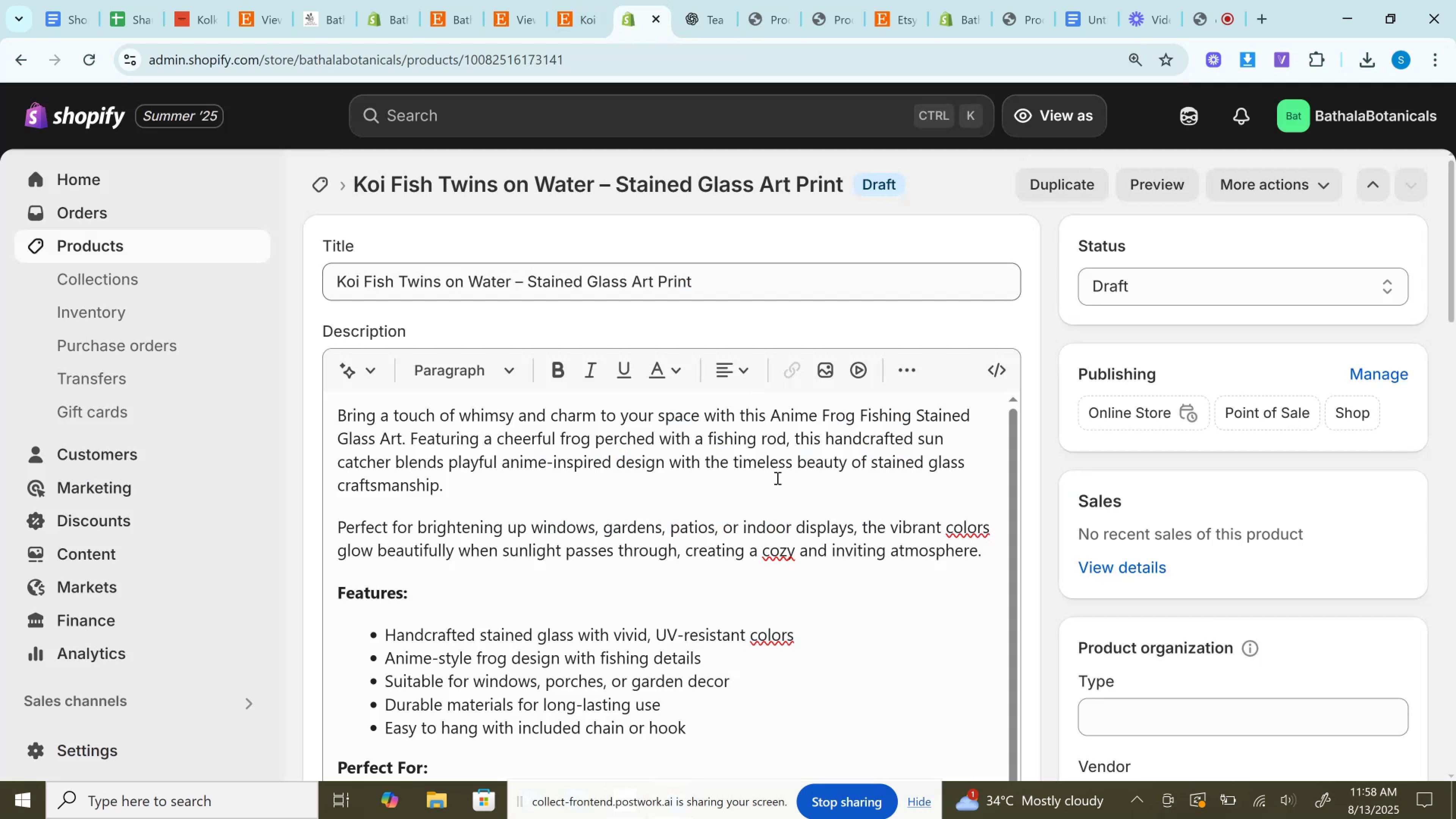 
left_click([780, 487])
 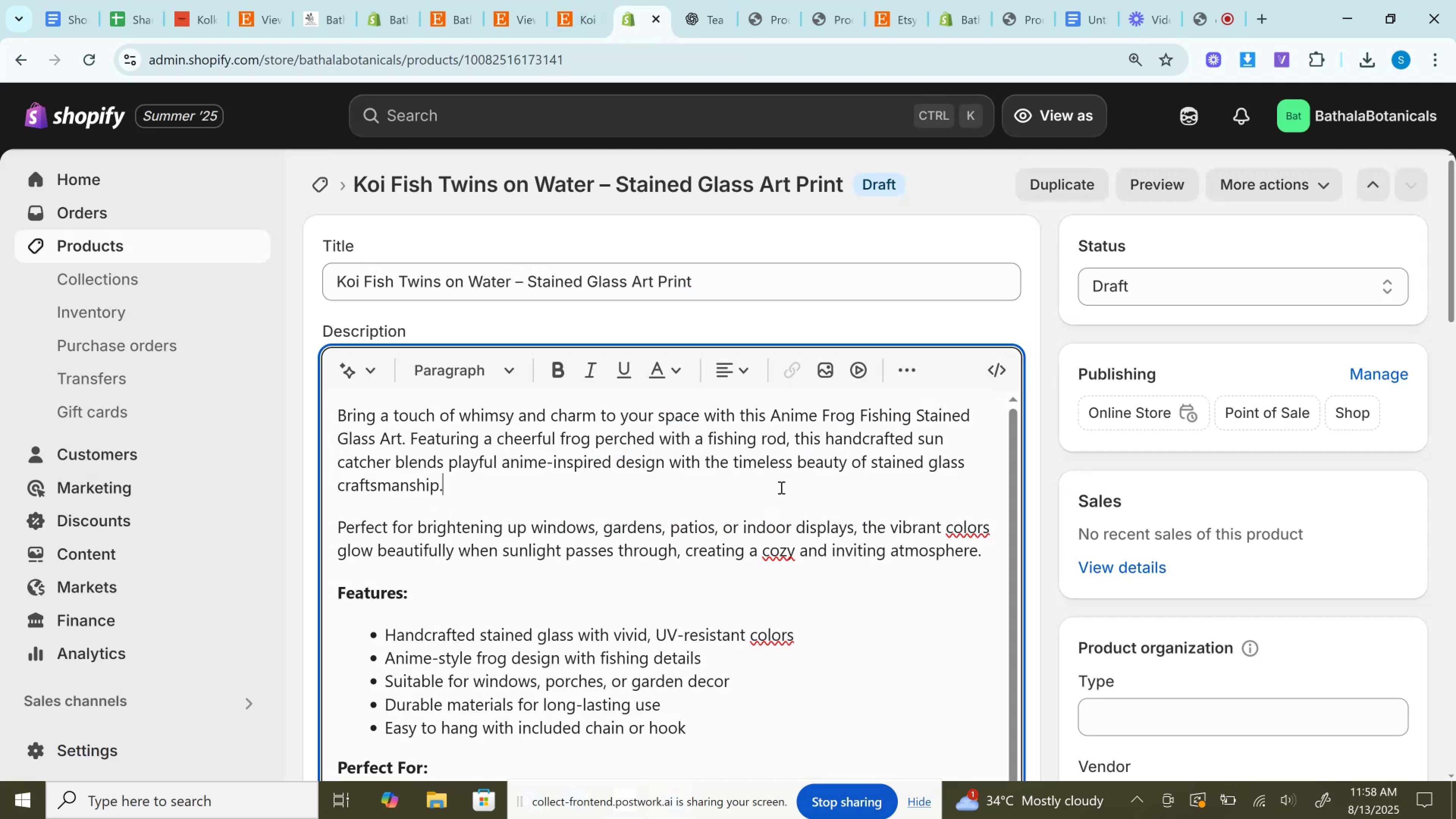 
key(Control+A)
 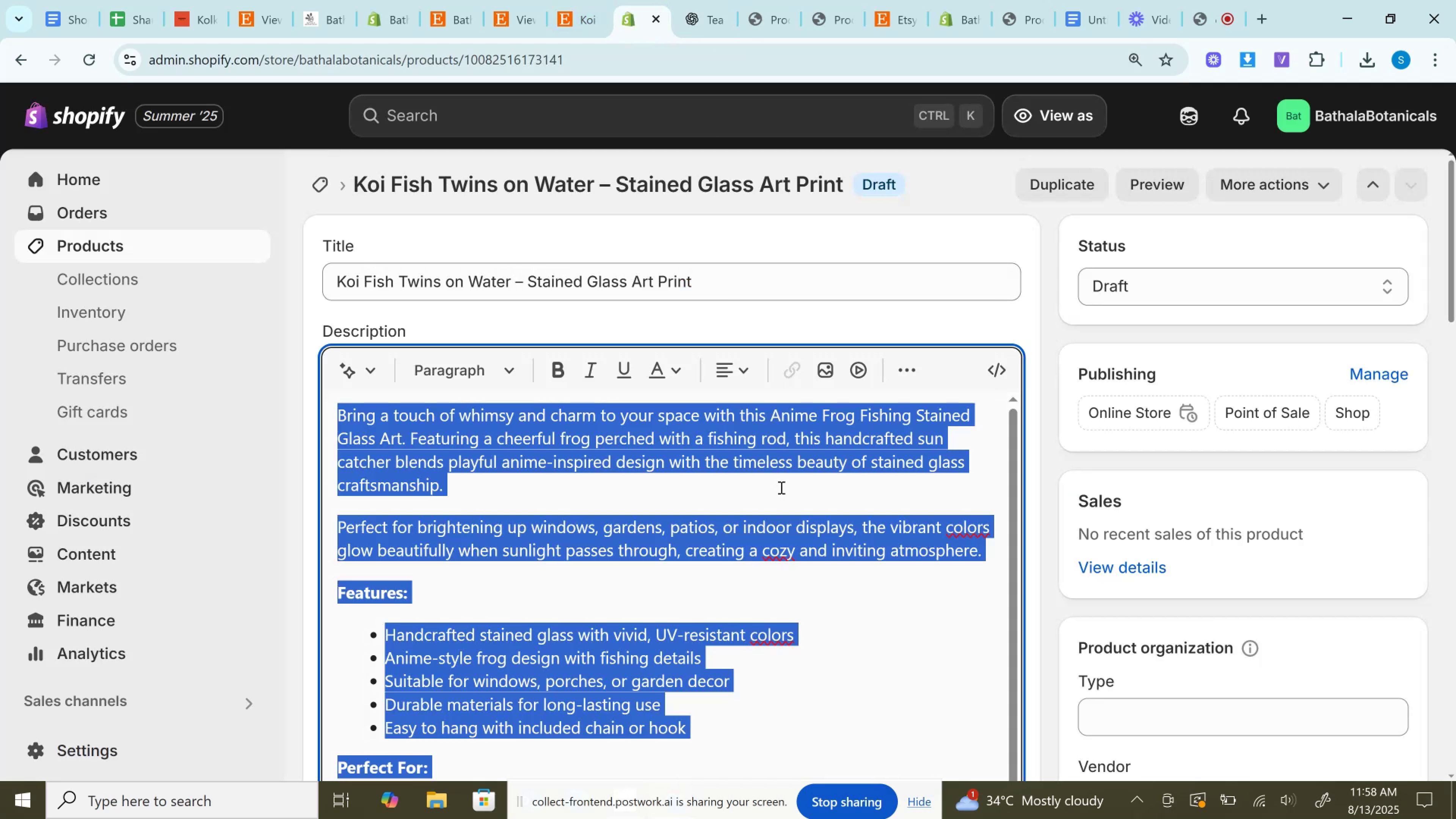 
key(Control+V)
 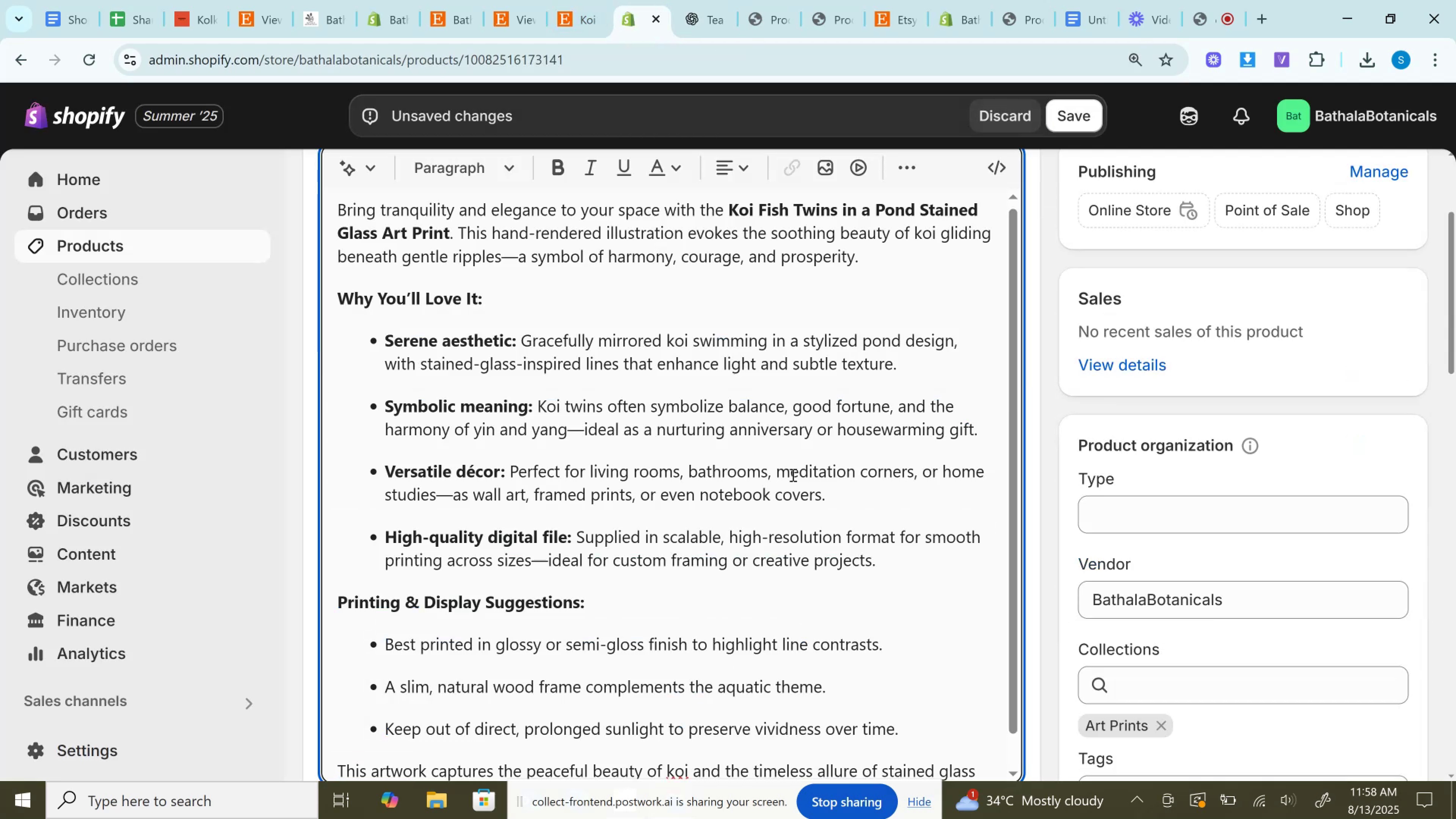 
scroll: coordinate [807, 451], scroll_direction: up, amount: 2.0
 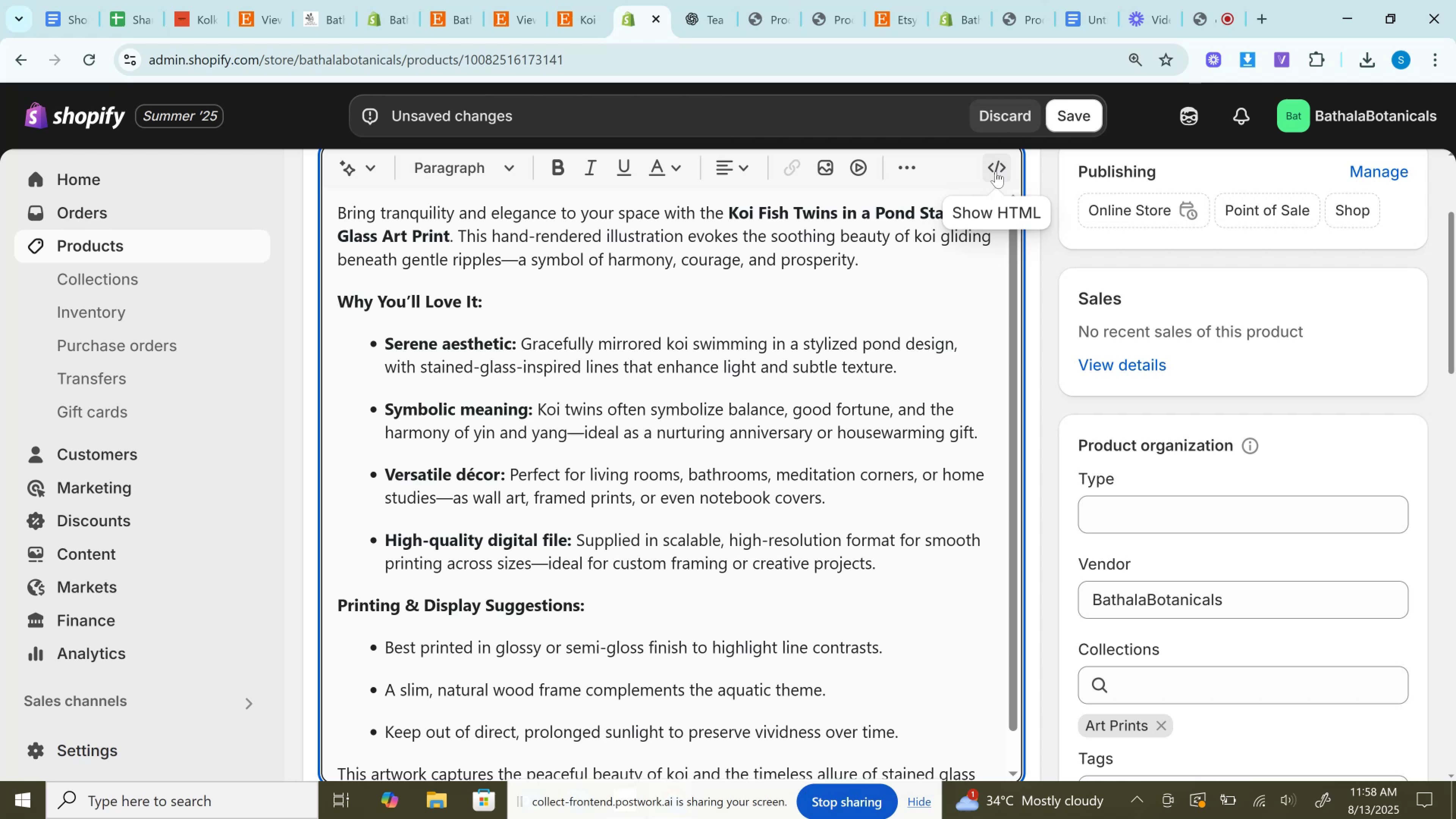 
left_click([996, 171])
 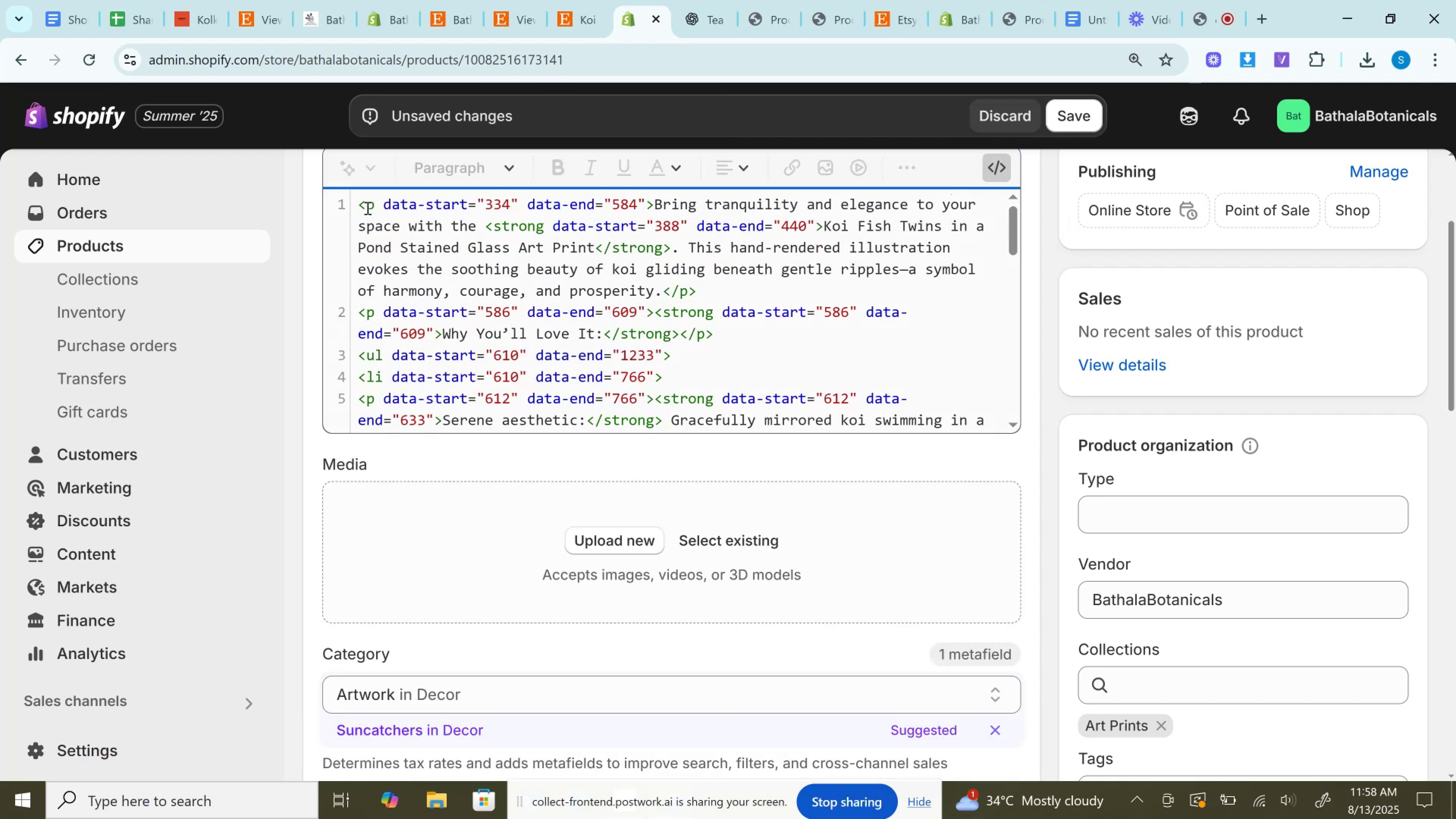 
left_click_drag(start_coordinate=[372, 203], to_coordinate=[645, 207])
 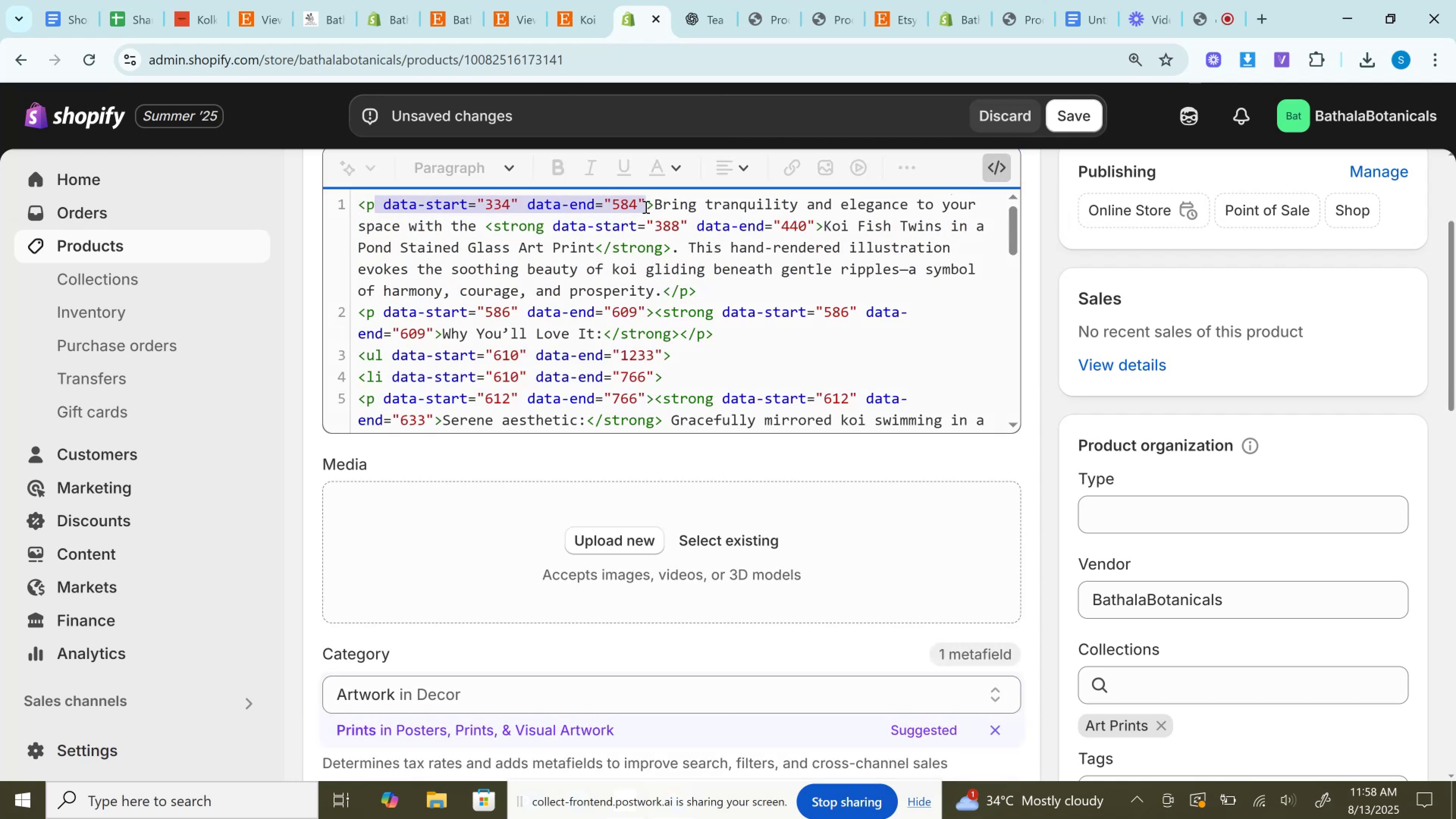 
key(Backspace)
 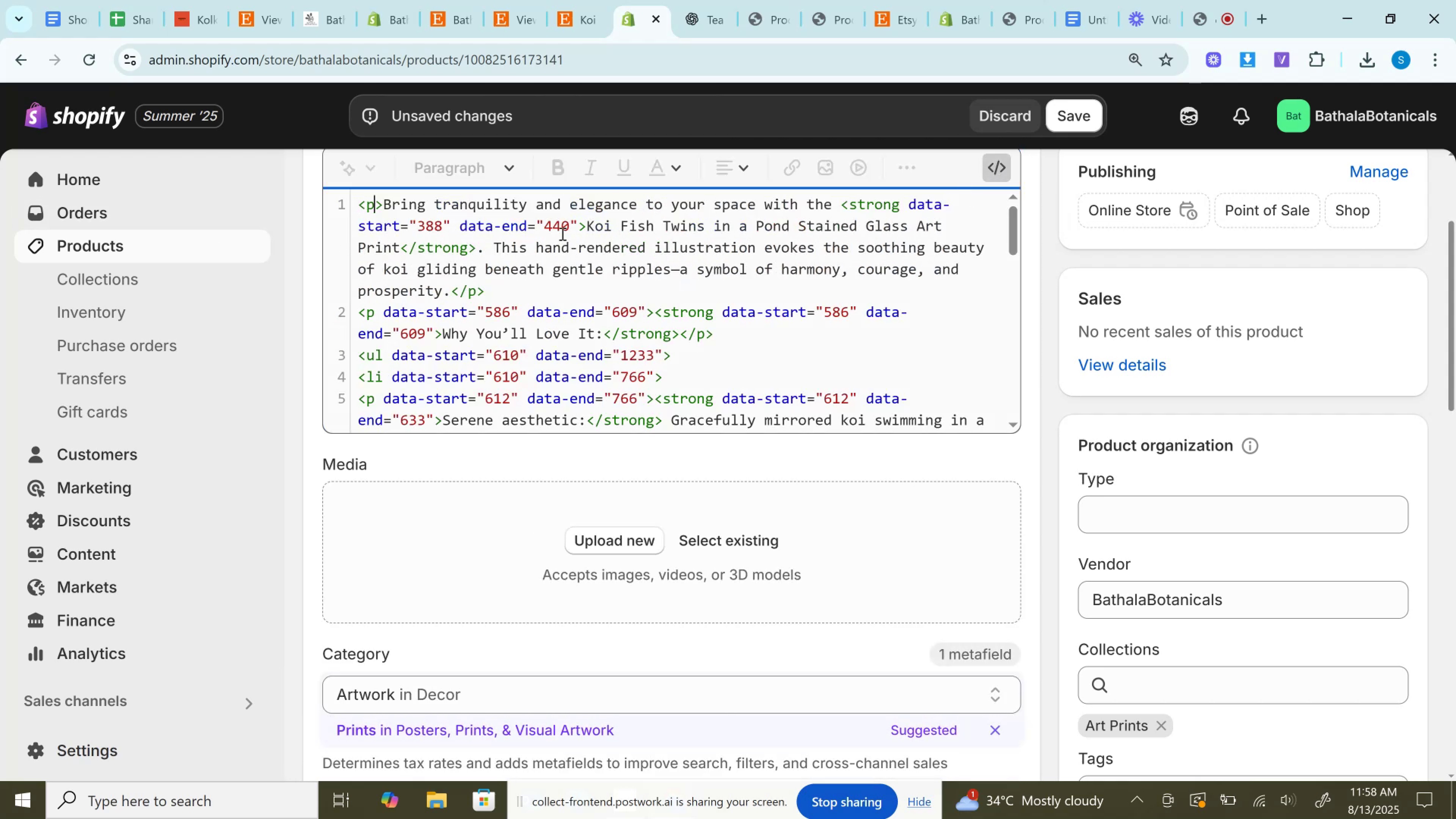 
left_click_drag(start_coordinate=[578, 218], to_coordinate=[908, 205])
 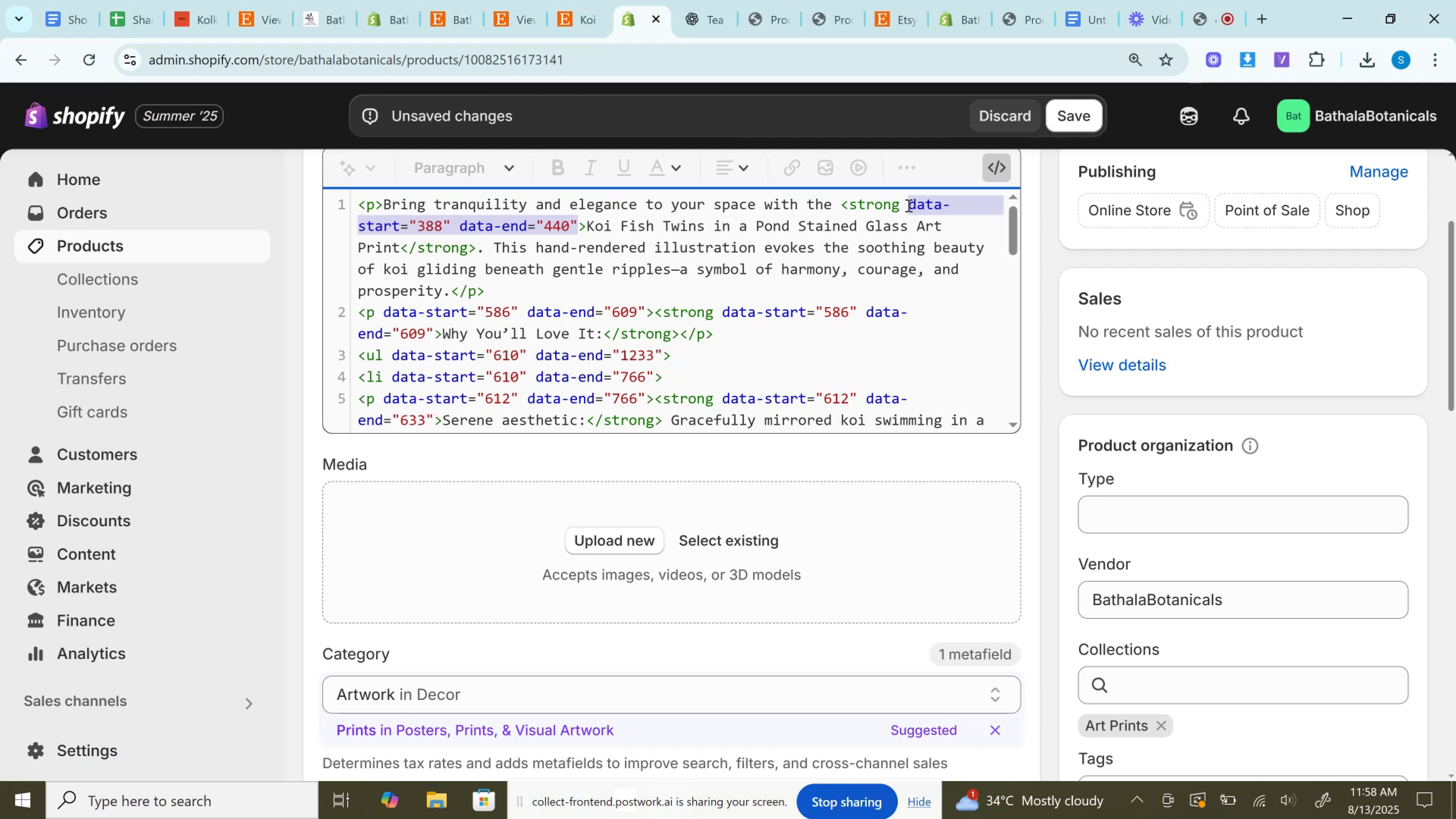 
key(Backspace)
 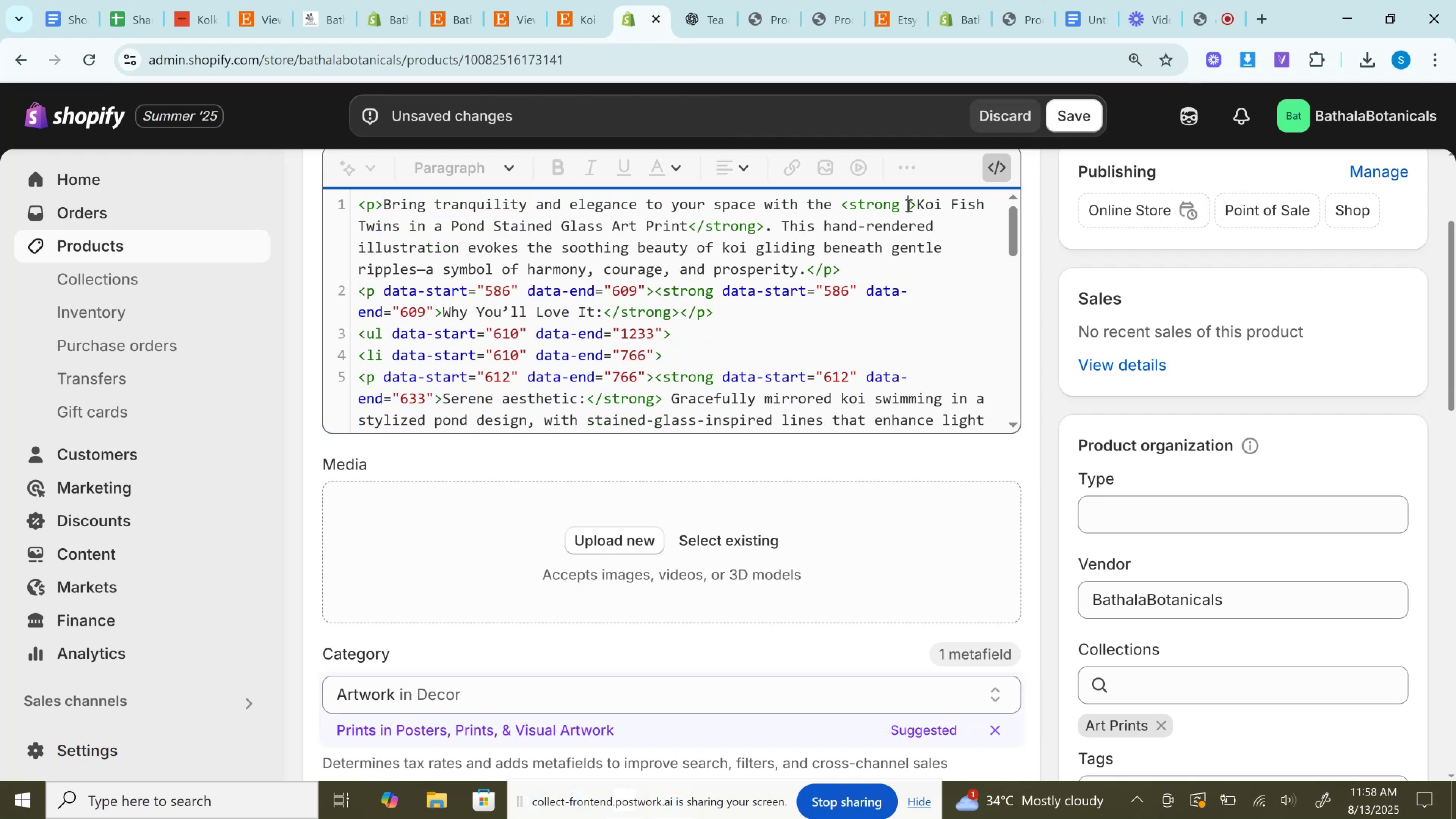 
key(Backspace)
 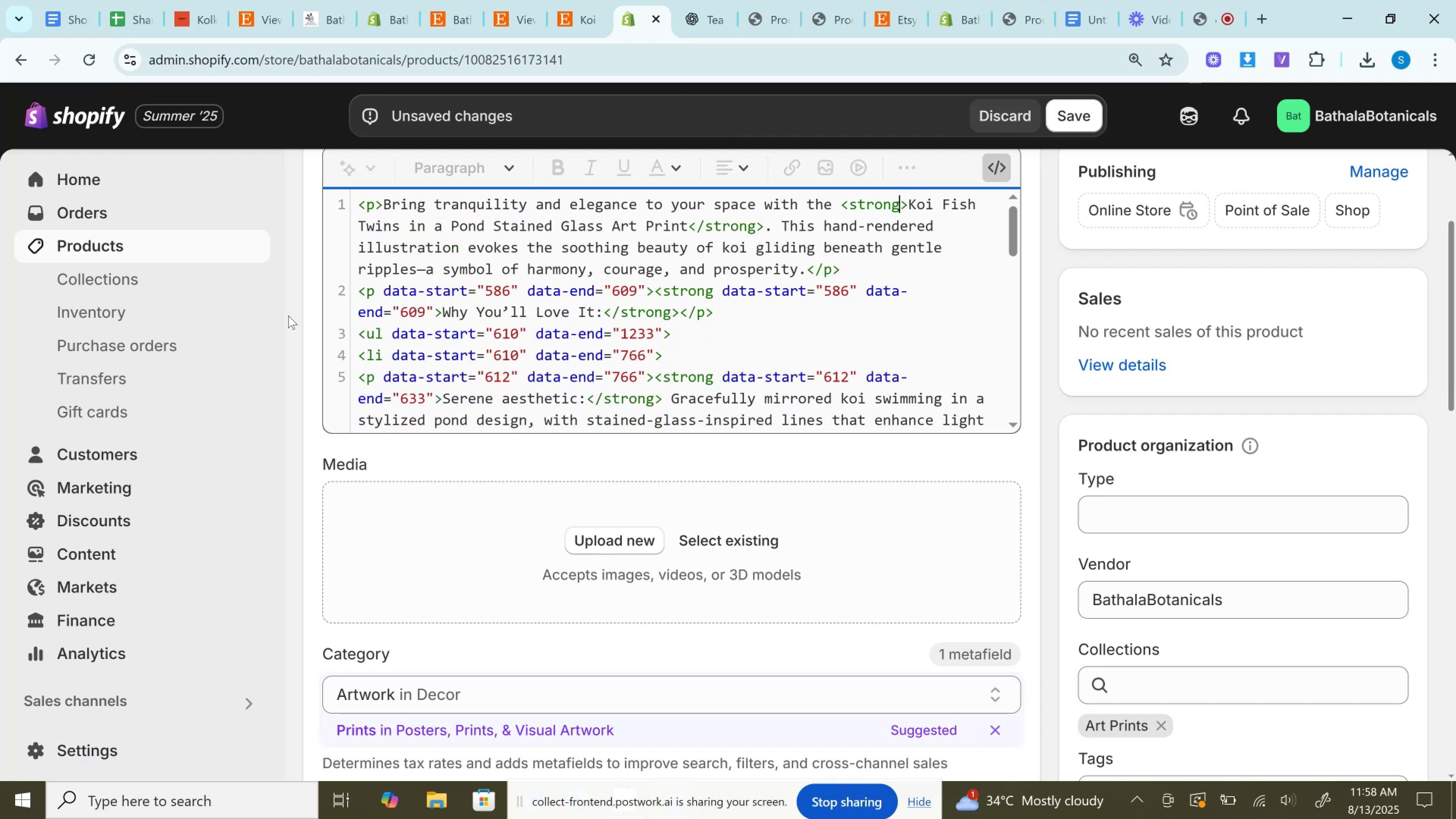 
left_click_drag(start_coordinate=[376, 289], to_coordinate=[646, 288])
 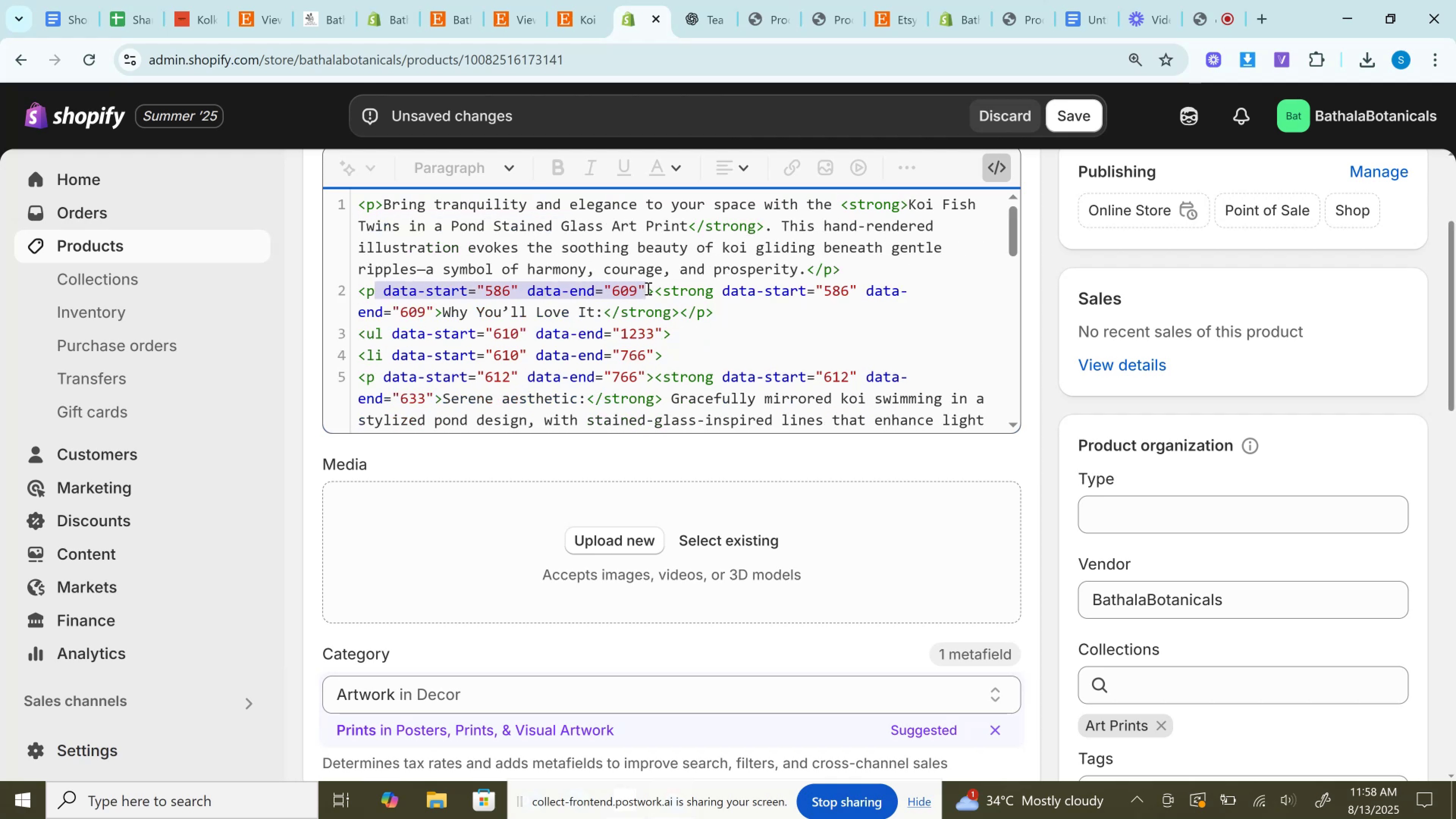 
key(Backspace)
 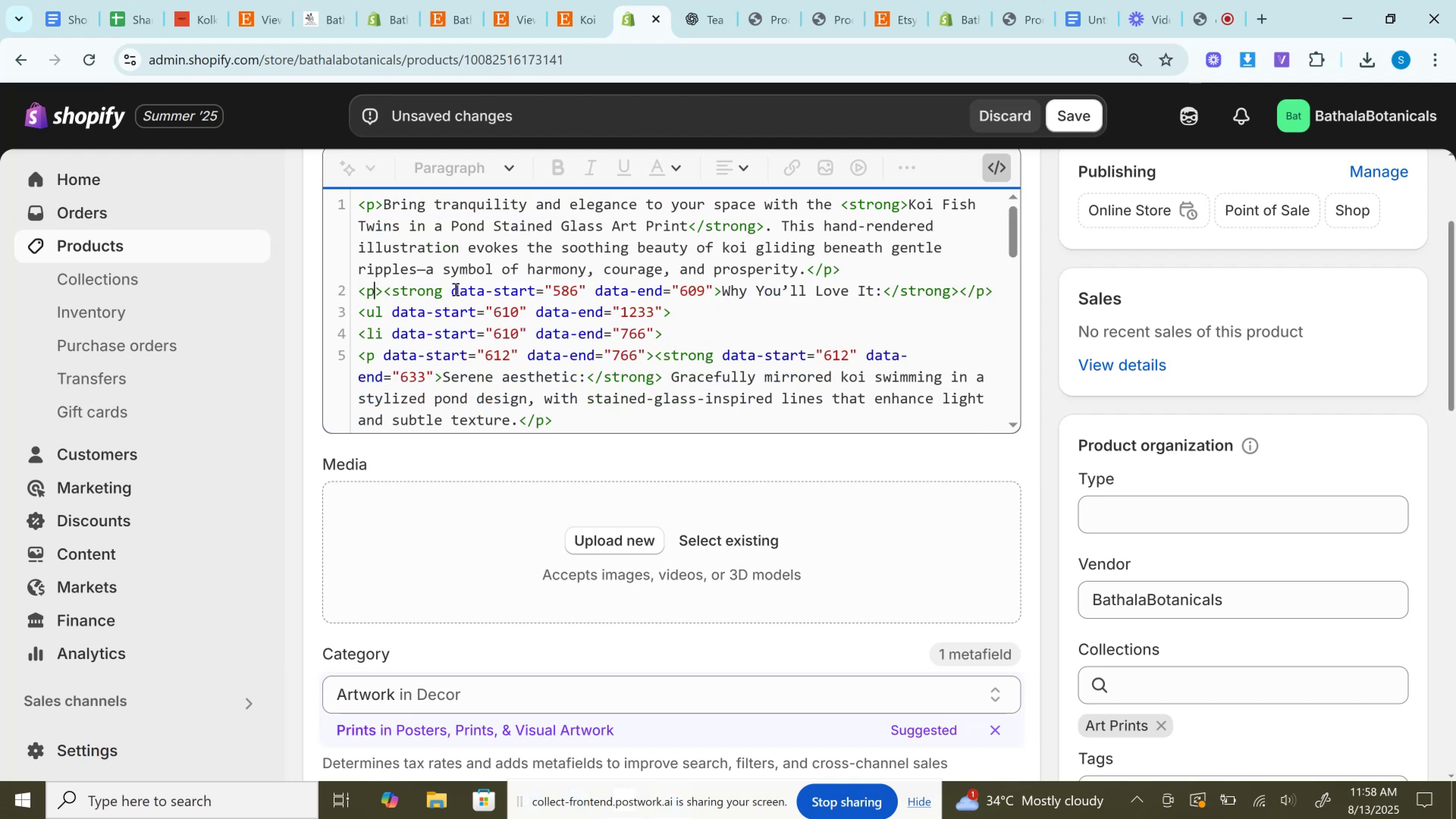 
left_click_drag(start_coordinate=[446, 287], to_coordinate=[715, 284])
 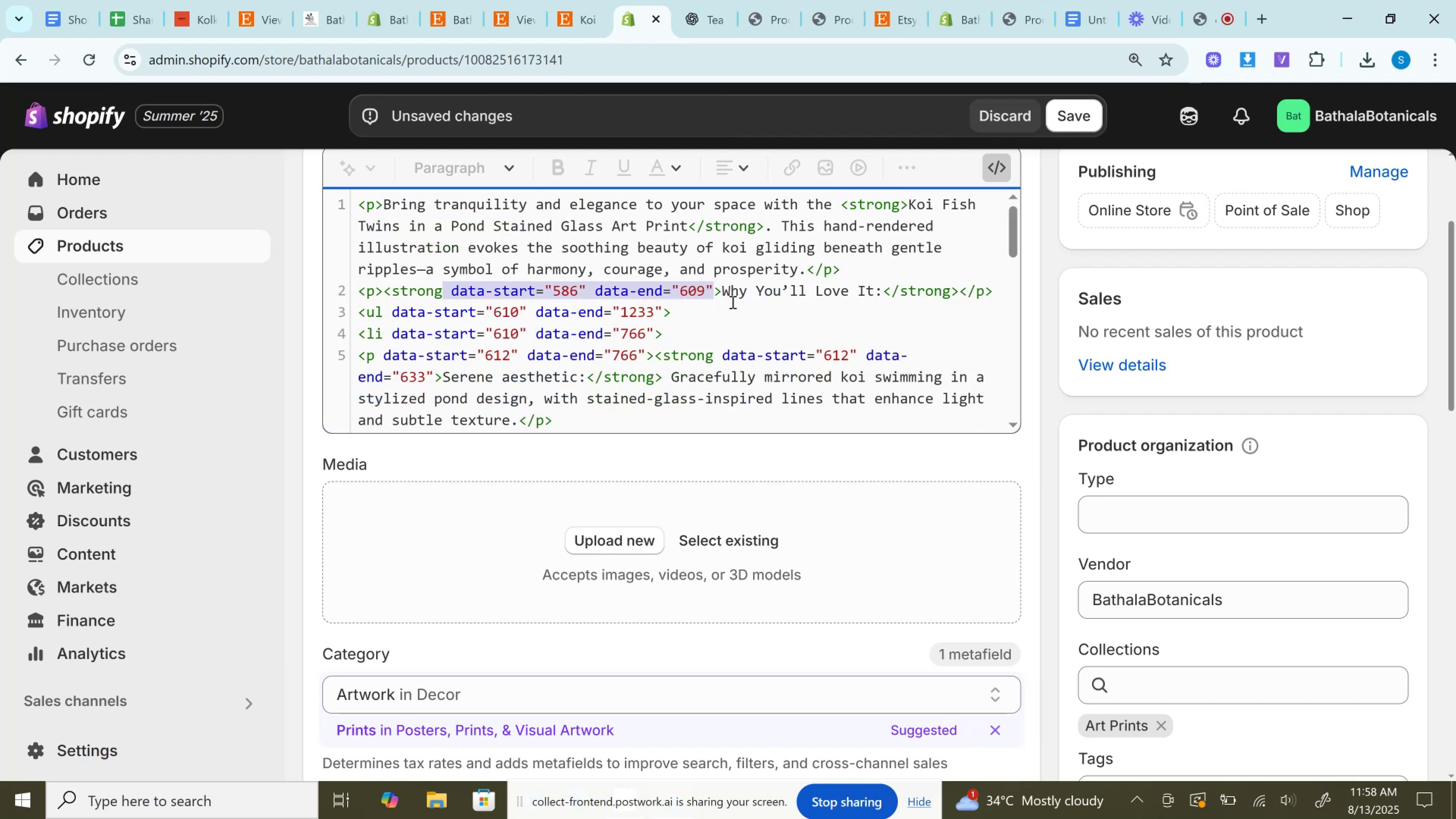 
key(Backspace)
 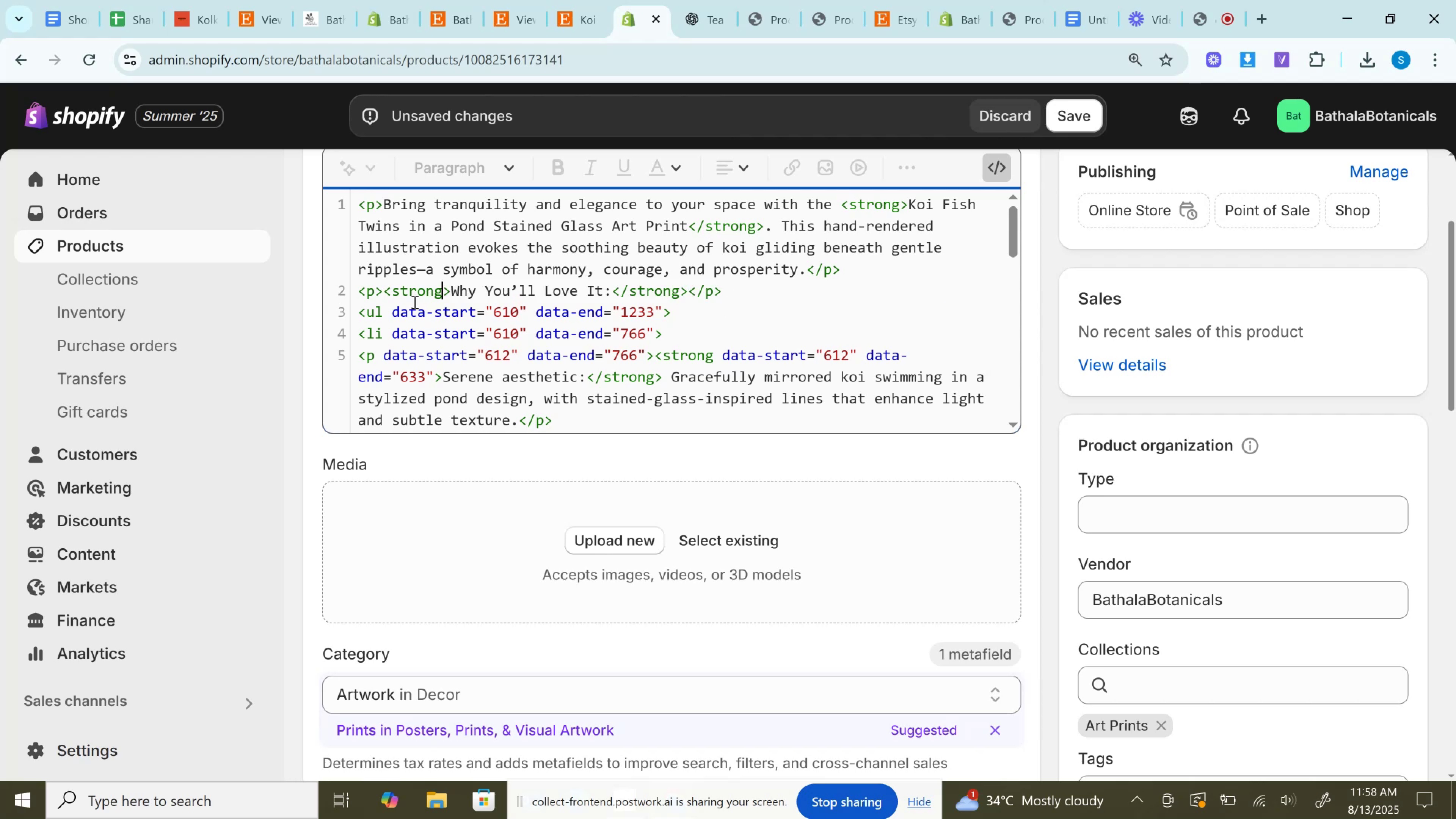 
left_click_drag(start_coordinate=[385, 313], to_coordinate=[665, 302])
 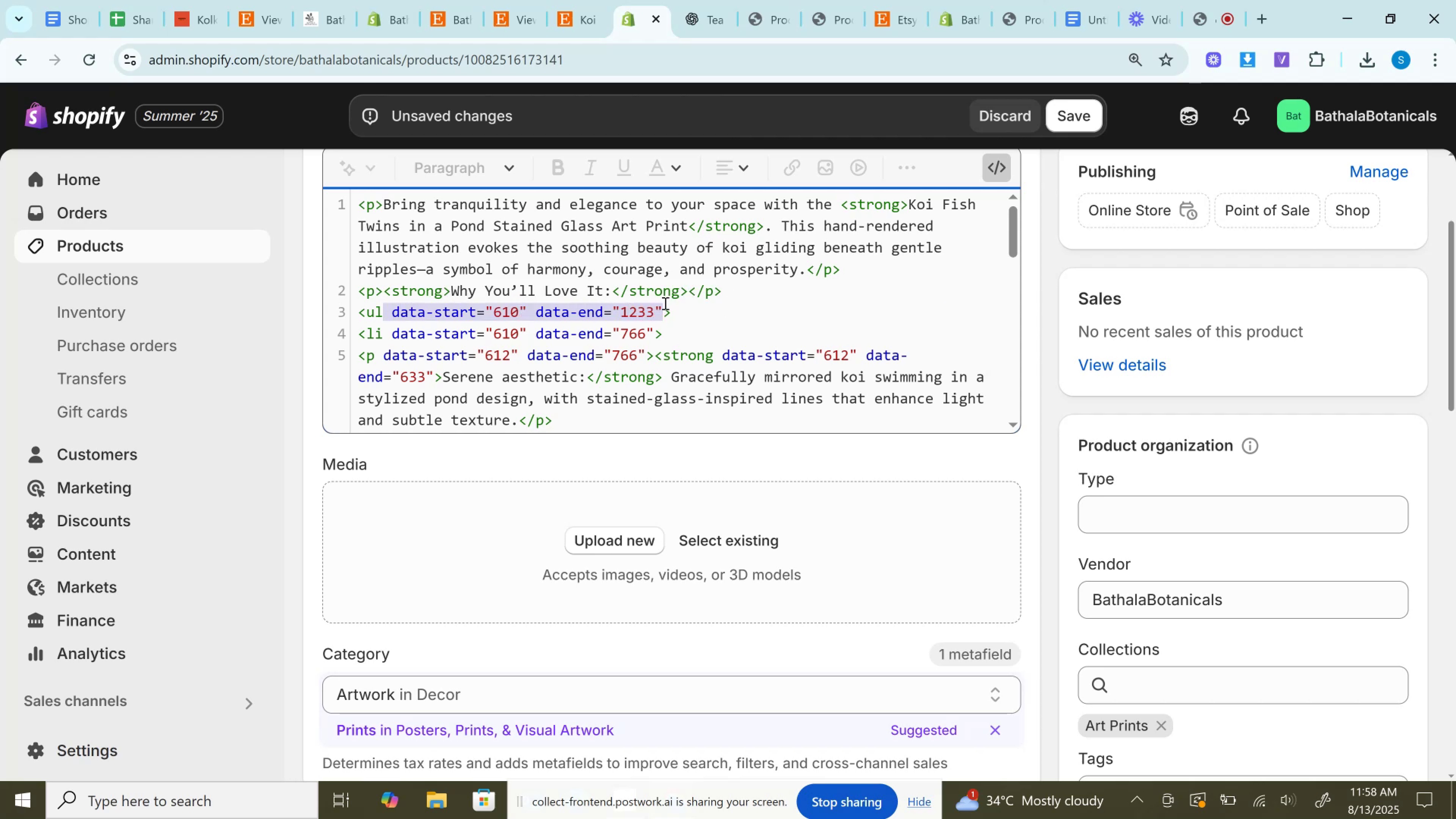 
key(Backspace)
 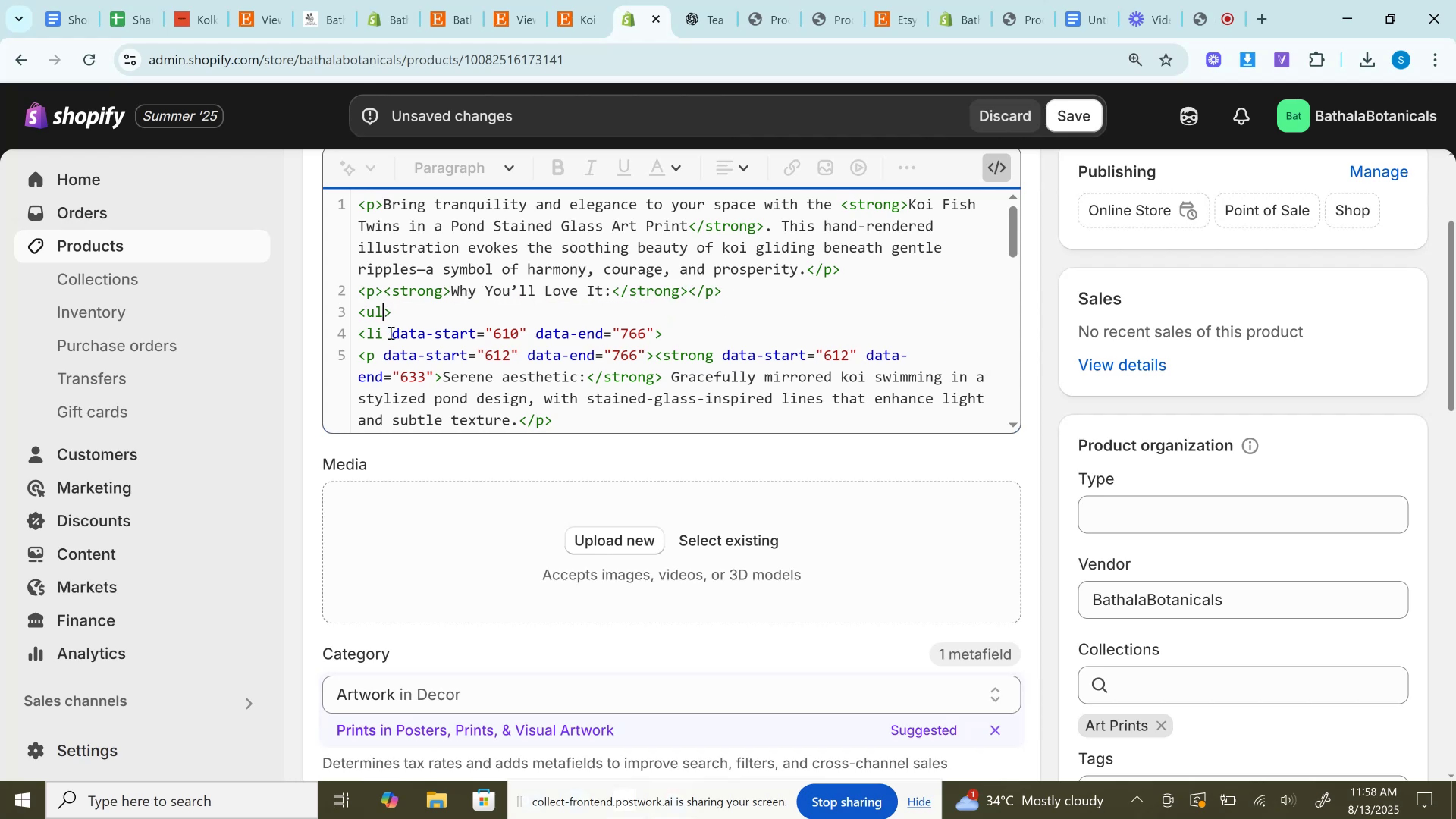 
left_click_drag(start_coordinate=[386, 333], to_coordinate=[656, 325])
 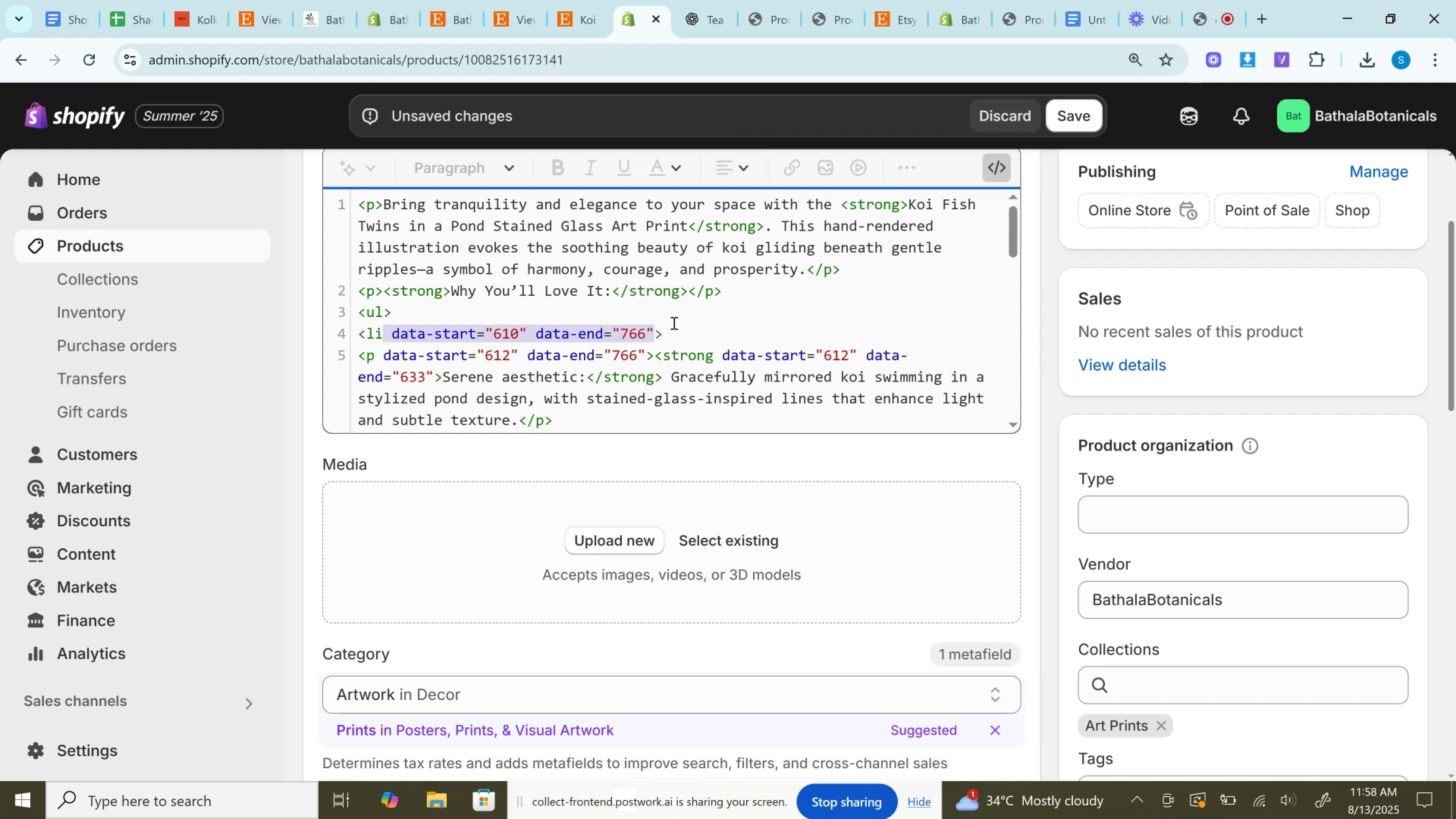 
key(Backspace)
 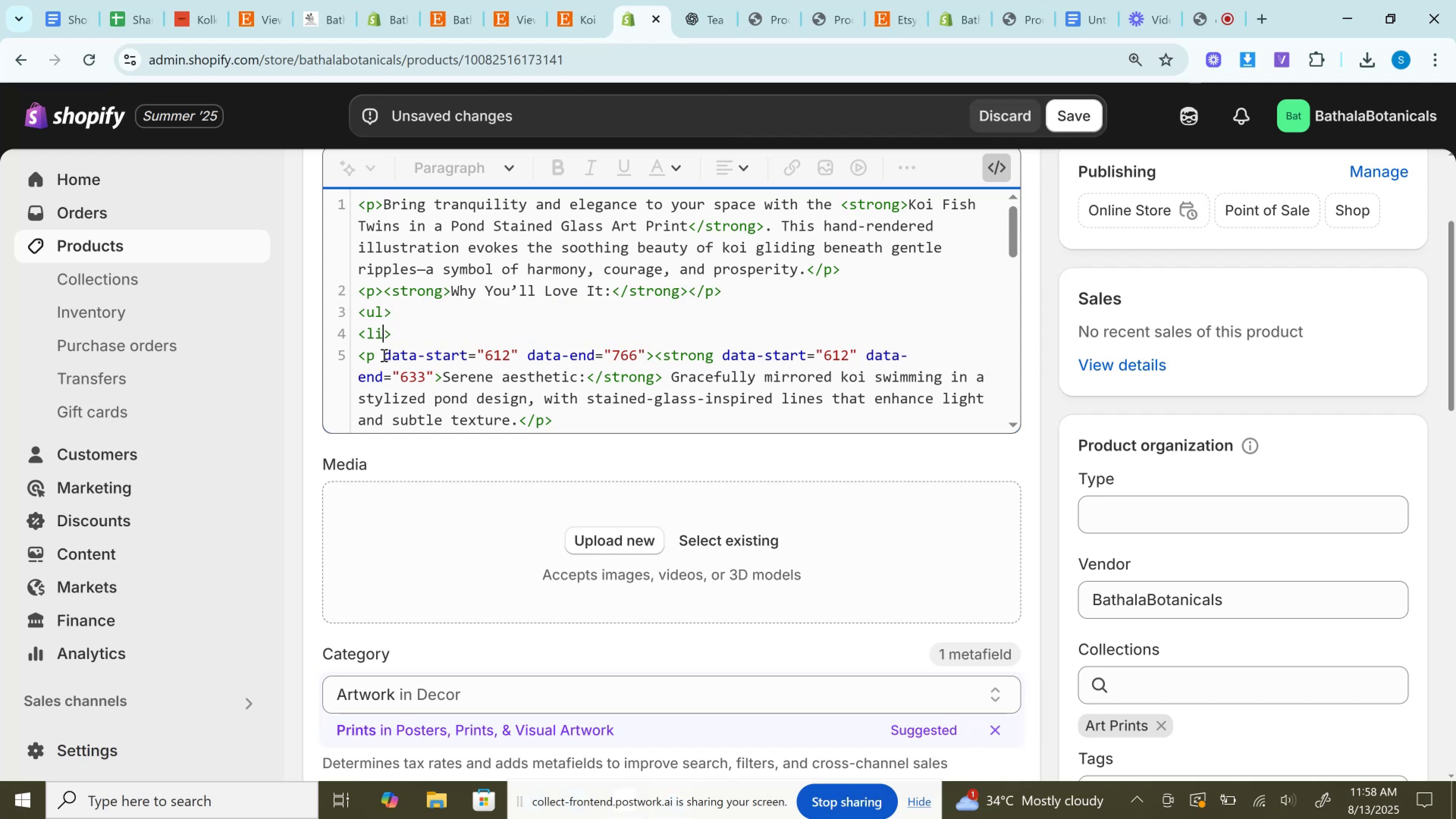 
left_click_drag(start_coordinate=[379, 351], to_coordinate=[644, 353])
 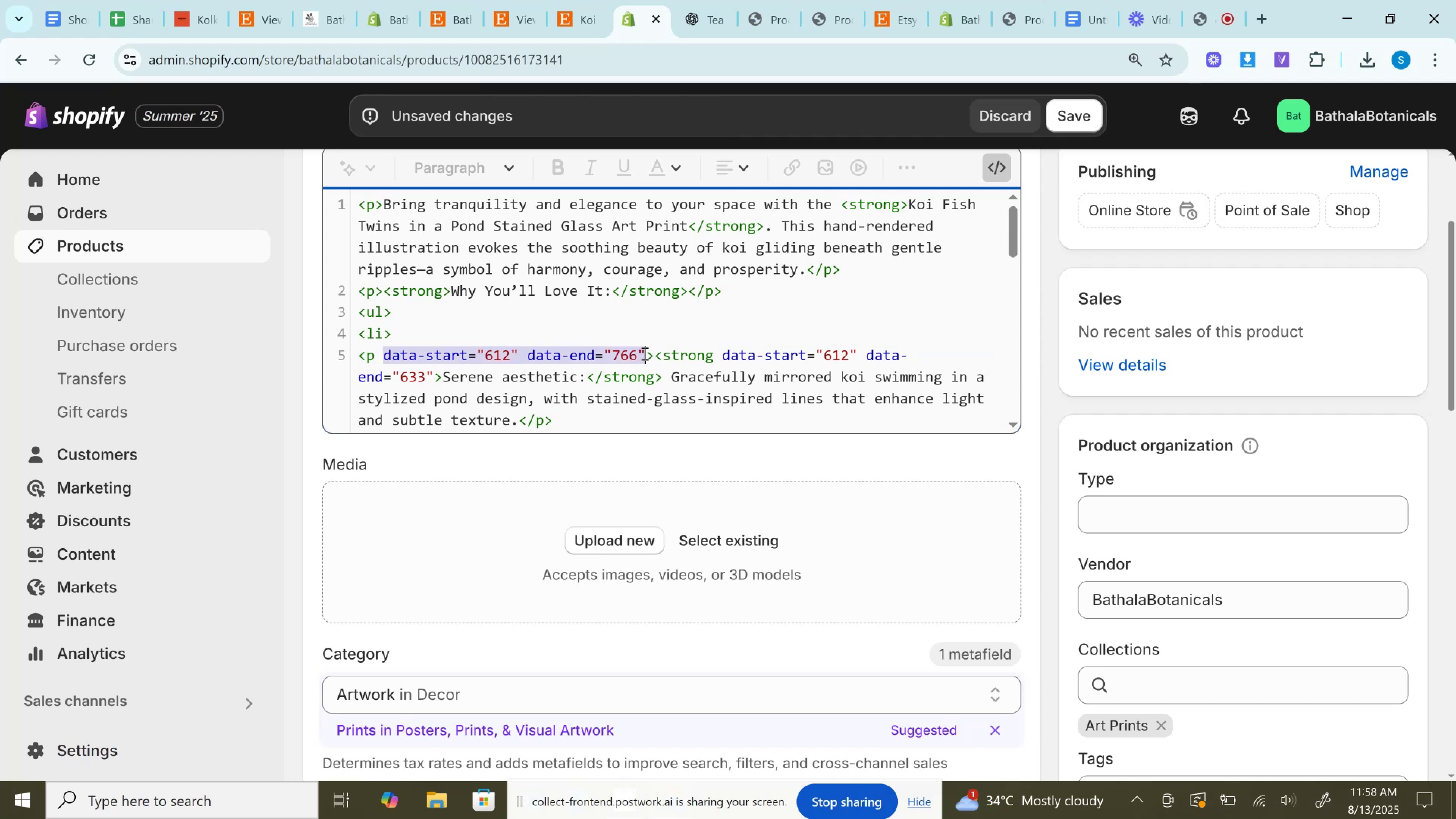 
key(Backspace)
 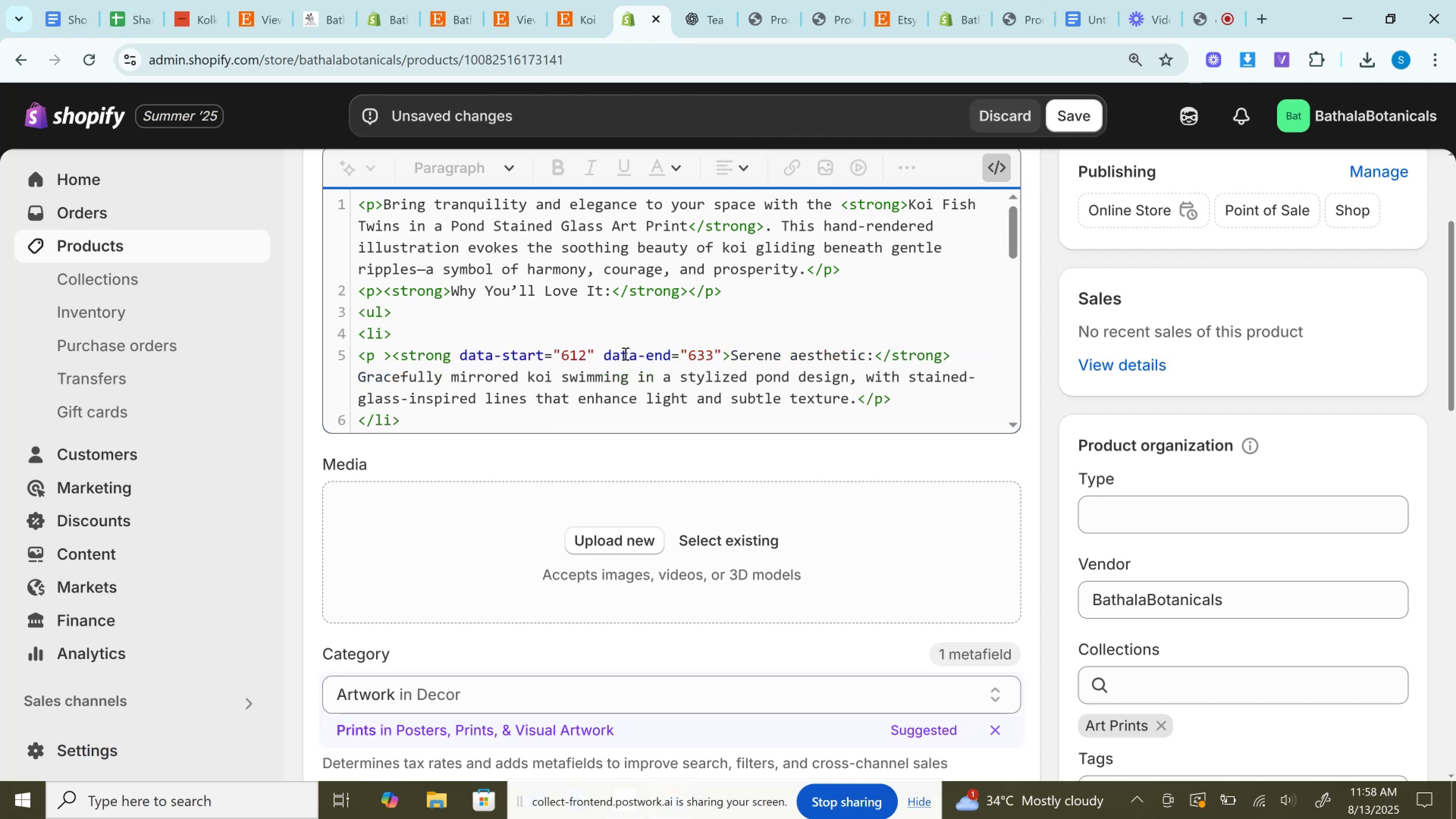 
key(Backspace)
 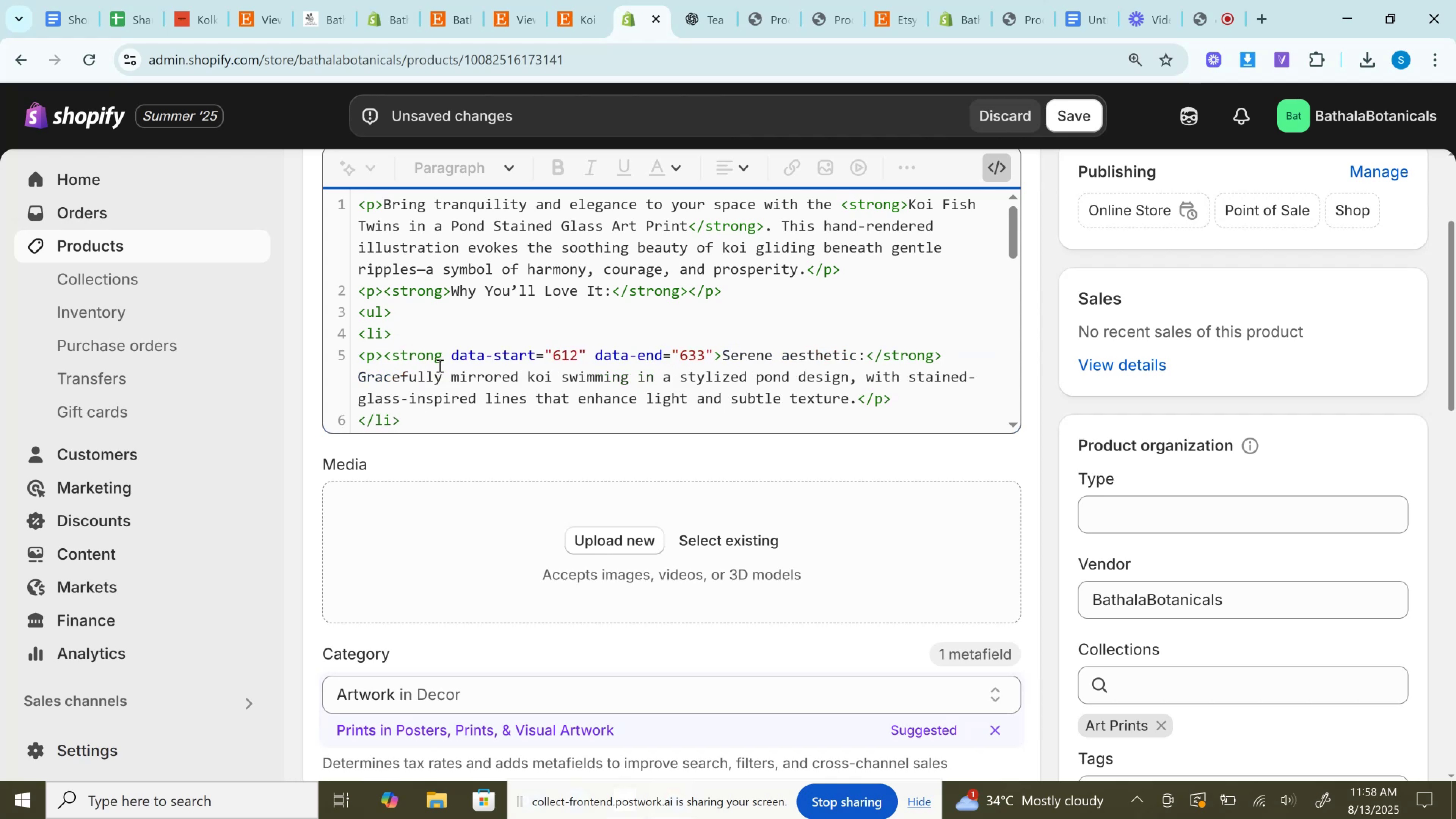 
left_click_drag(start_coordinate=[448, 353], to_coordinate=[711, 353])
 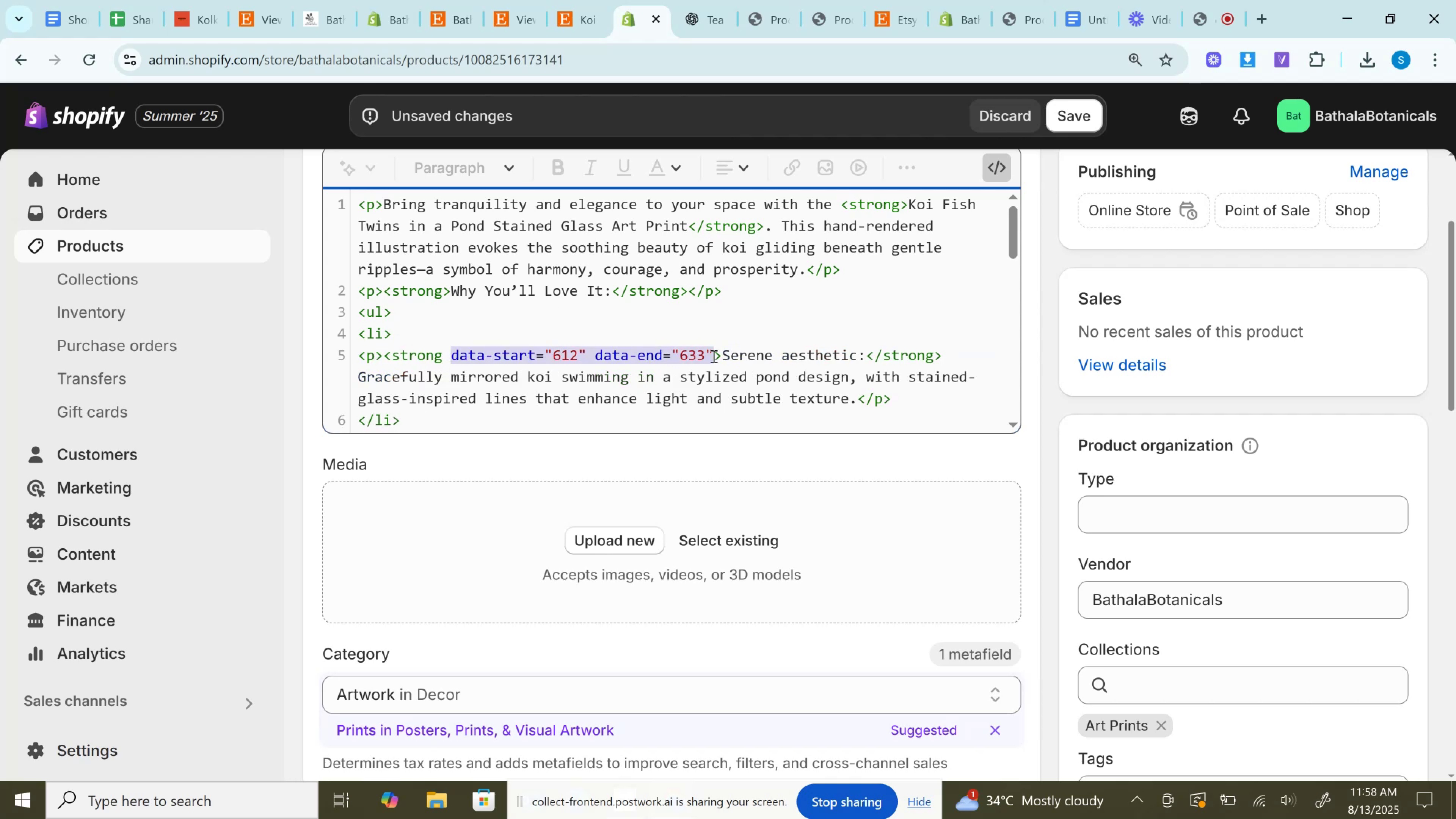 
key(Backspace)
 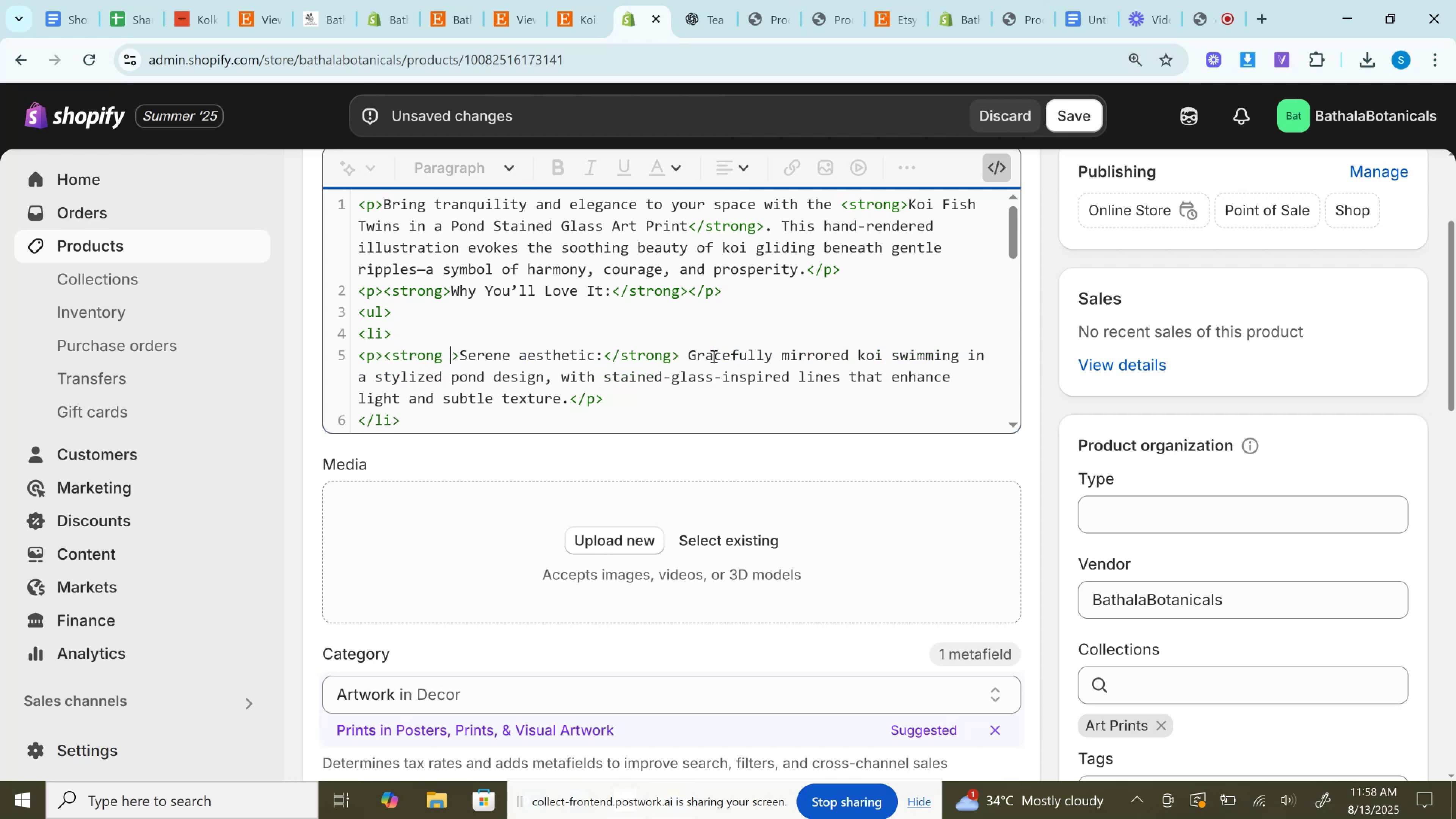 
key(Backspace)
 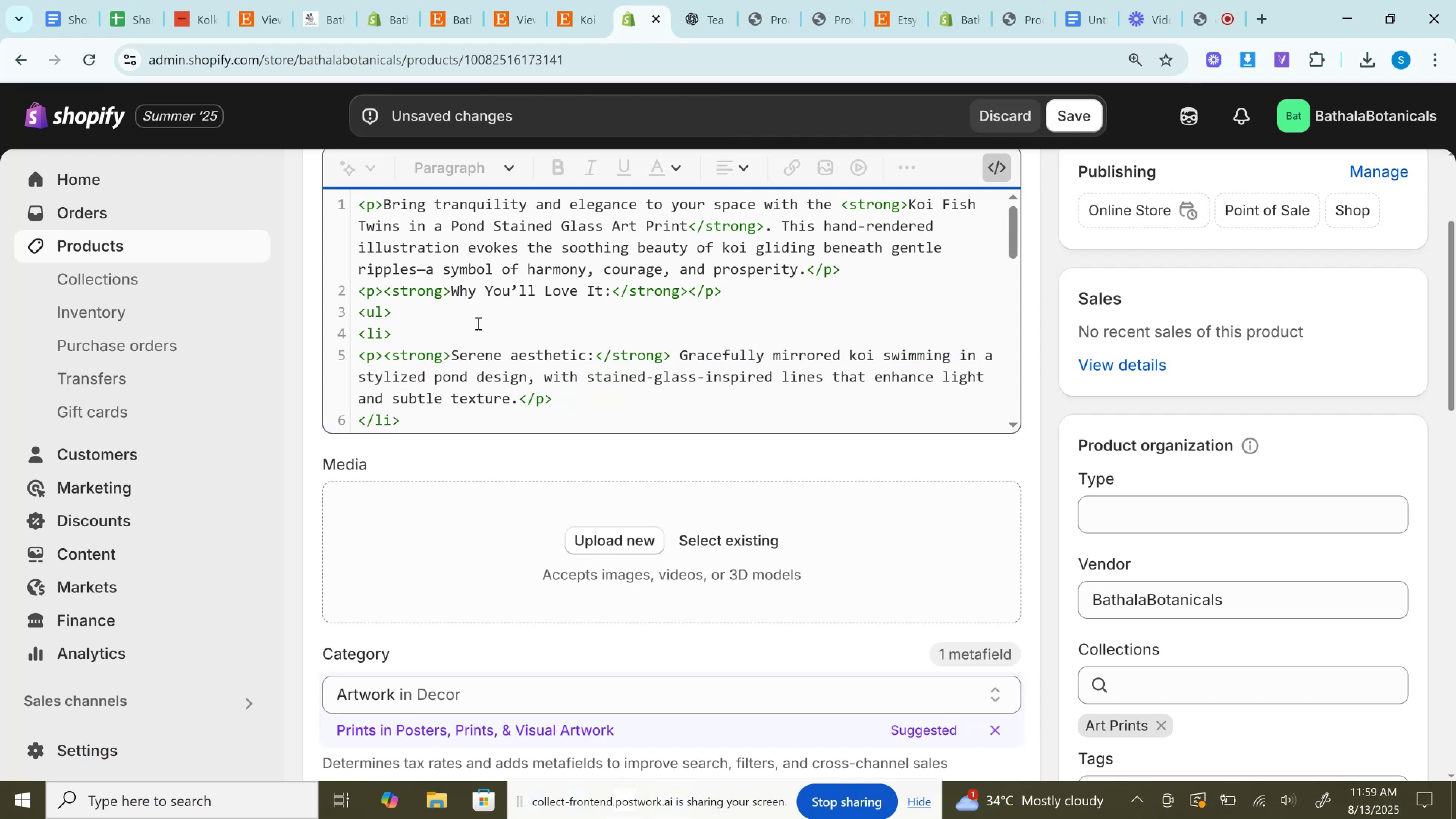 
scroll: coordinate [522, 320], scroll_direction: down, amount: 2.0
 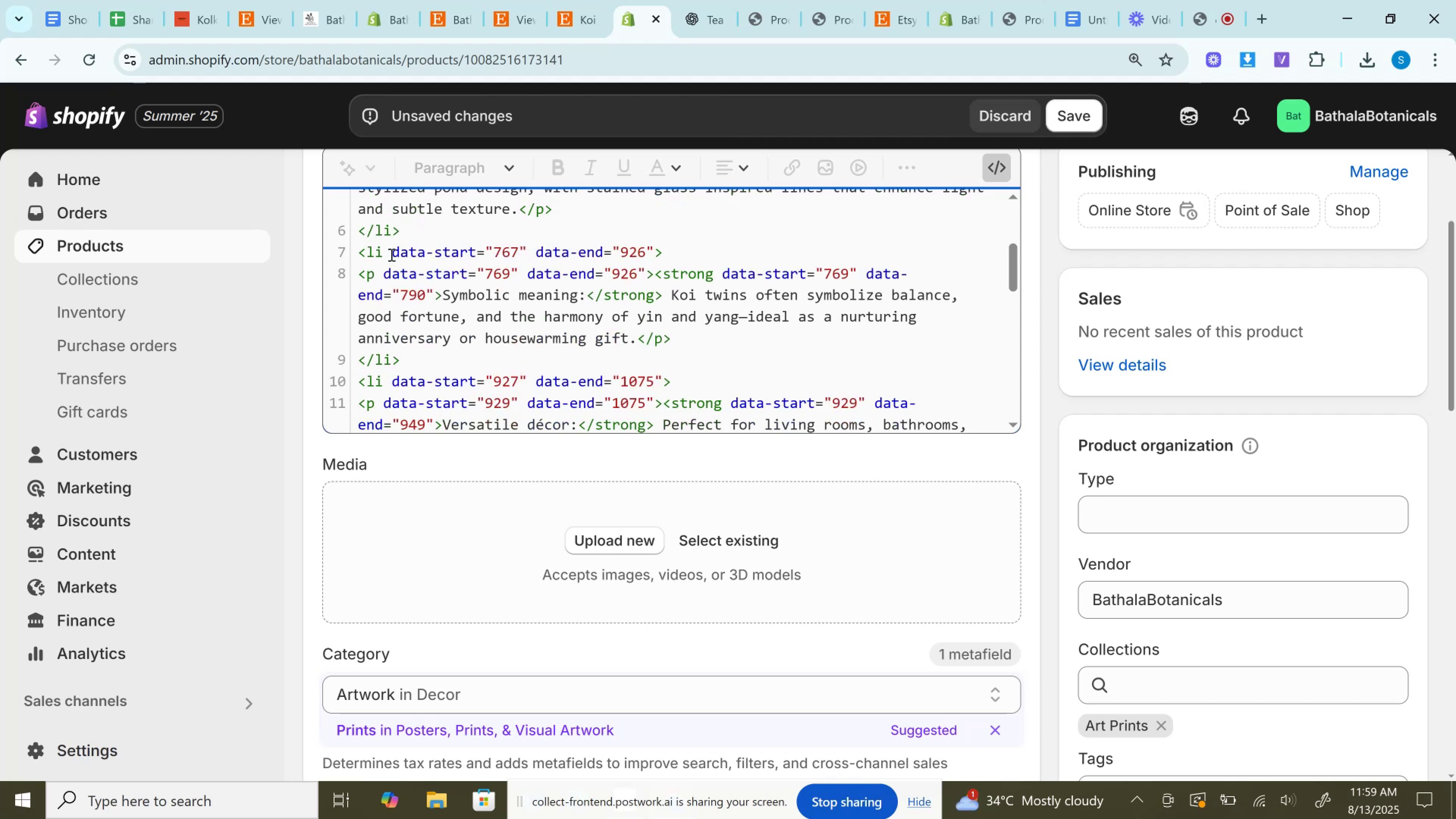 
left_click_drag(start_coordinate=[383, 253], to_coordinate=[652, 251])
 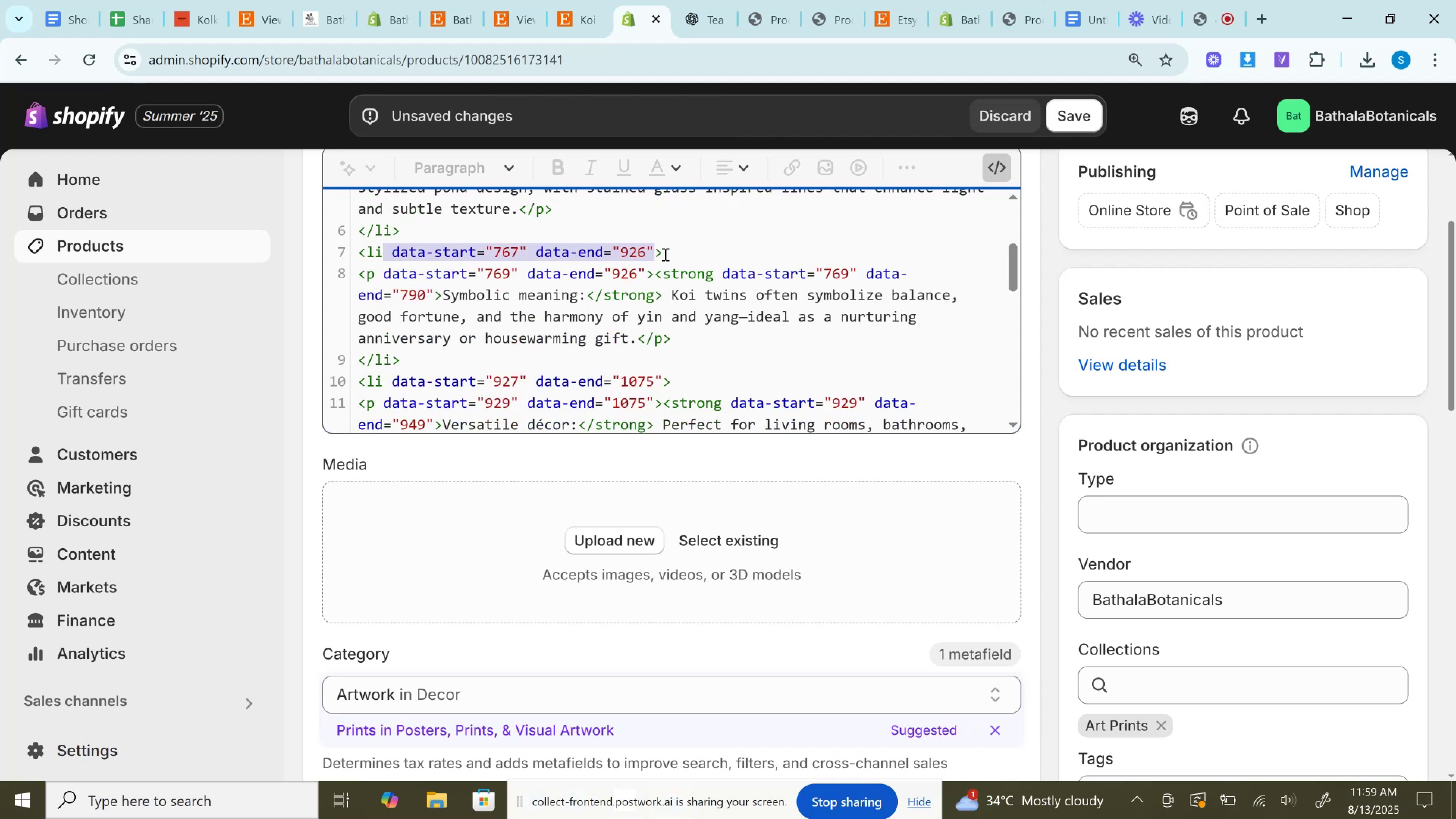 
key(Backspace)
 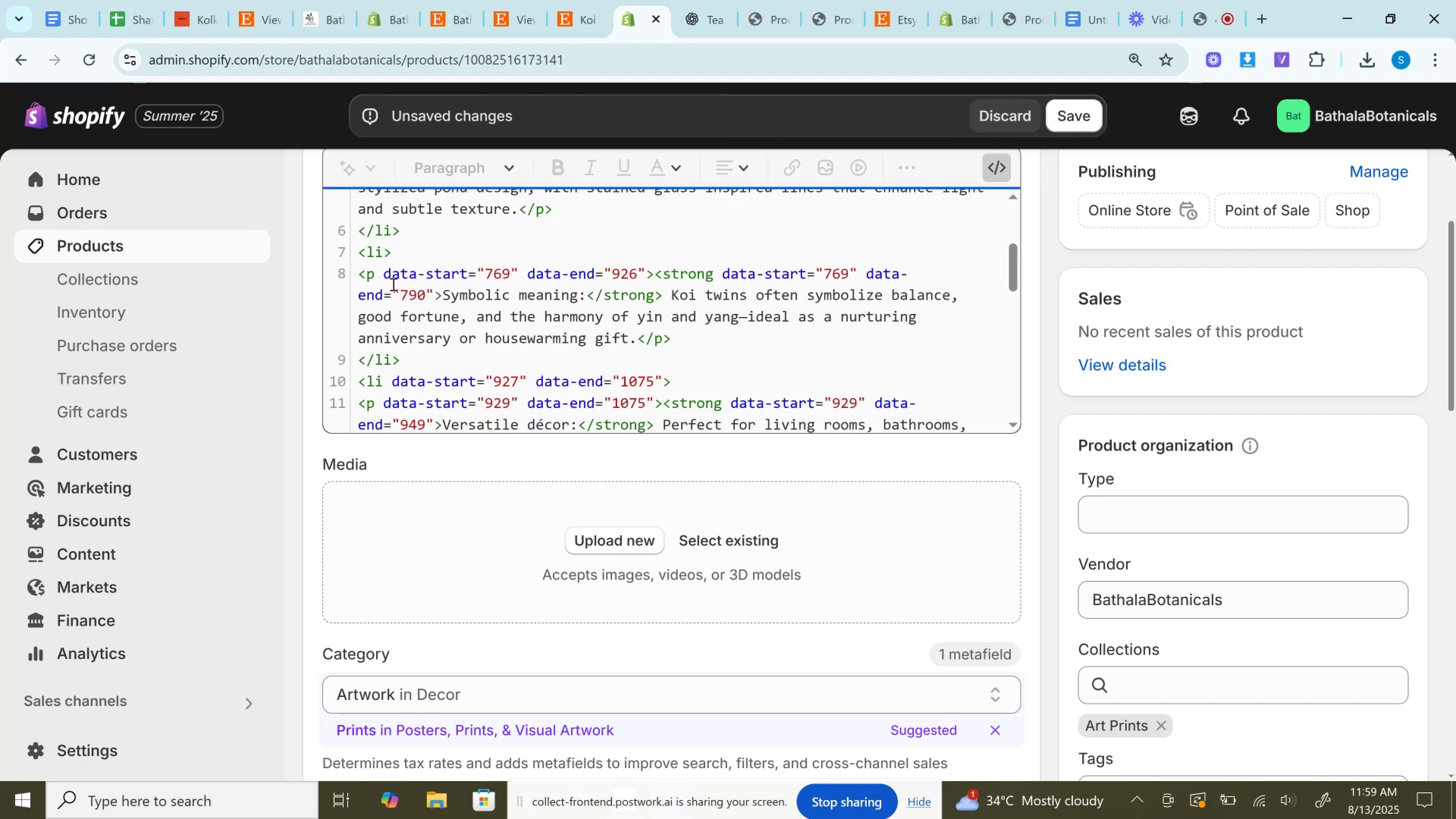 
left_click_drag(start_coordinate=[377, 271], to_coordinate=[646, 274])
 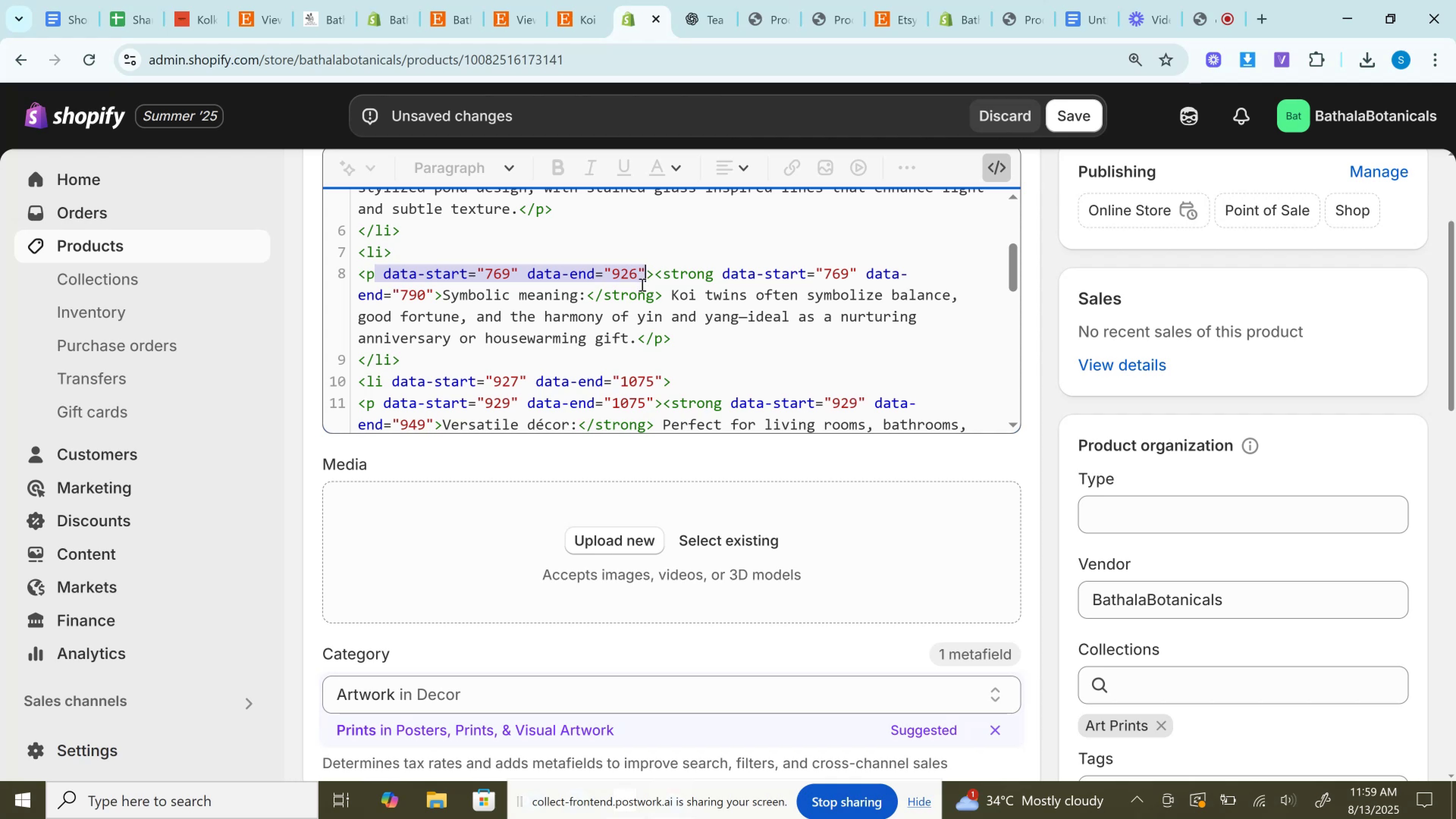 
key(Backspace)
 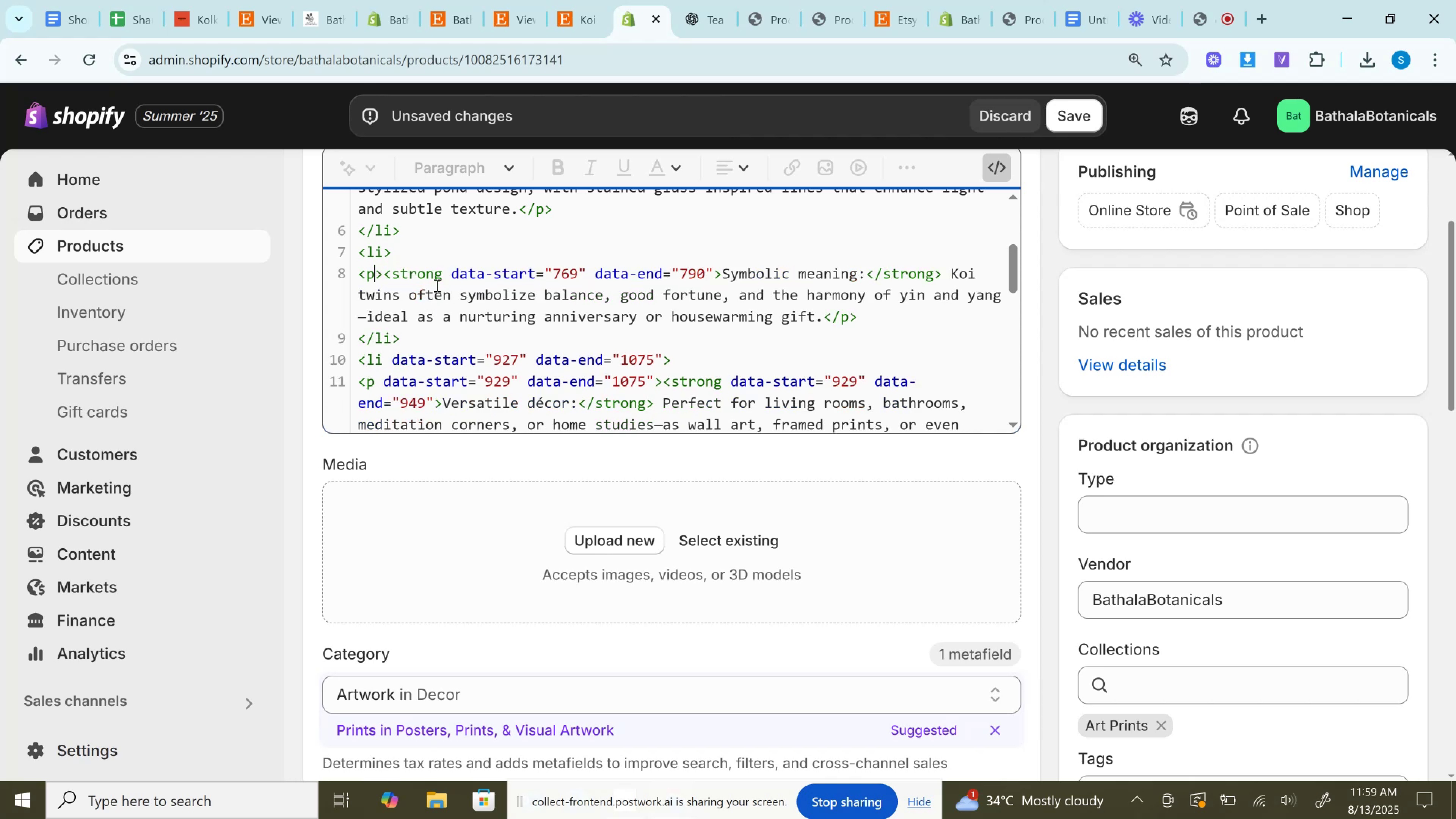 
left_click_drag(start_coordinate=[441, 273], to_coordinate=[715, 273])
 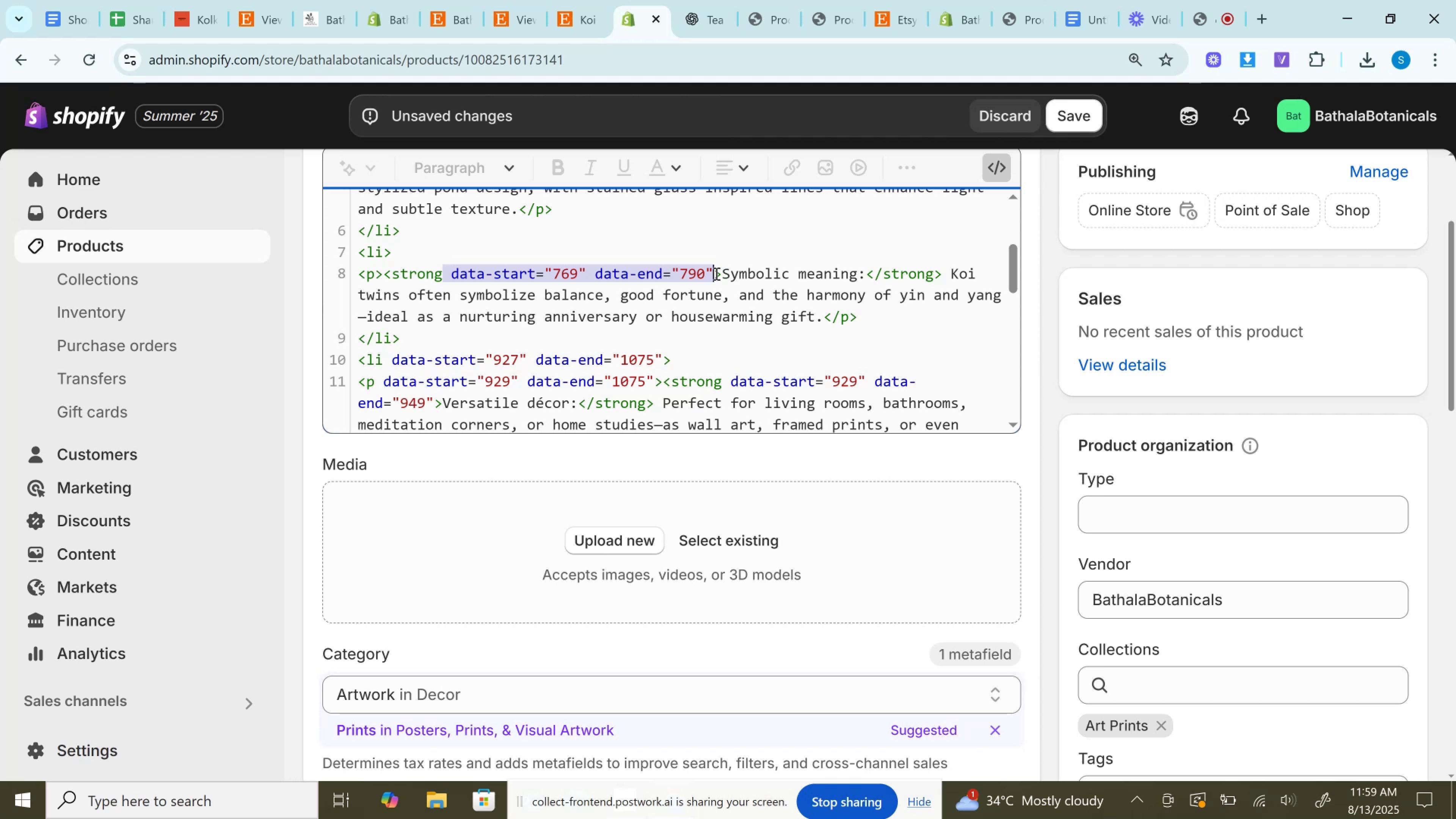 
wait(17.87)
 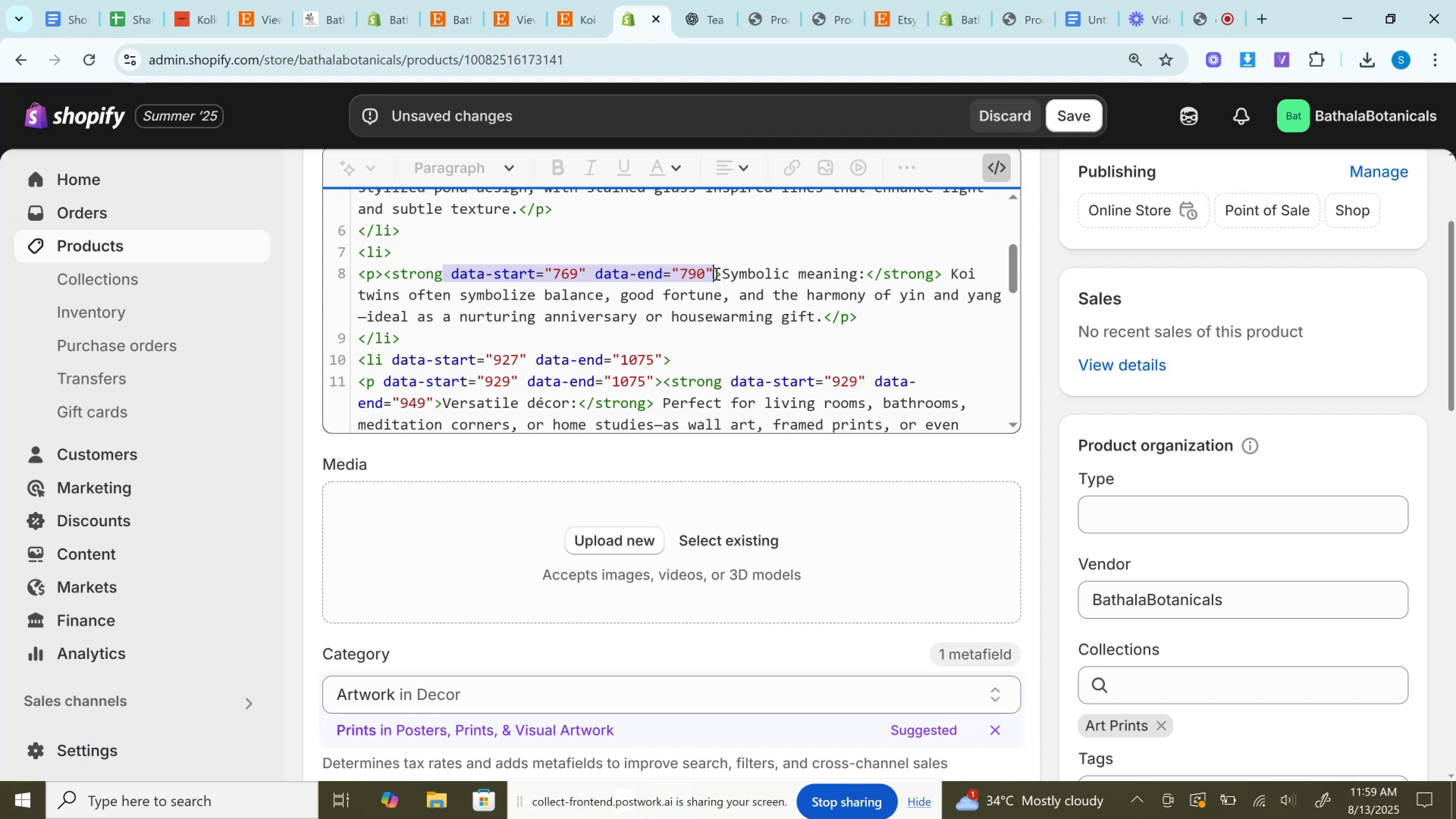 
key(Backspace)
 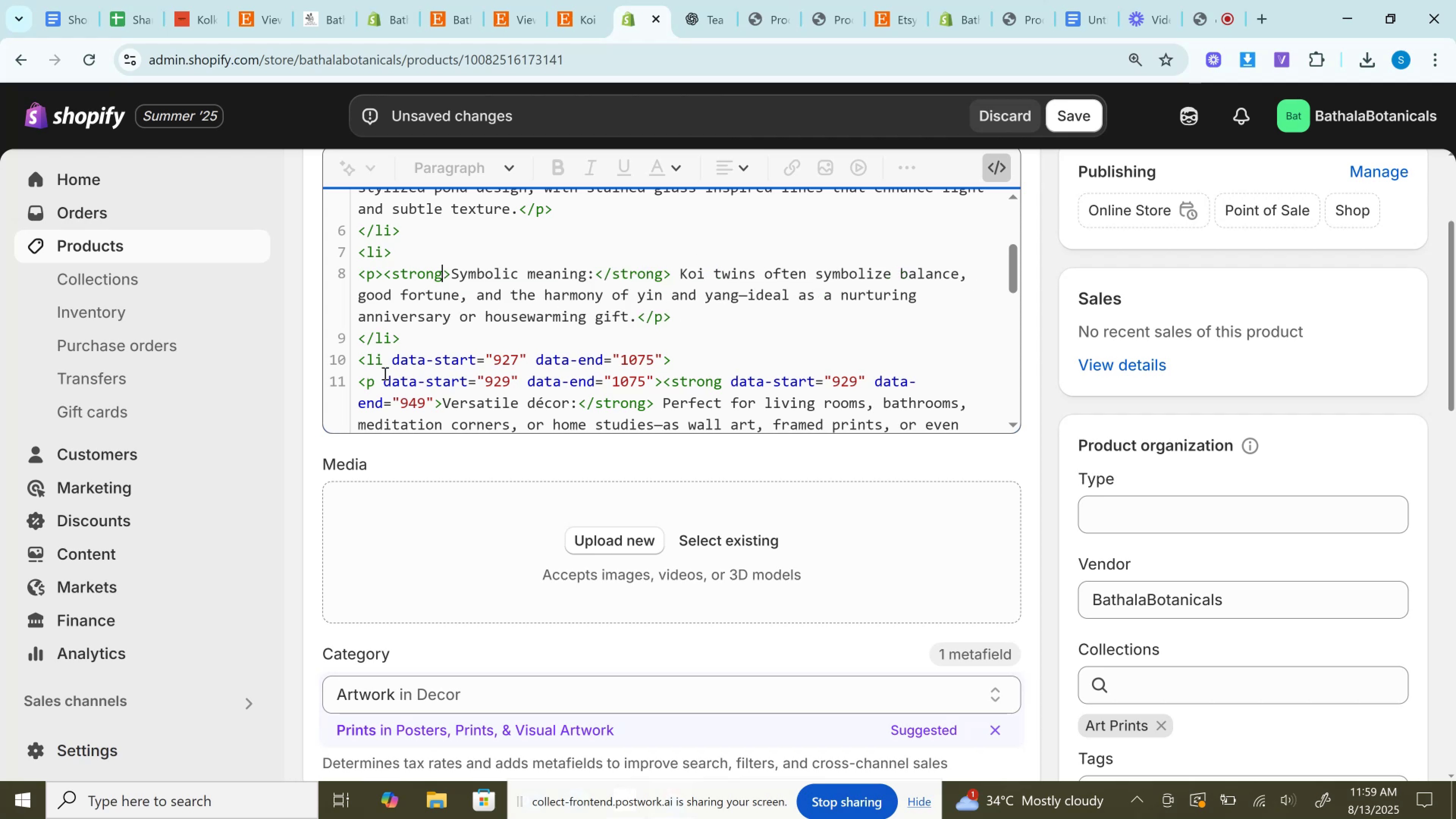 
left_click_drag(start_coordinate=[384, 356], to_coordinate=[664, 358])
 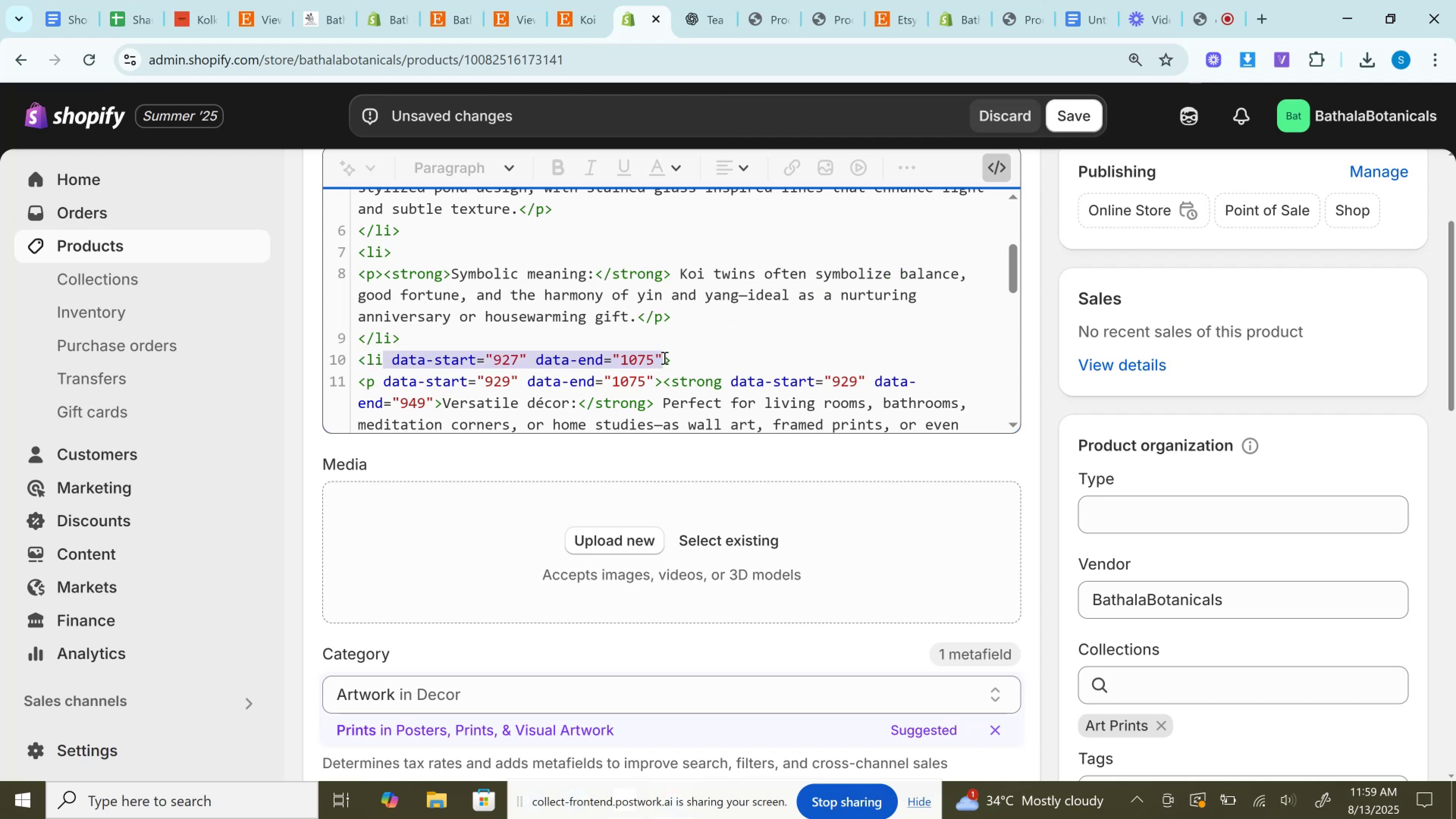 
key(Backspace)
 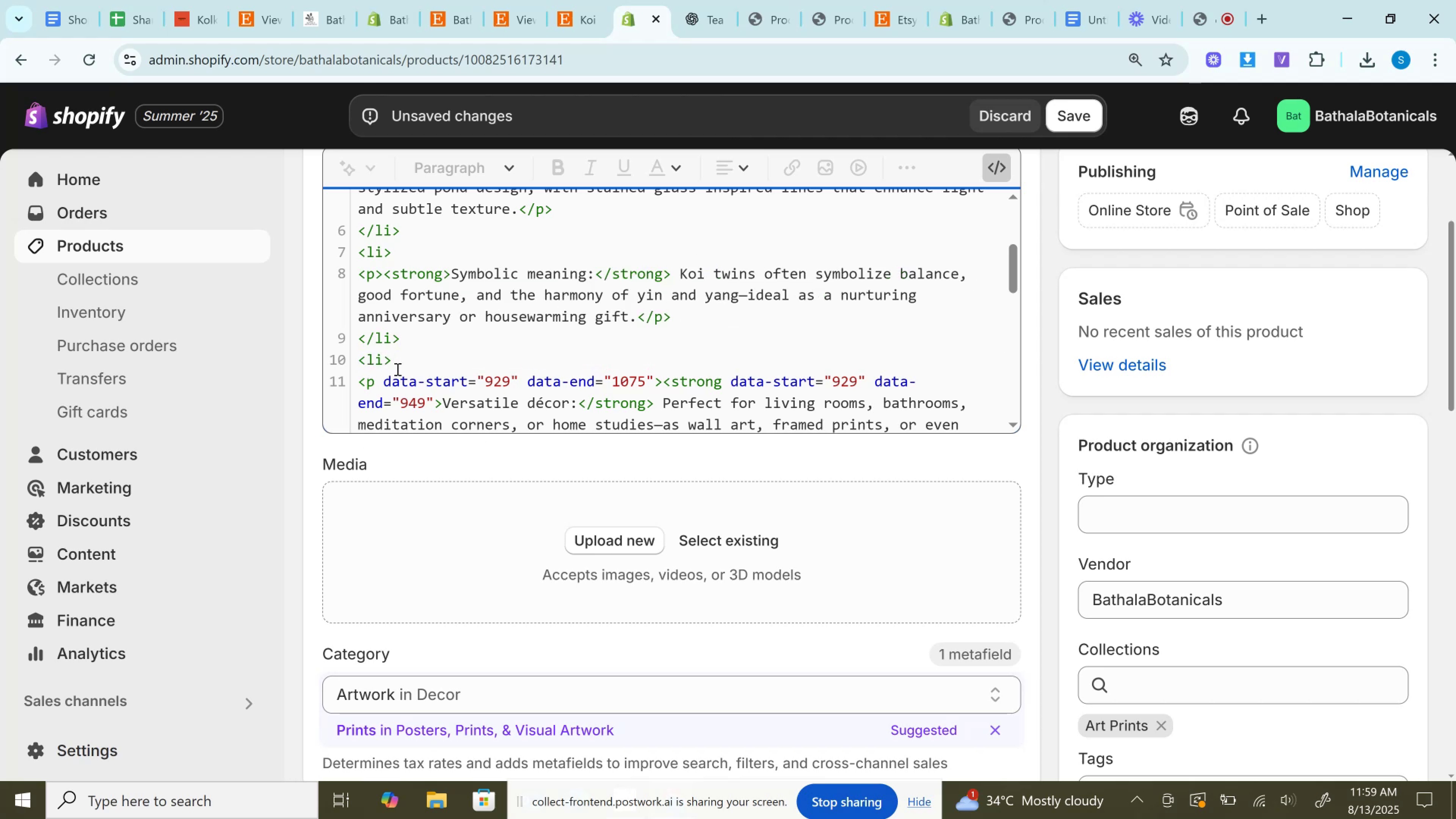 
left_click_drag(start_coordinate=[377, 384], to_coordinate=[657, 382])
 